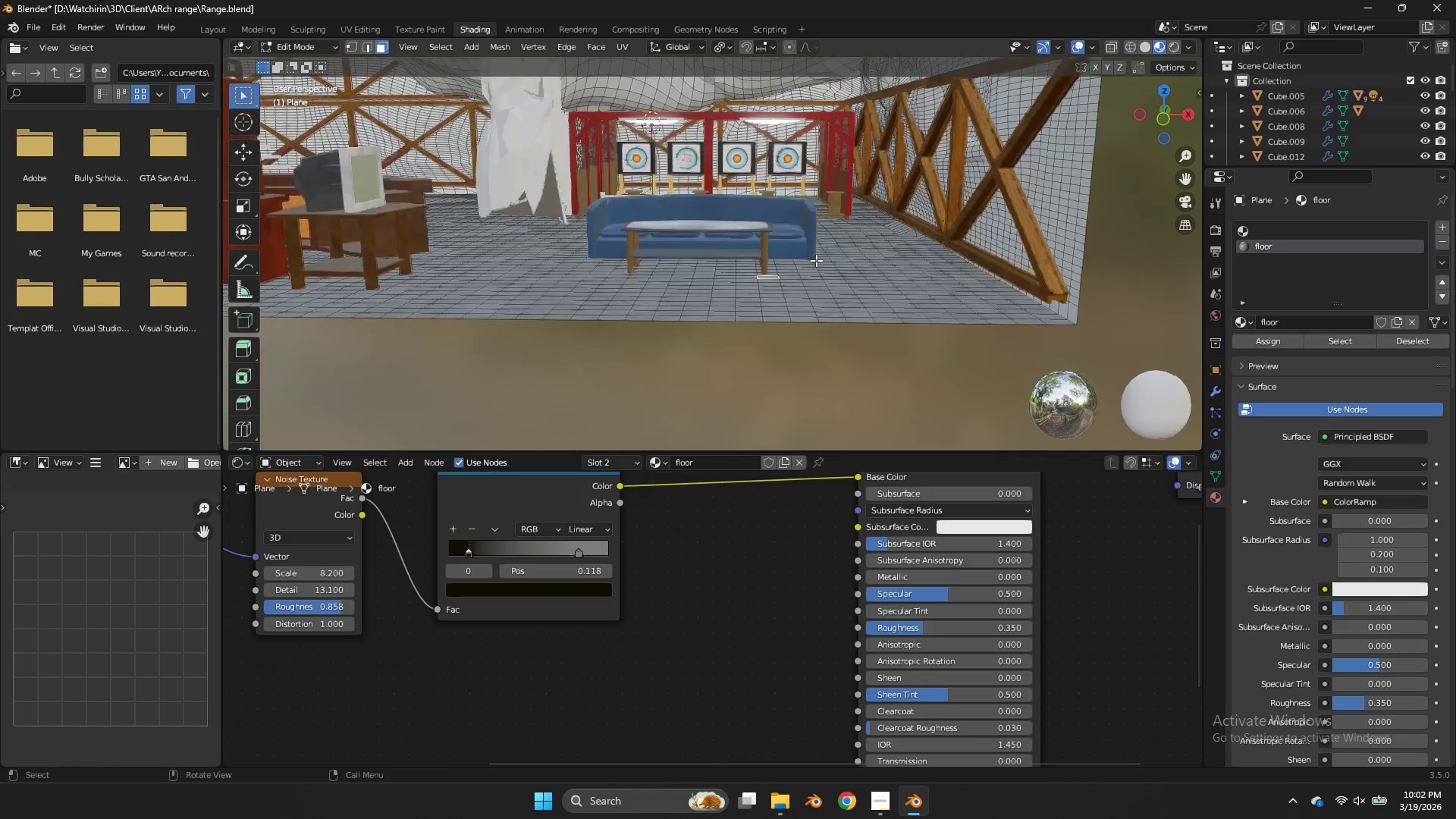 
scroll: coordinate [875, 246], scroll_direction: down, amount: 4.0
 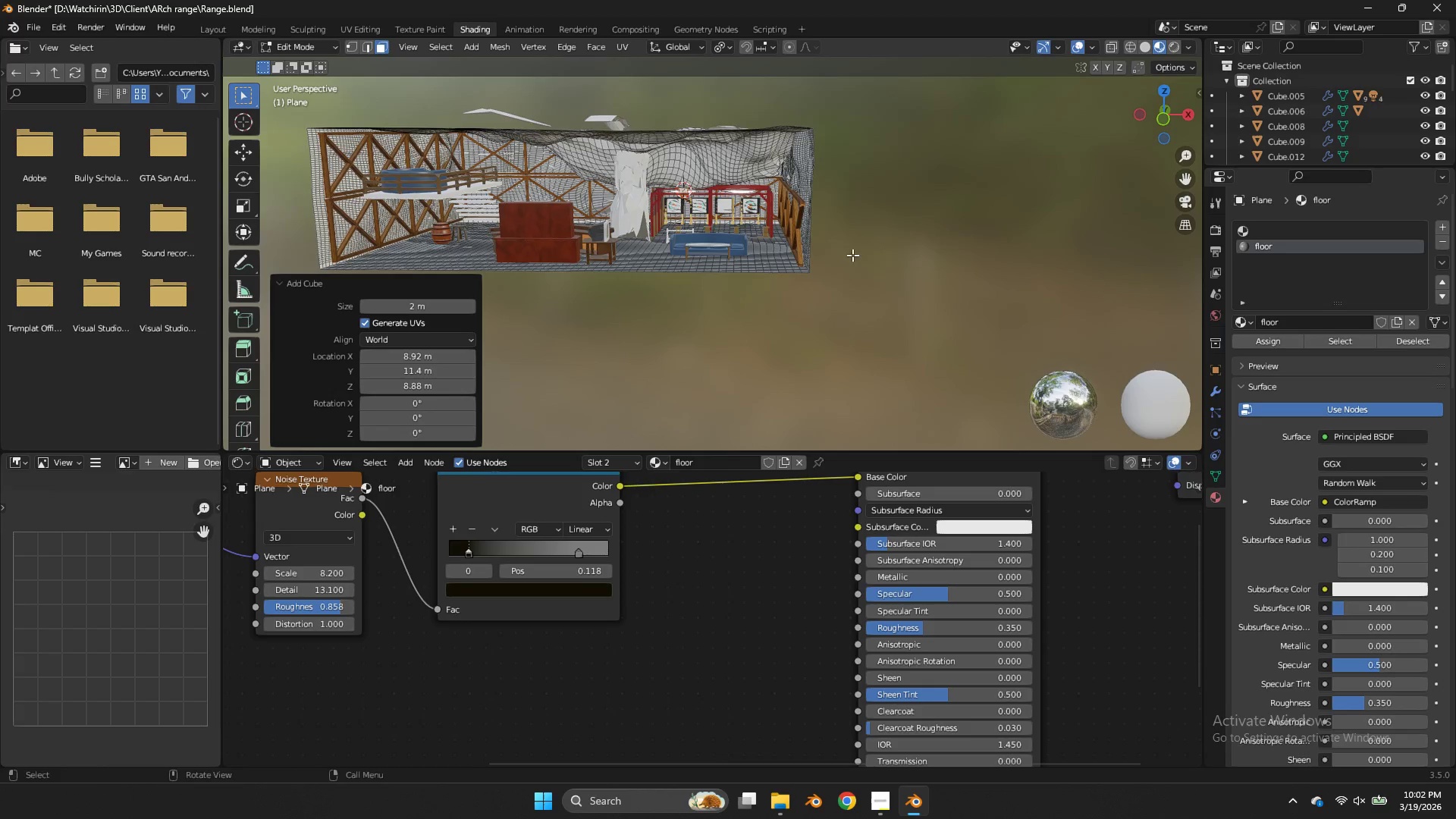 
key(Shift+ShiftLeft)
 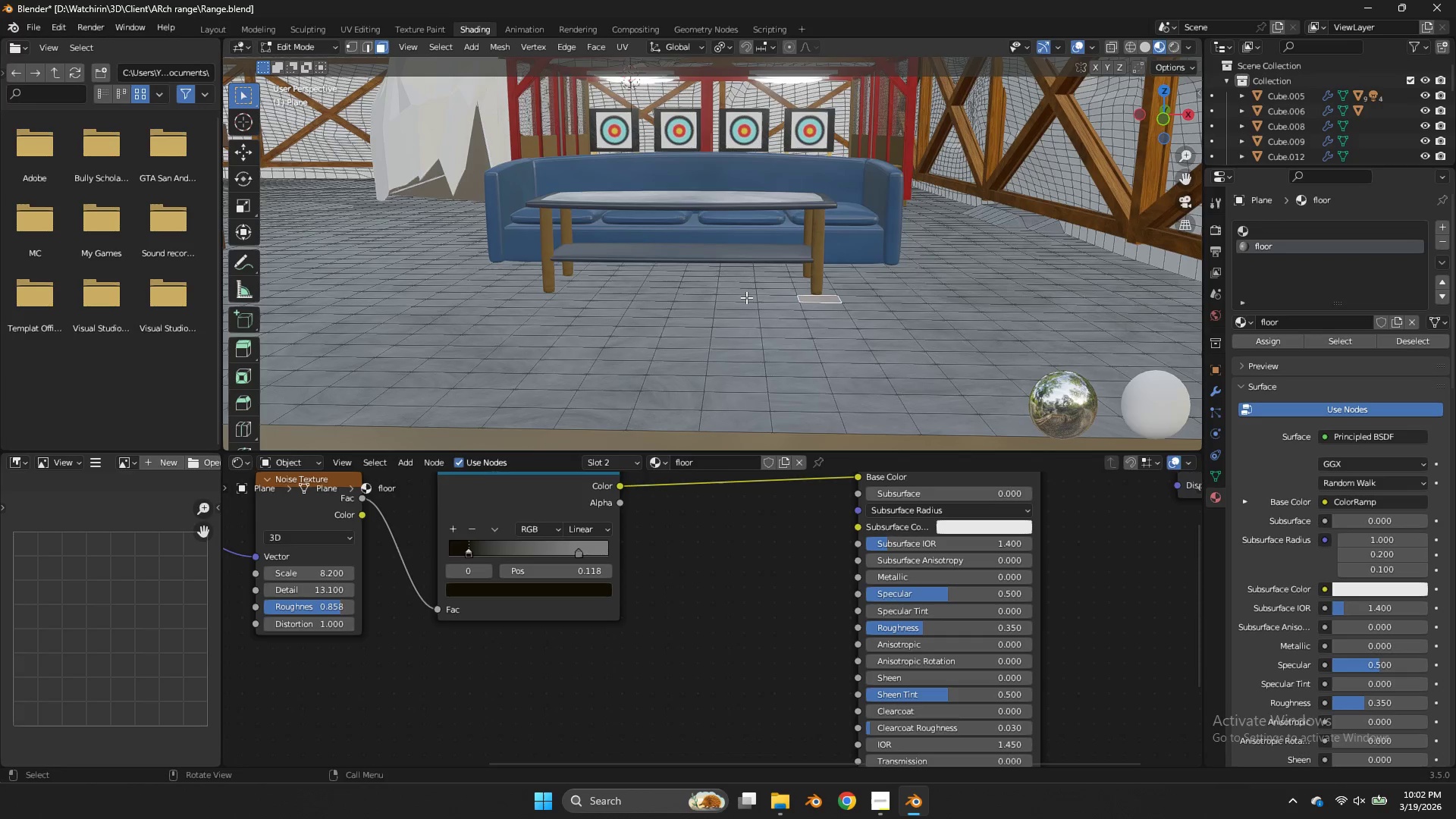 
scroll: coordinate [816, 260], scroll_direction: up, amount: 4.0
 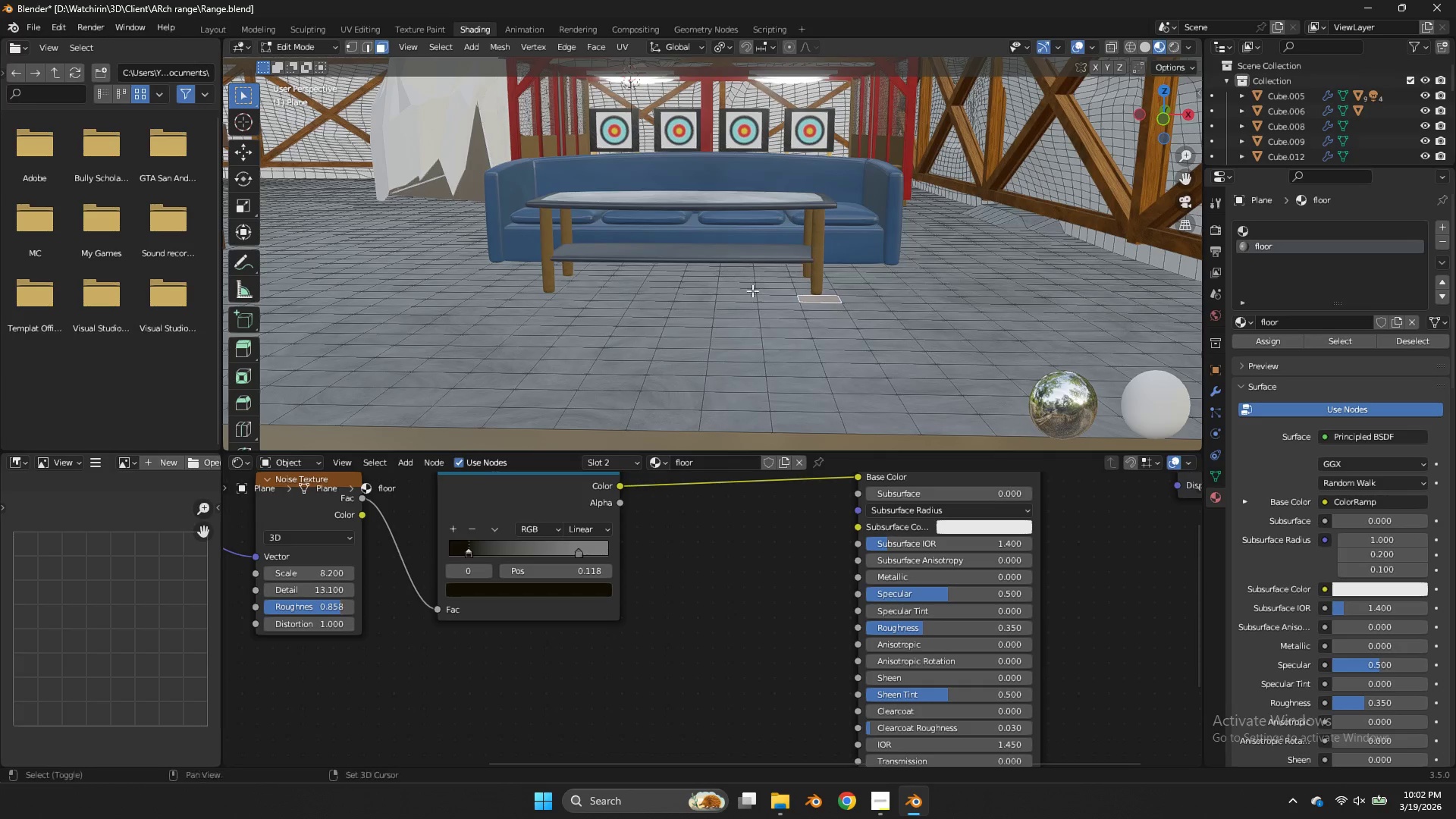 
left_click([746, 297])
 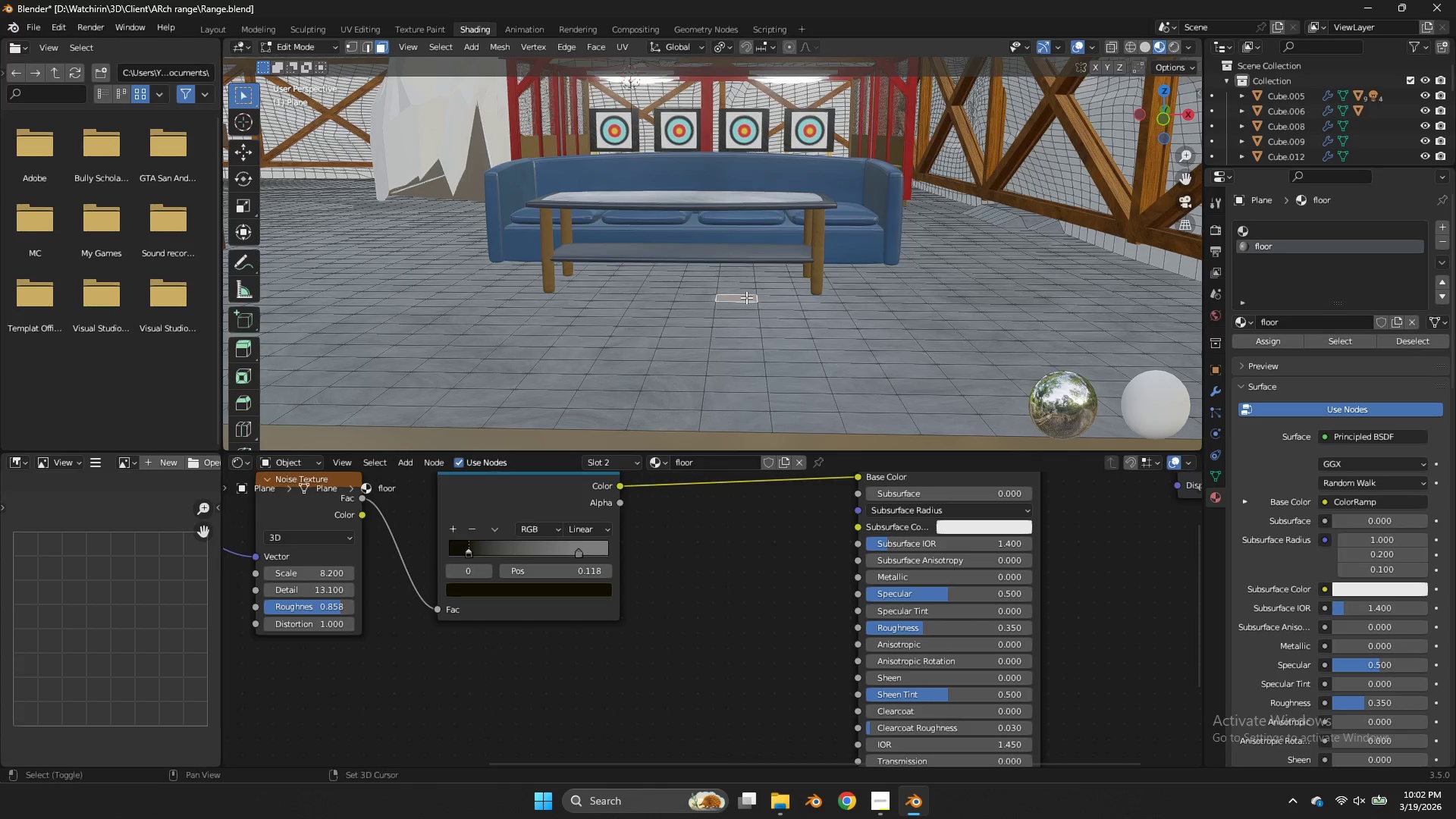 
hold_key(key=ShiftLeft, duration=0.55)
 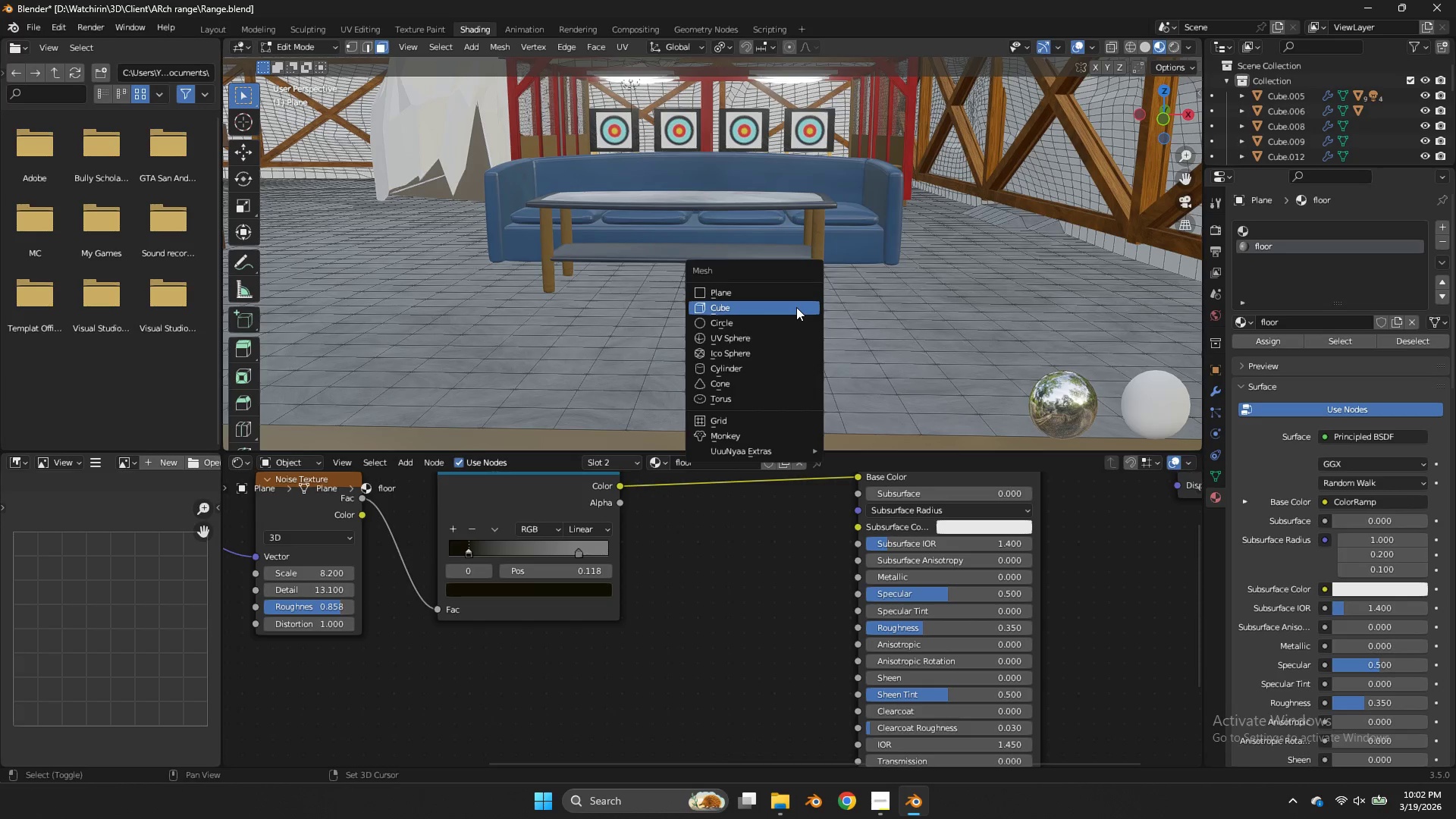 
hold_key(key=S, duration=0.44)
 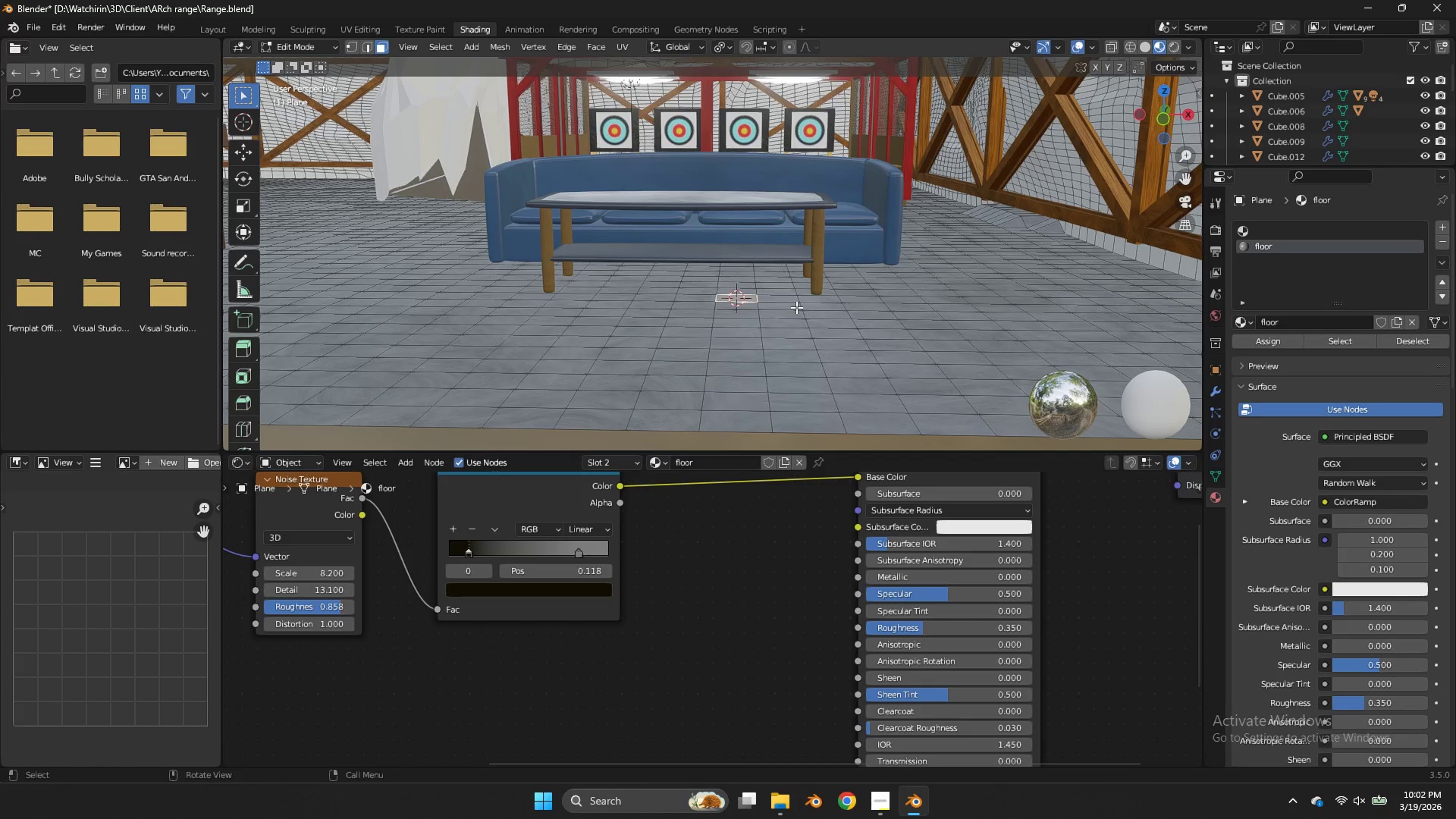 
key(Shift+ShiftLeft)
 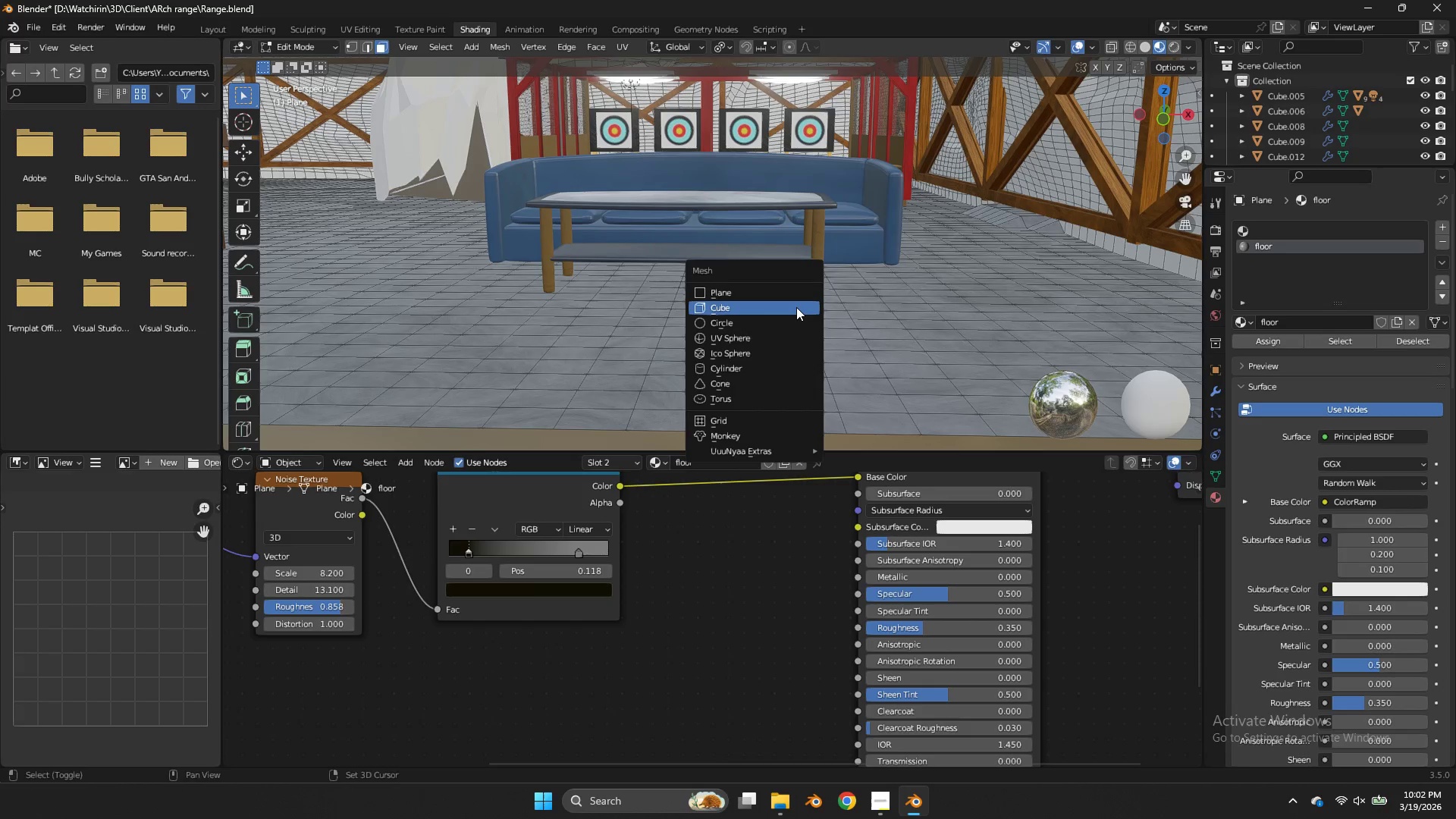 
key(Shift+A)
 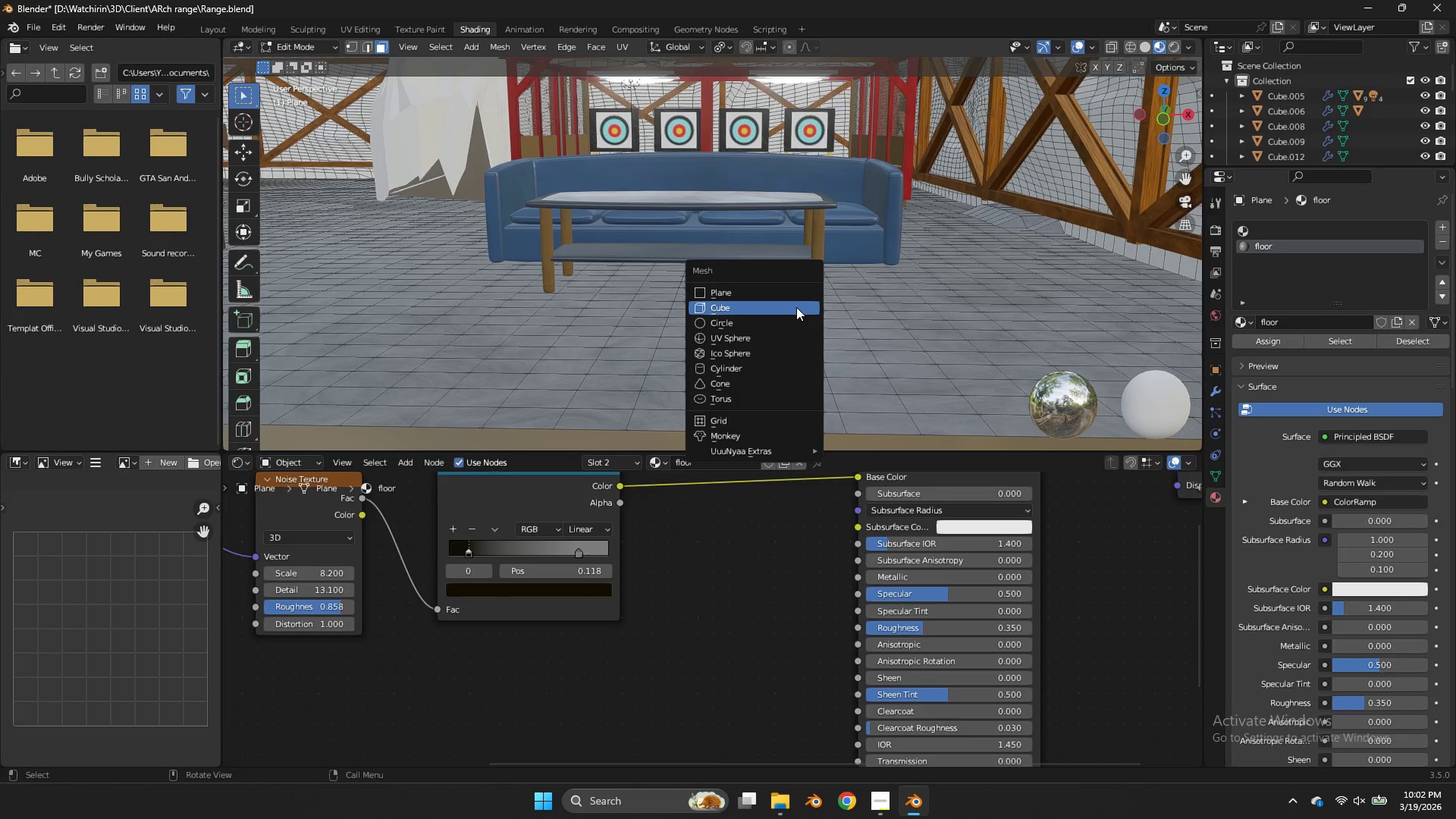 
left_click([796, 307])
 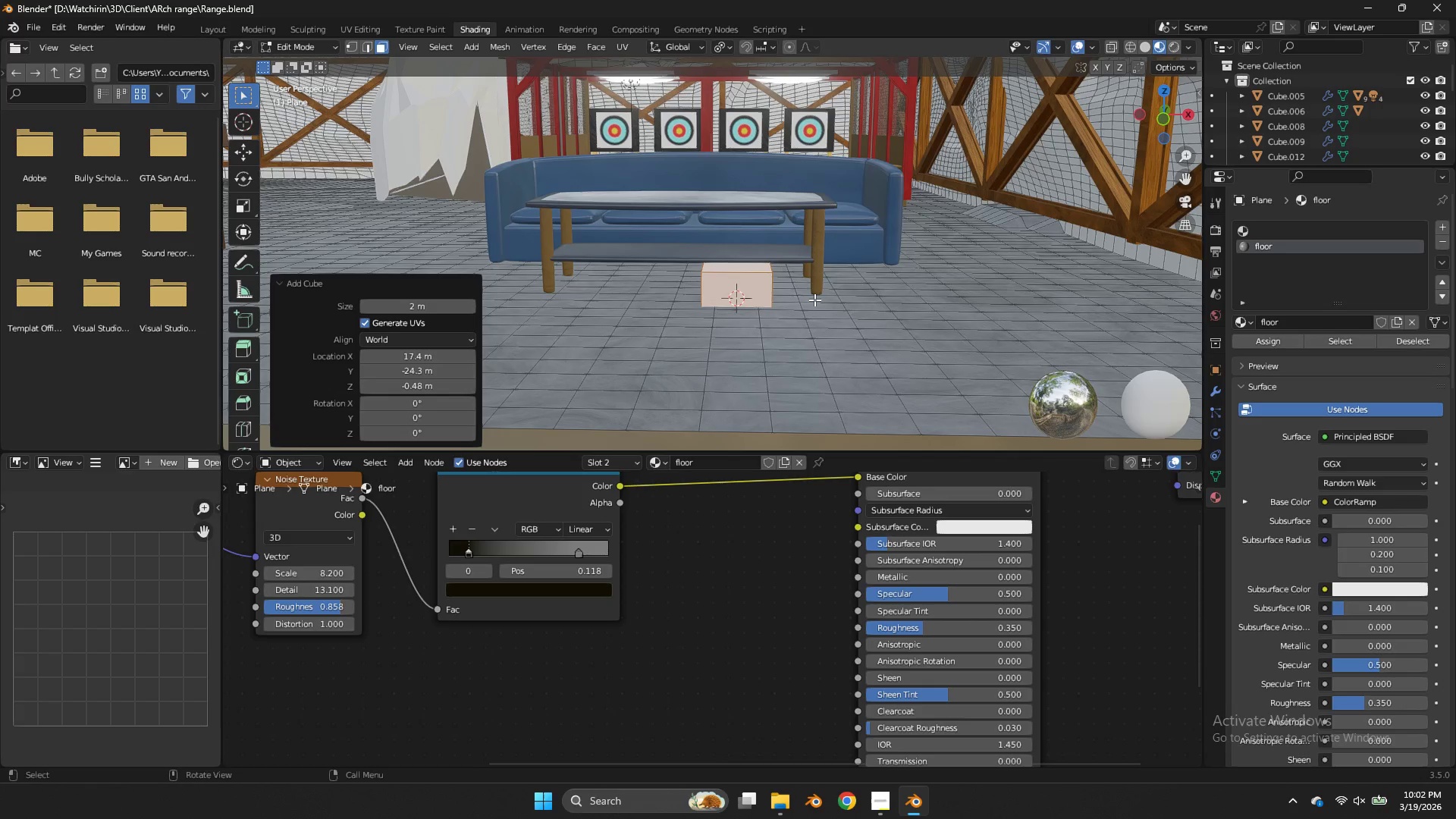 
key(Control+Z)
 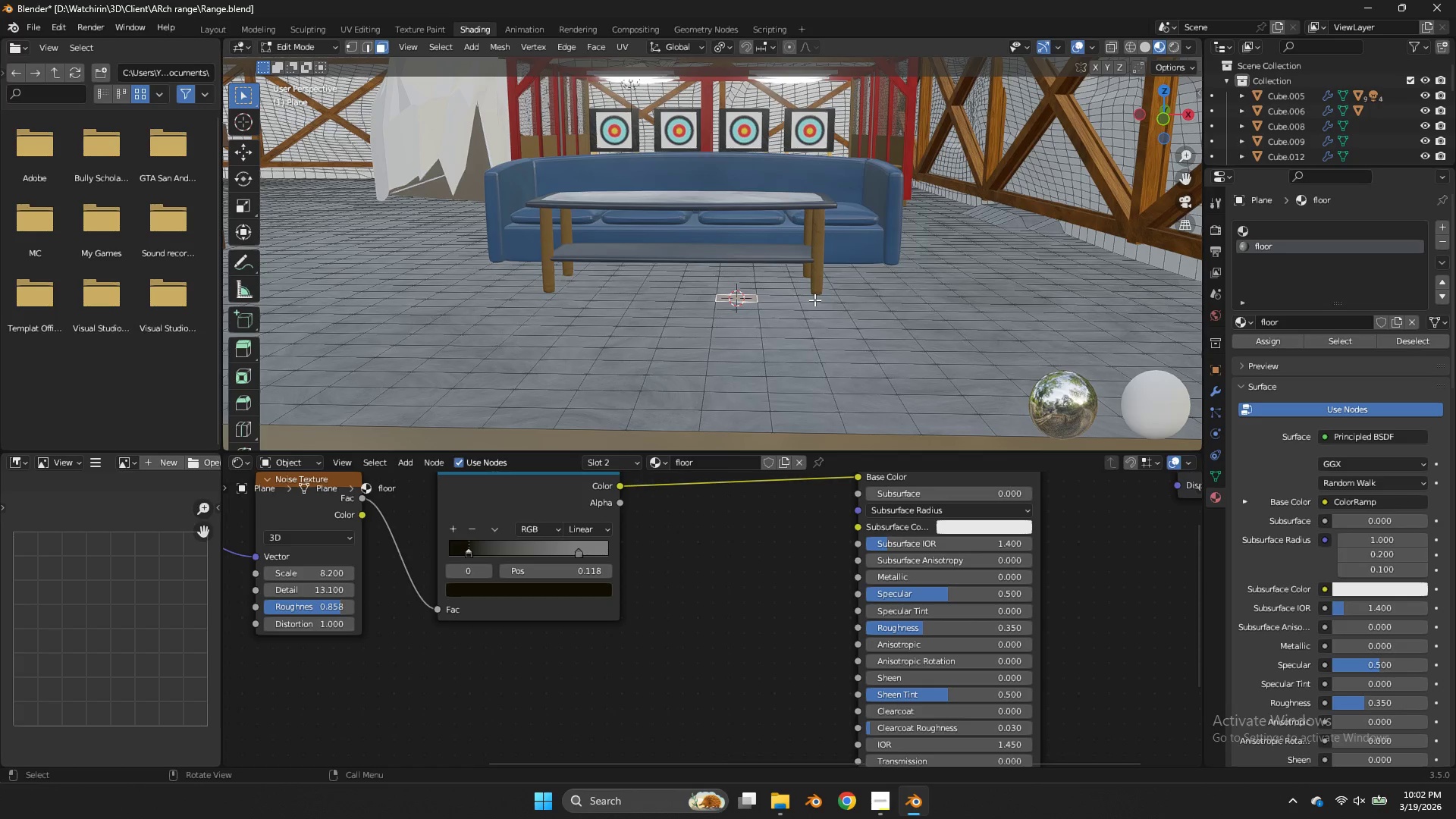 
key(Tab)
 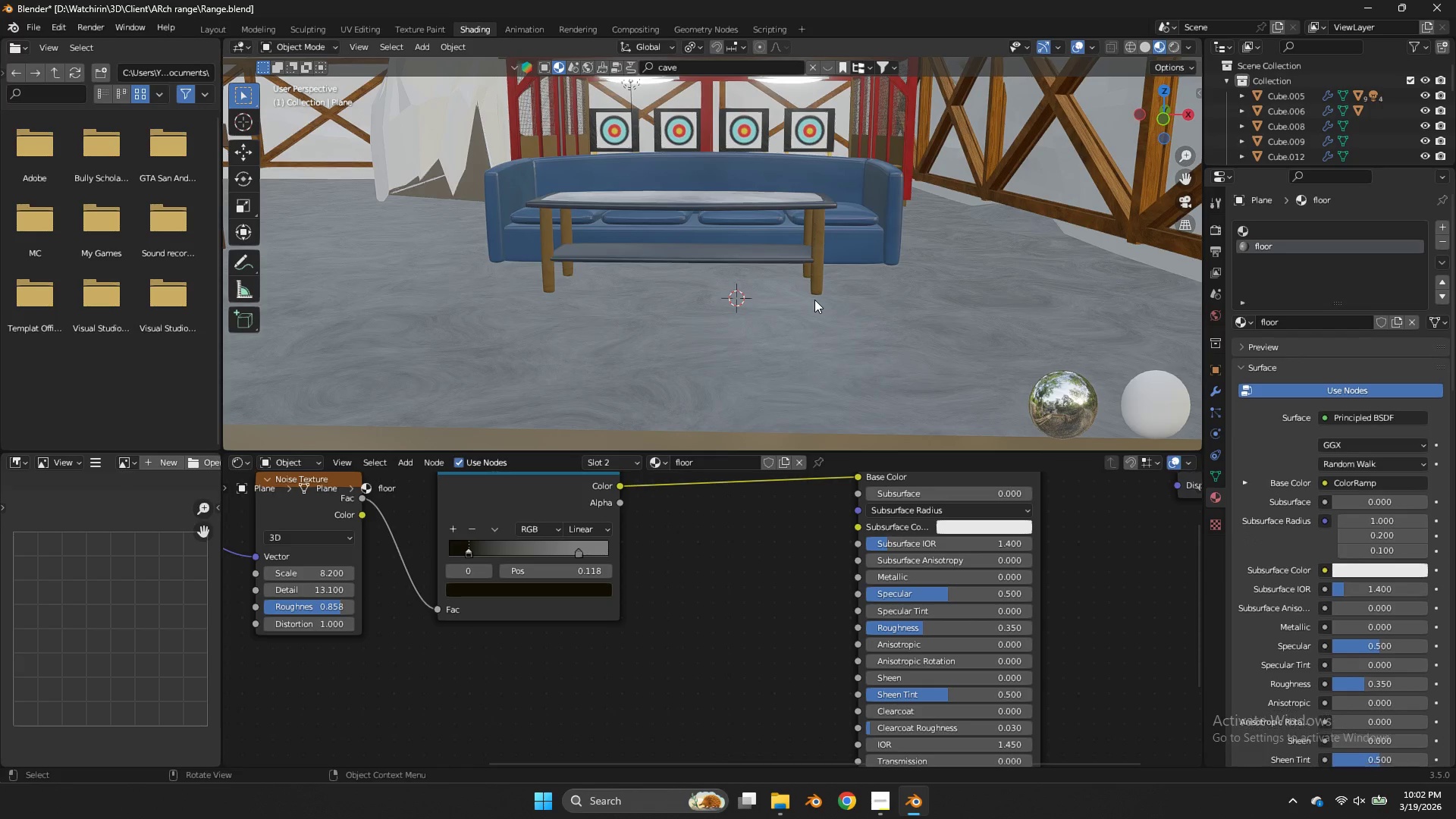 
key(Shift+A)
 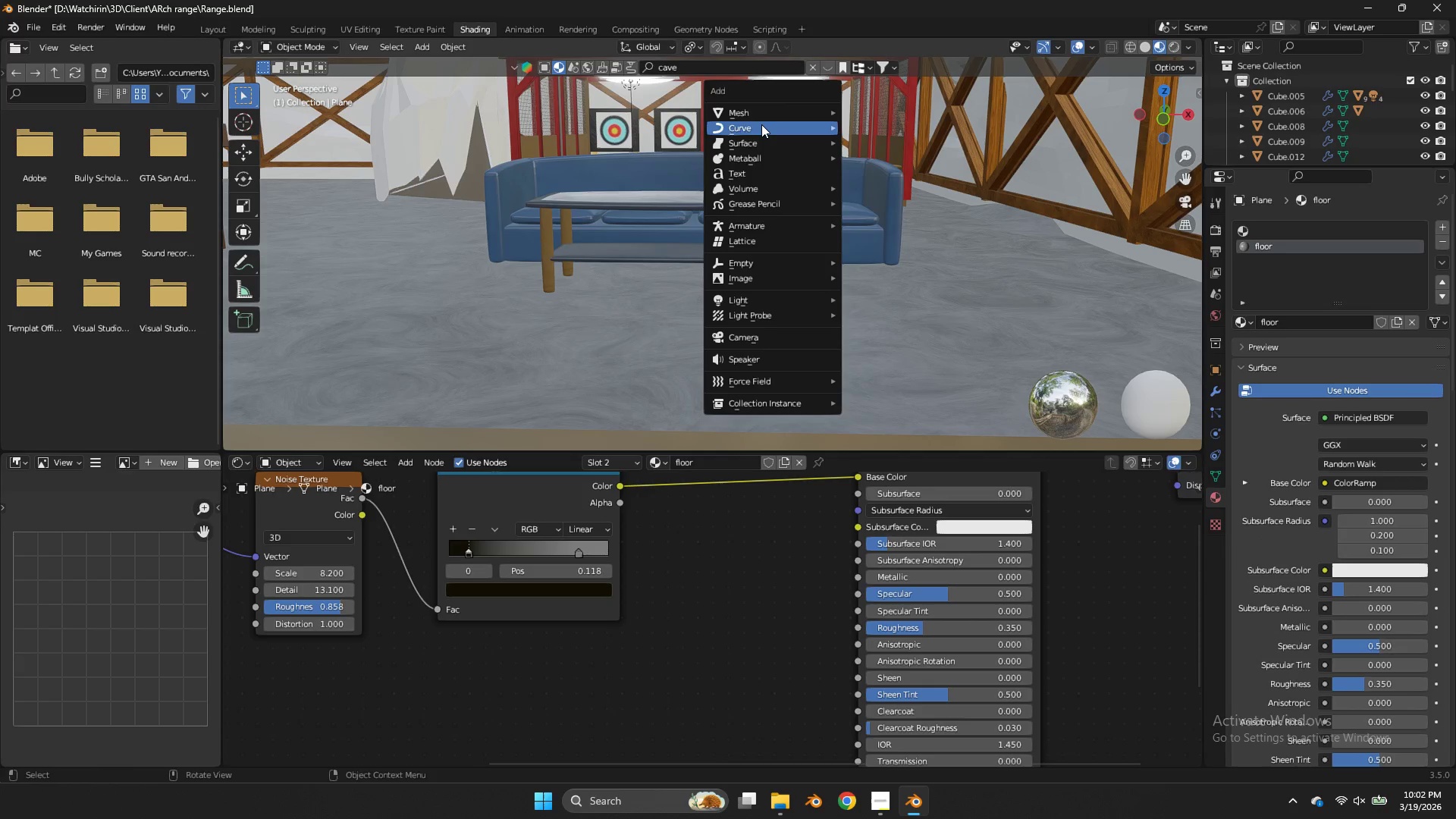 
left_click([761, 108])
 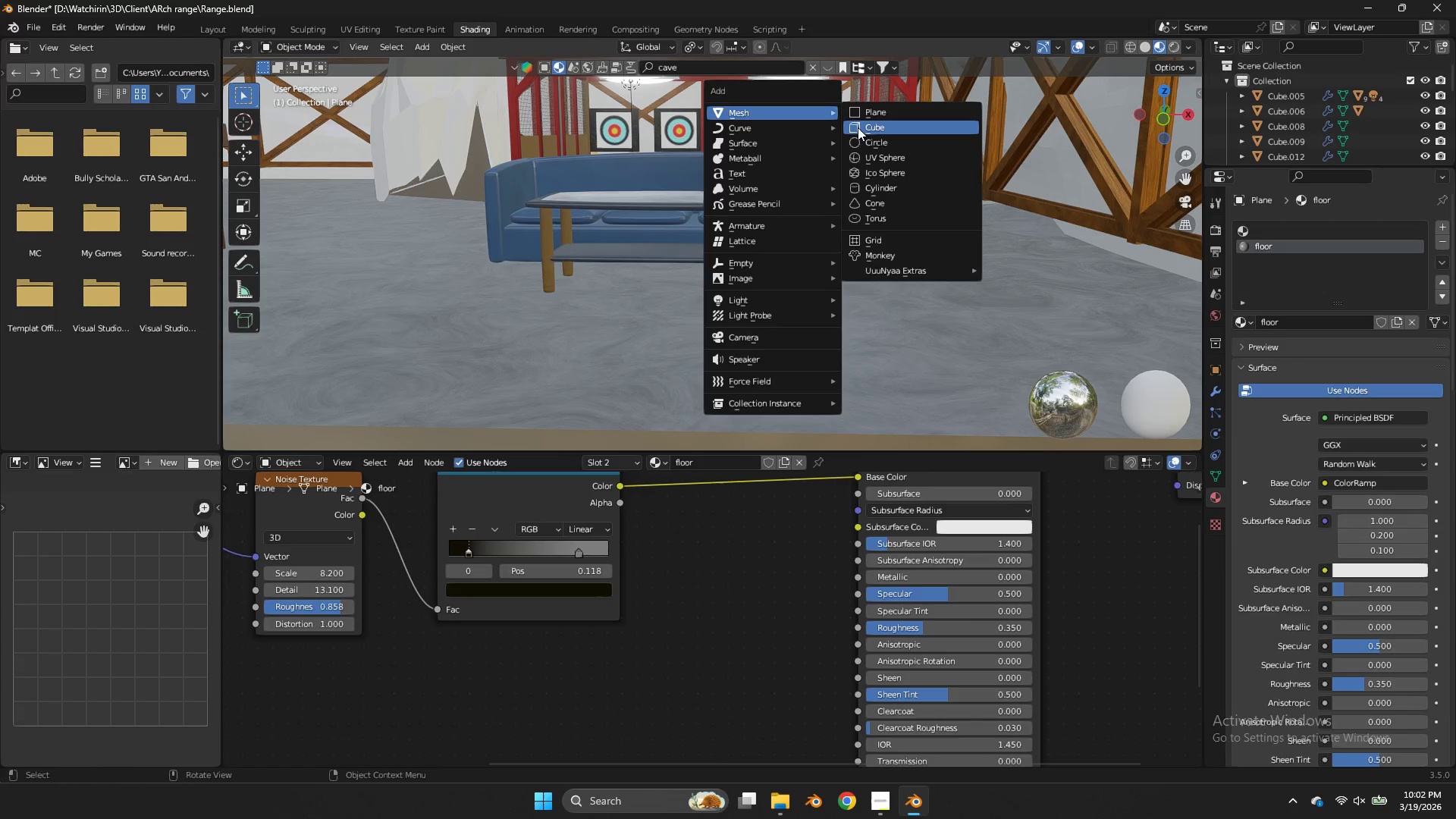 
left_click([858, 127])
 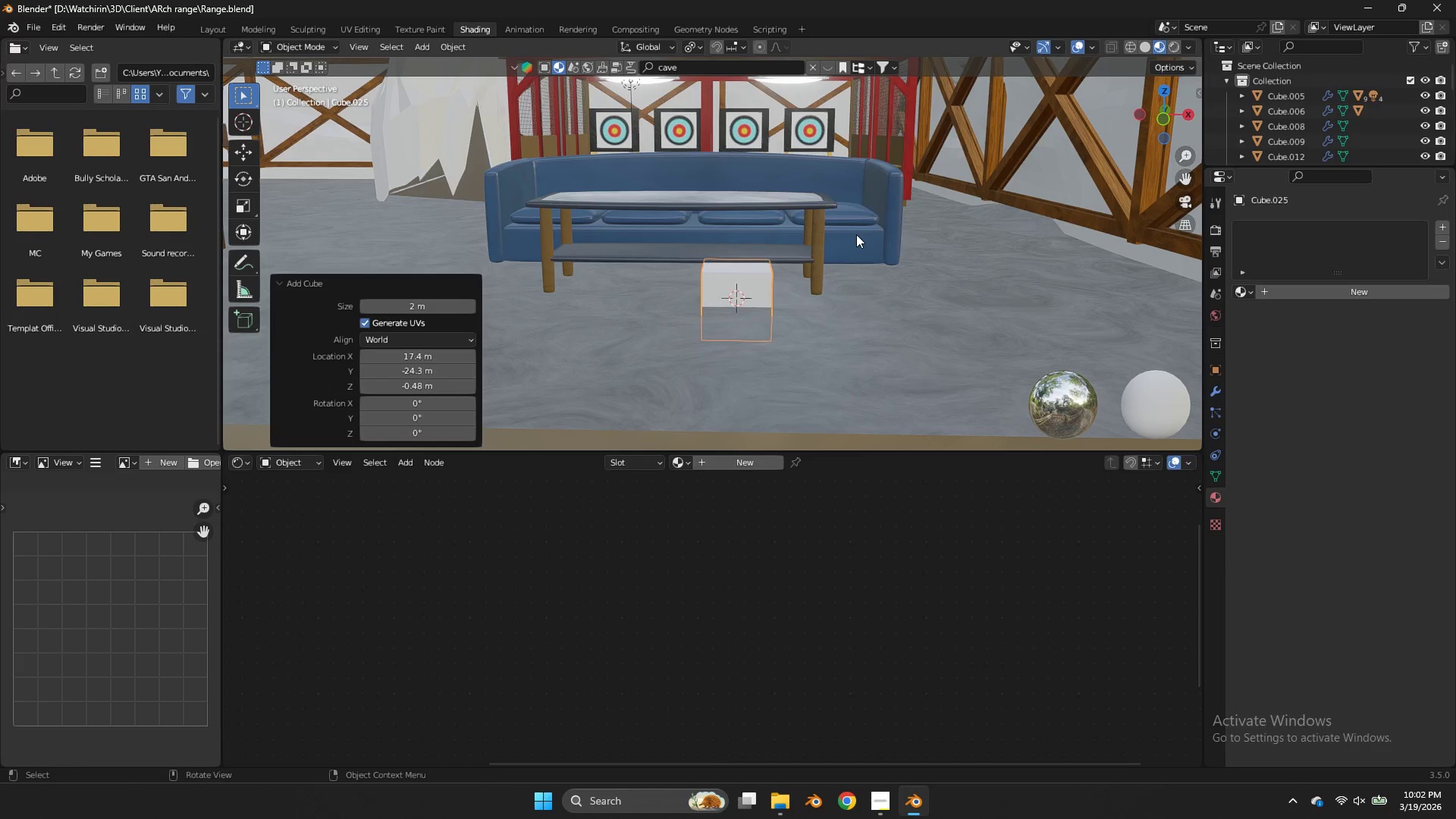 
type(sz)
 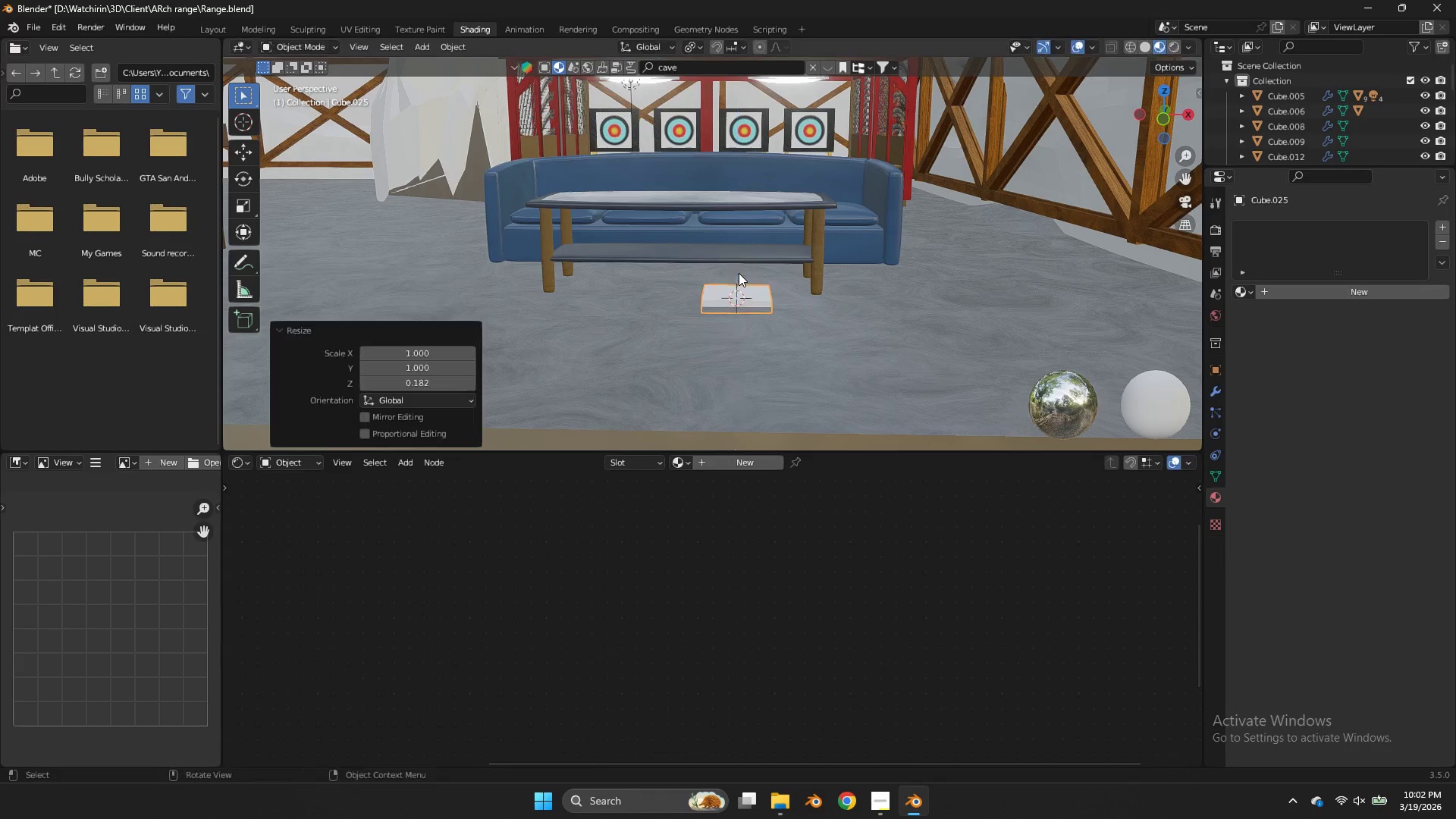 
key(G)
 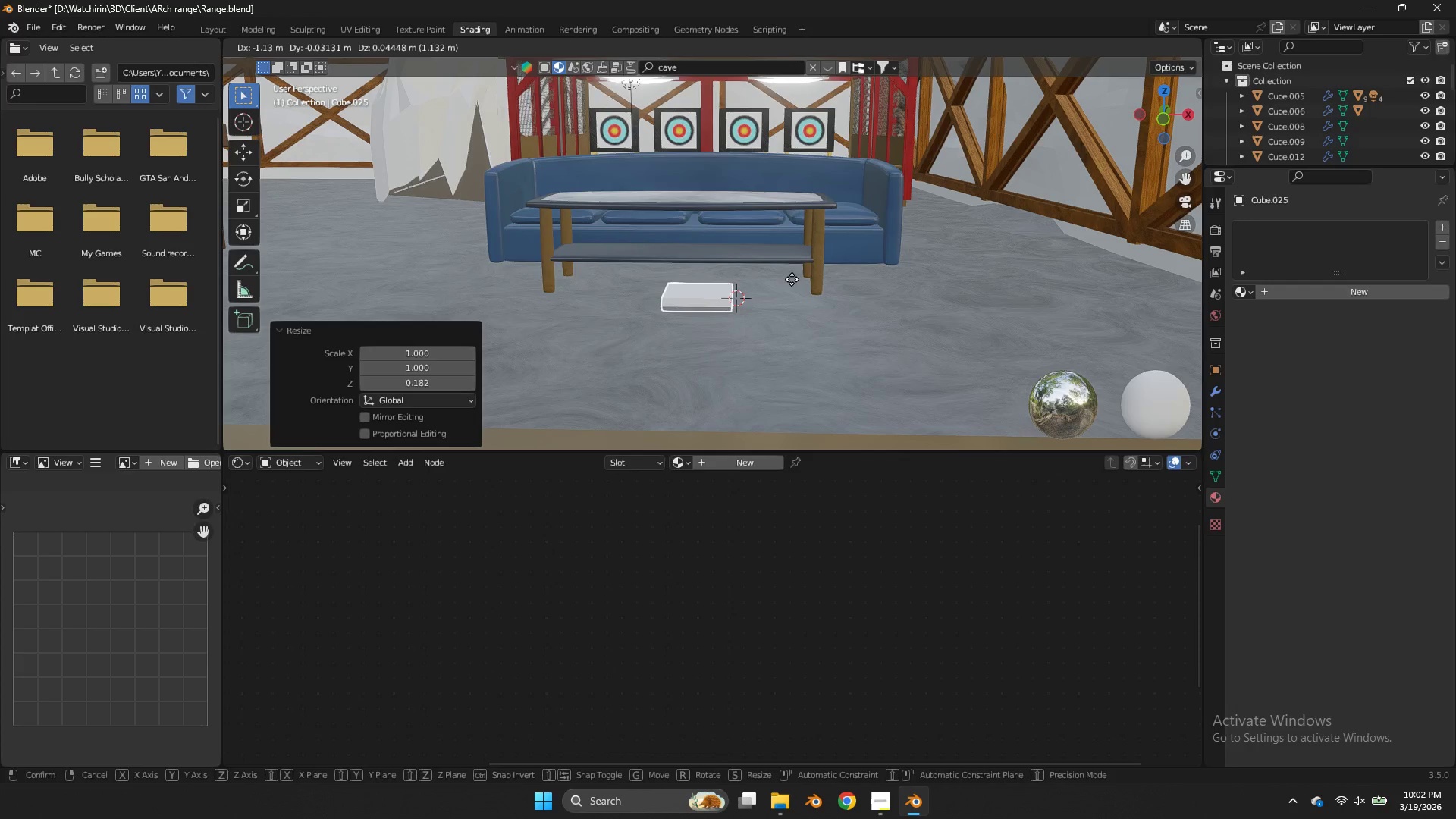 
left_click([792, 279])
 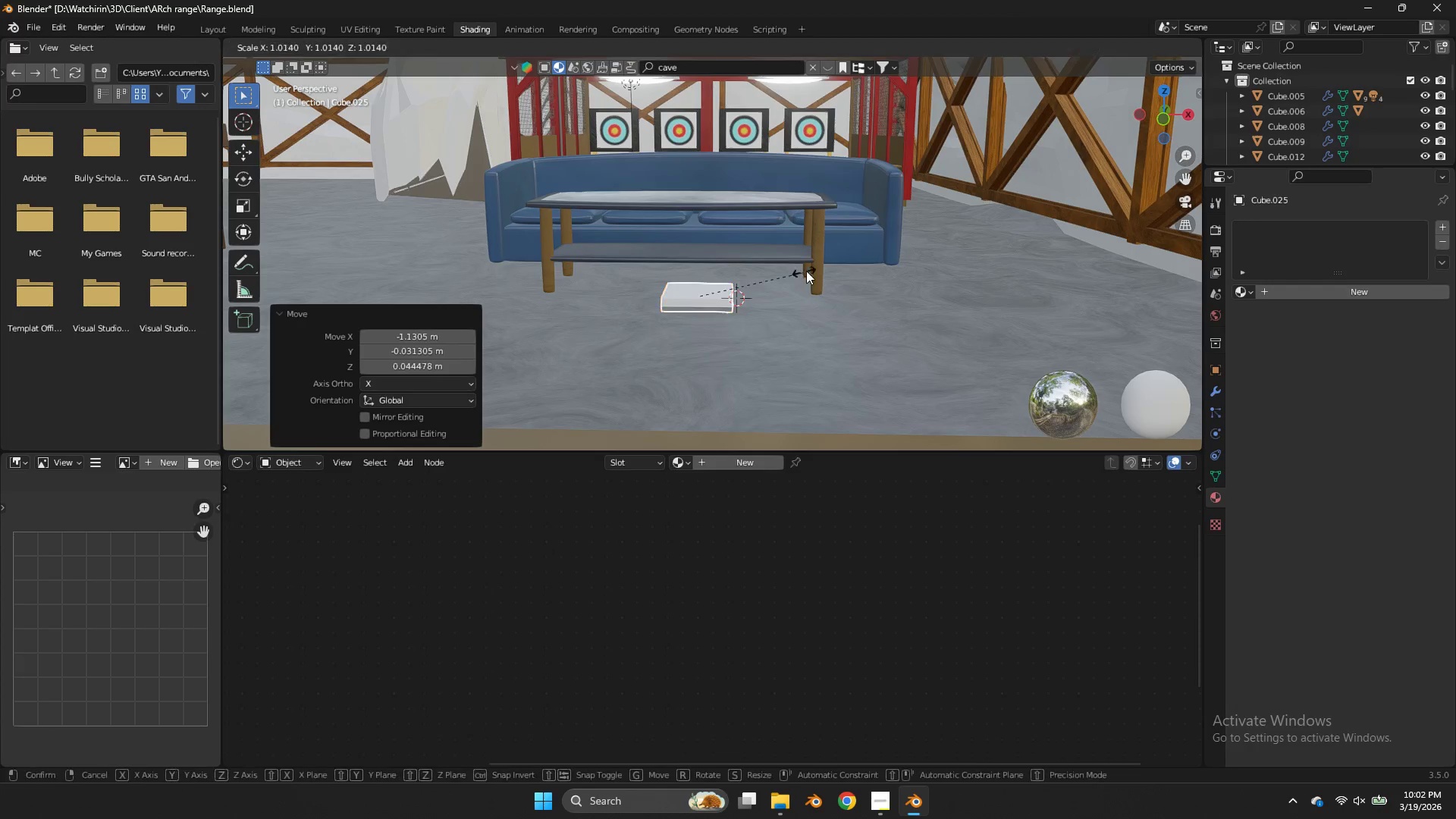 
key(S)
 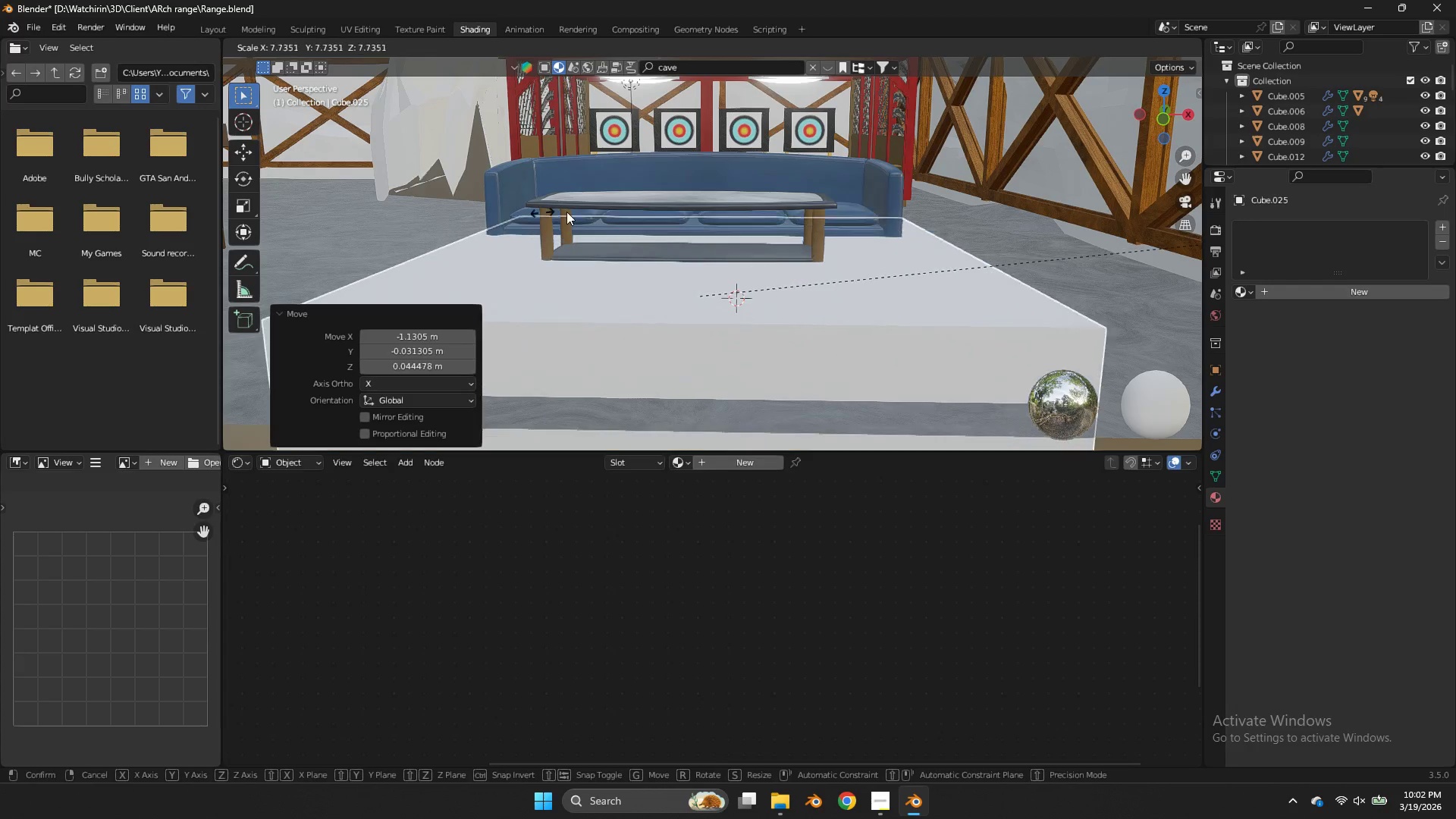 
left_click([580, 208])
 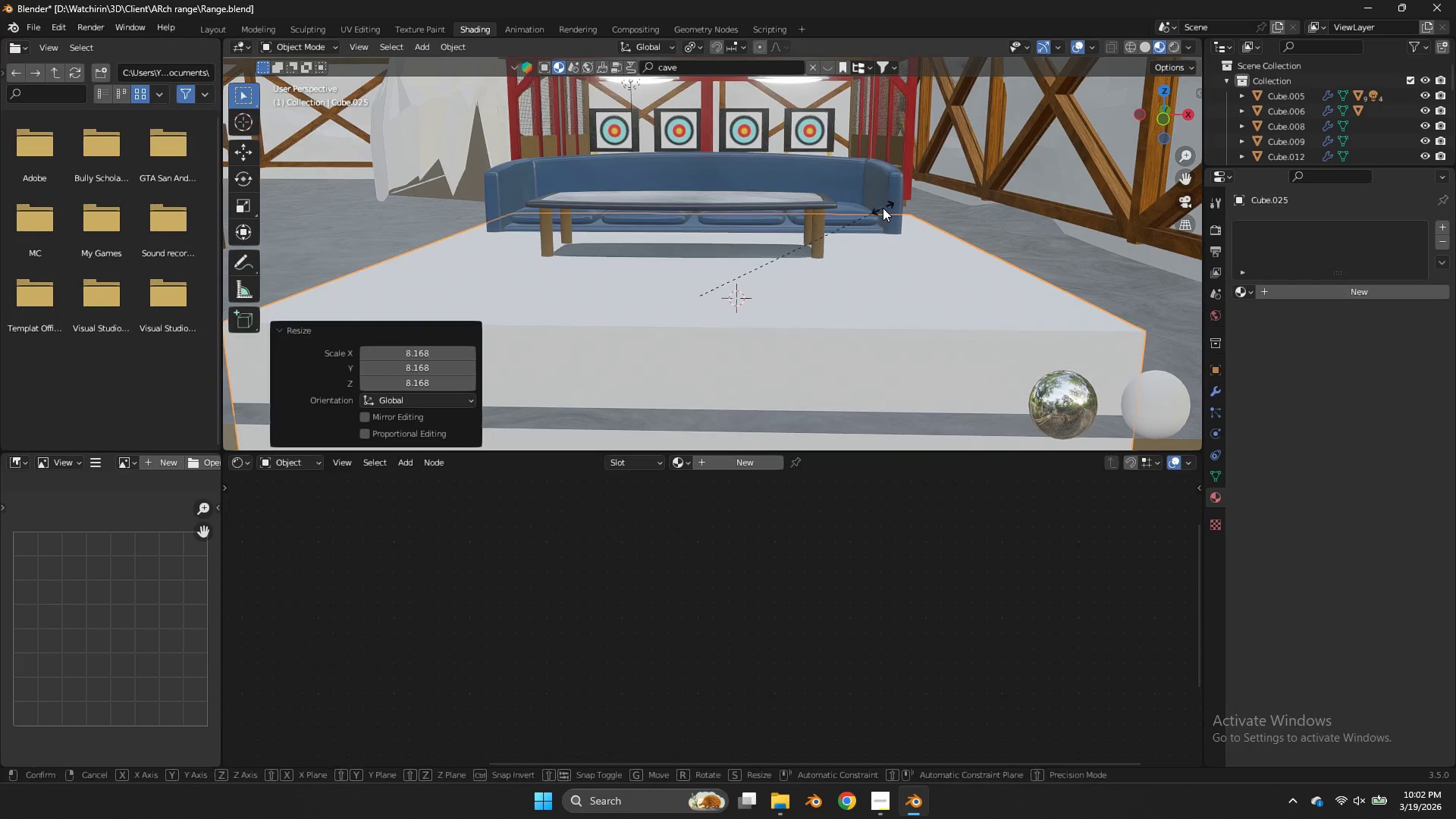 
type(sz)
 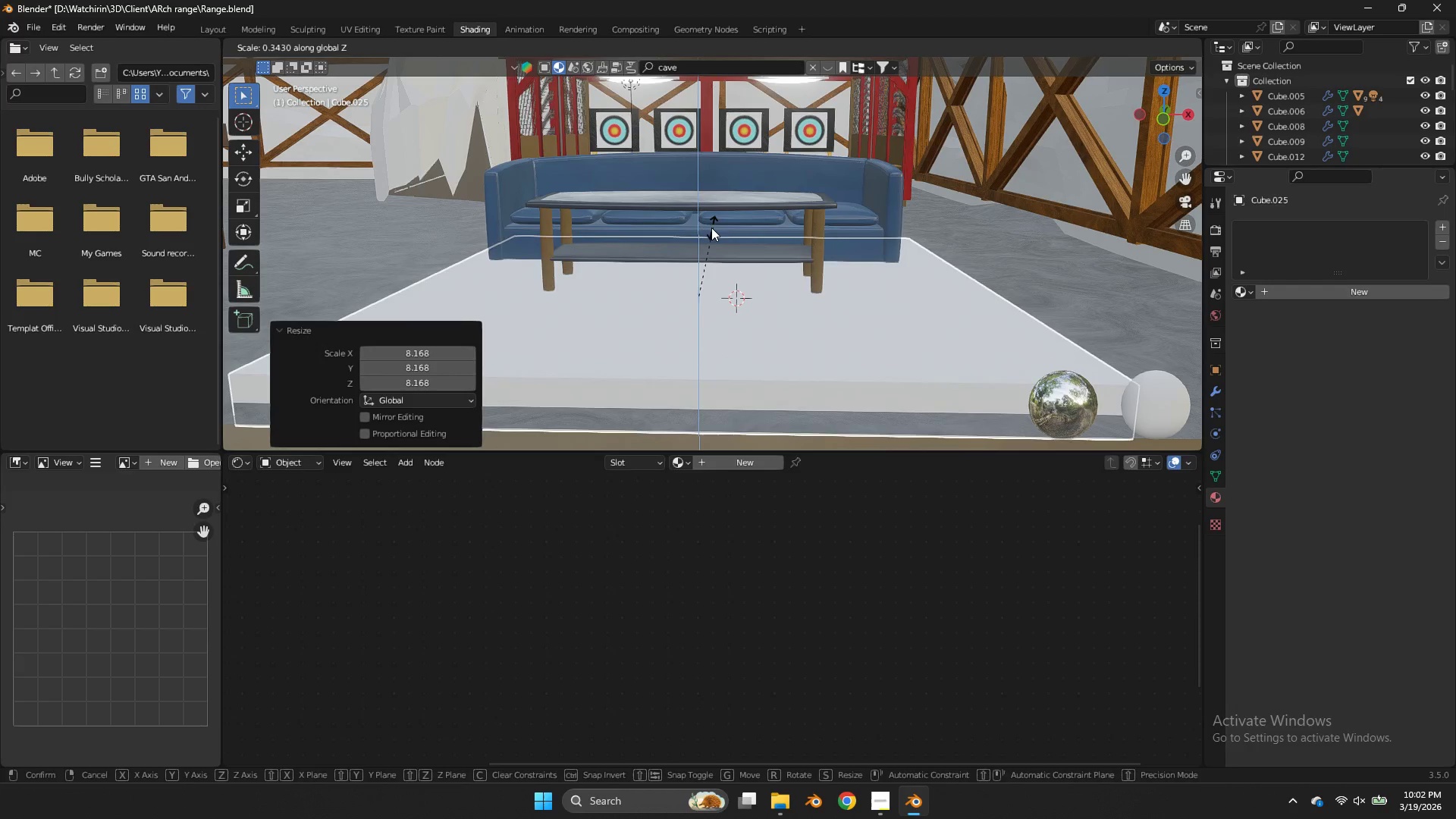 
left_click([711, 230])
 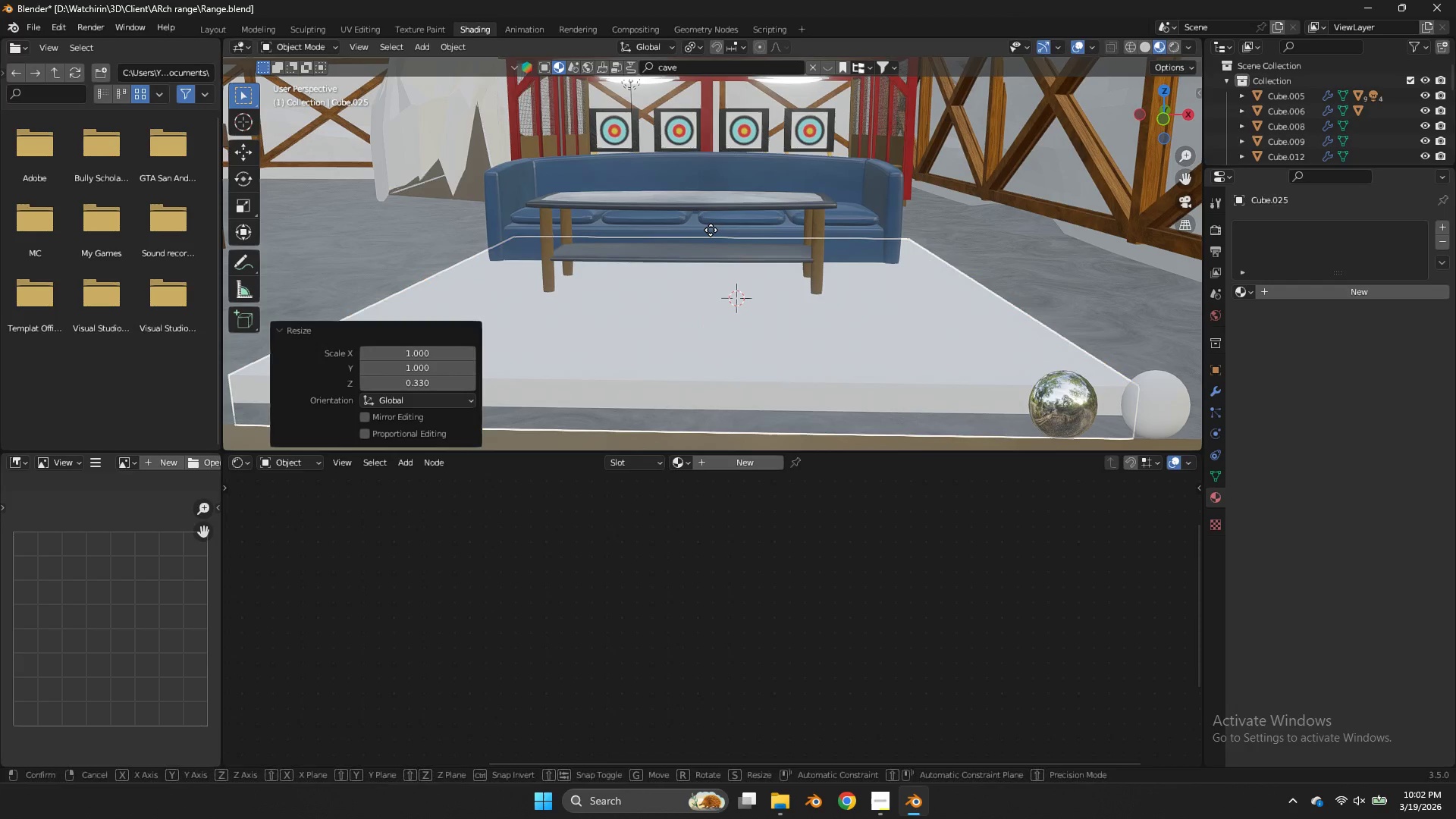 
type(gz)
 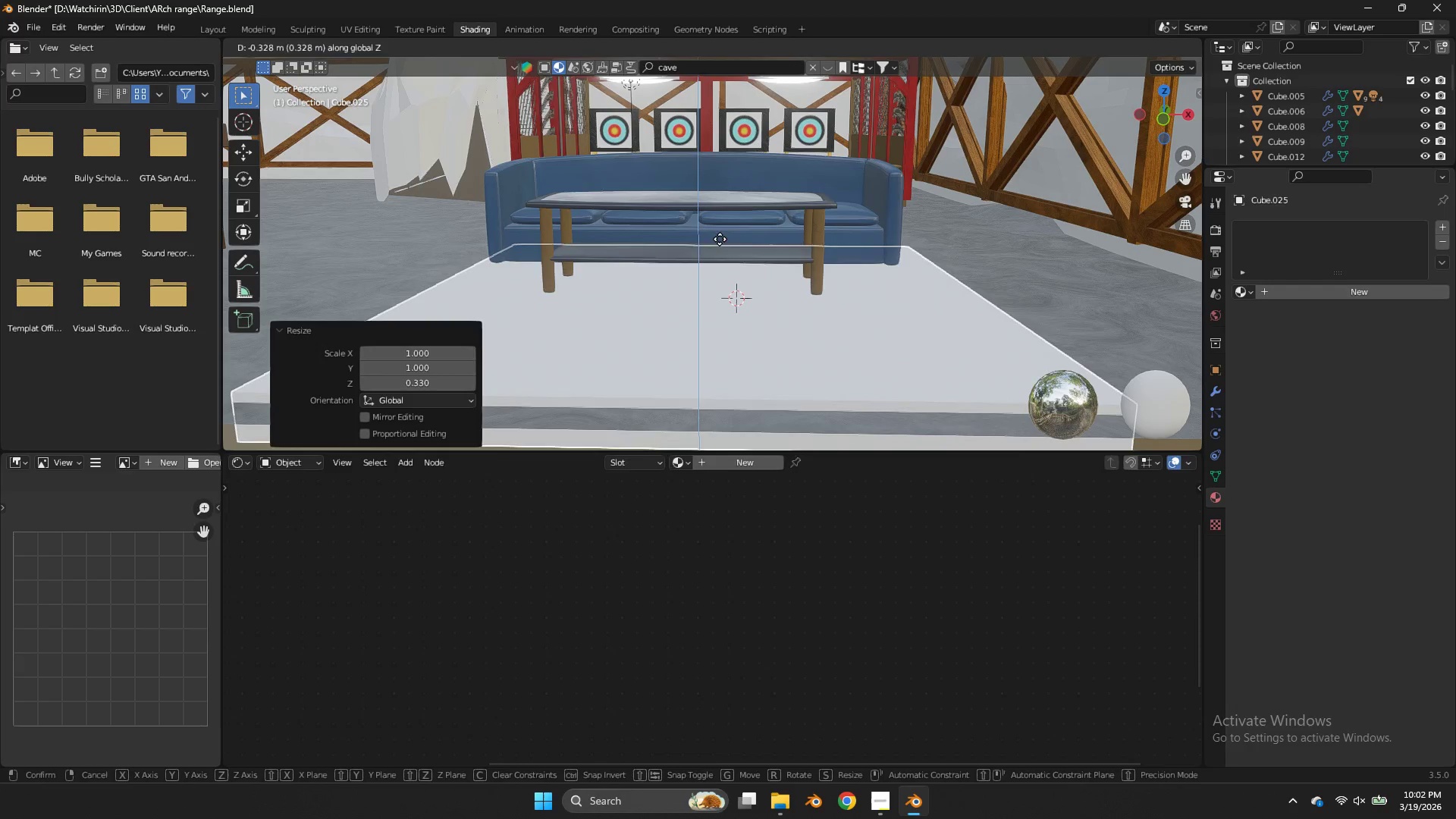 
left_click([717, 234])
 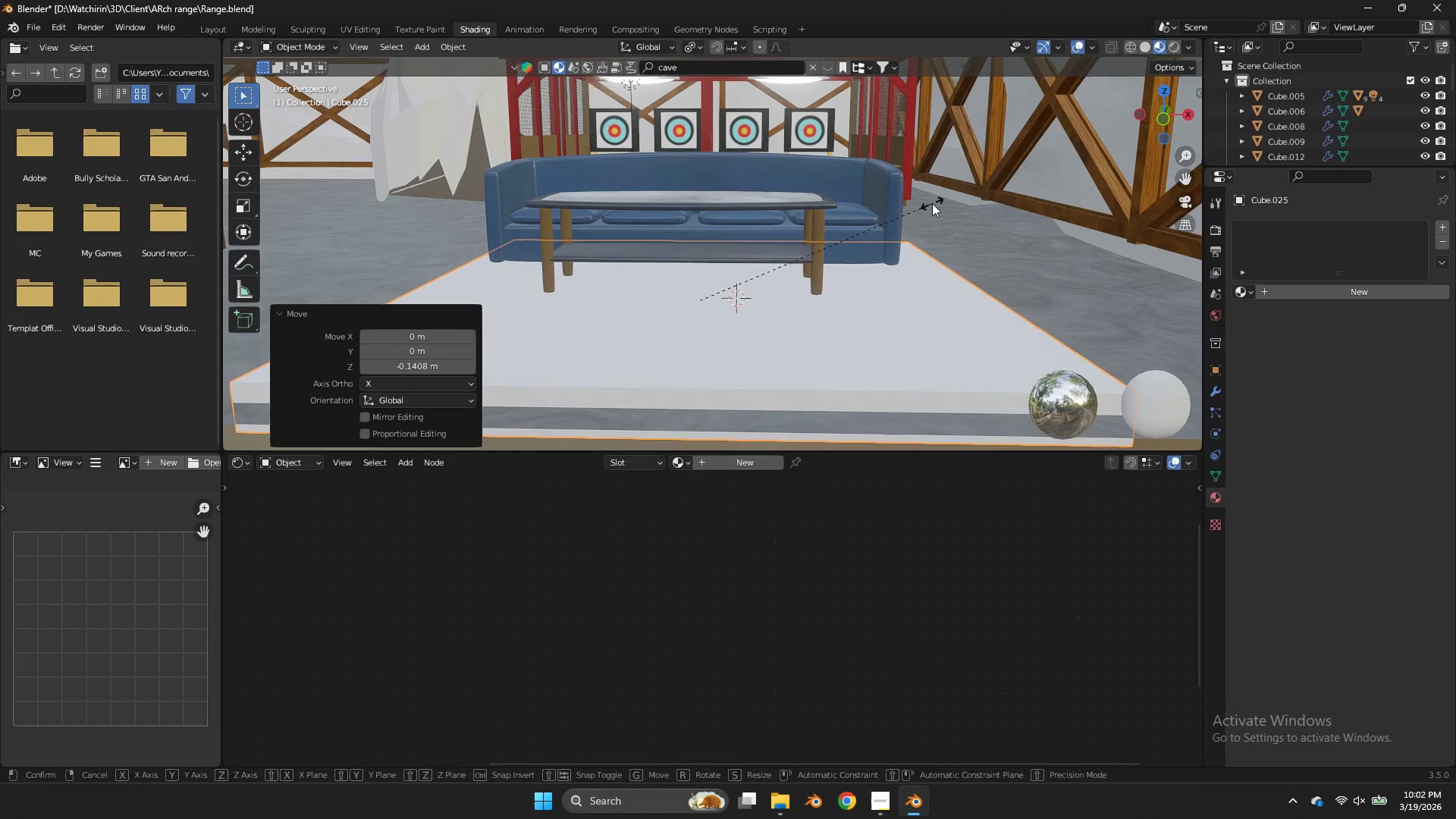 
type(sz)
 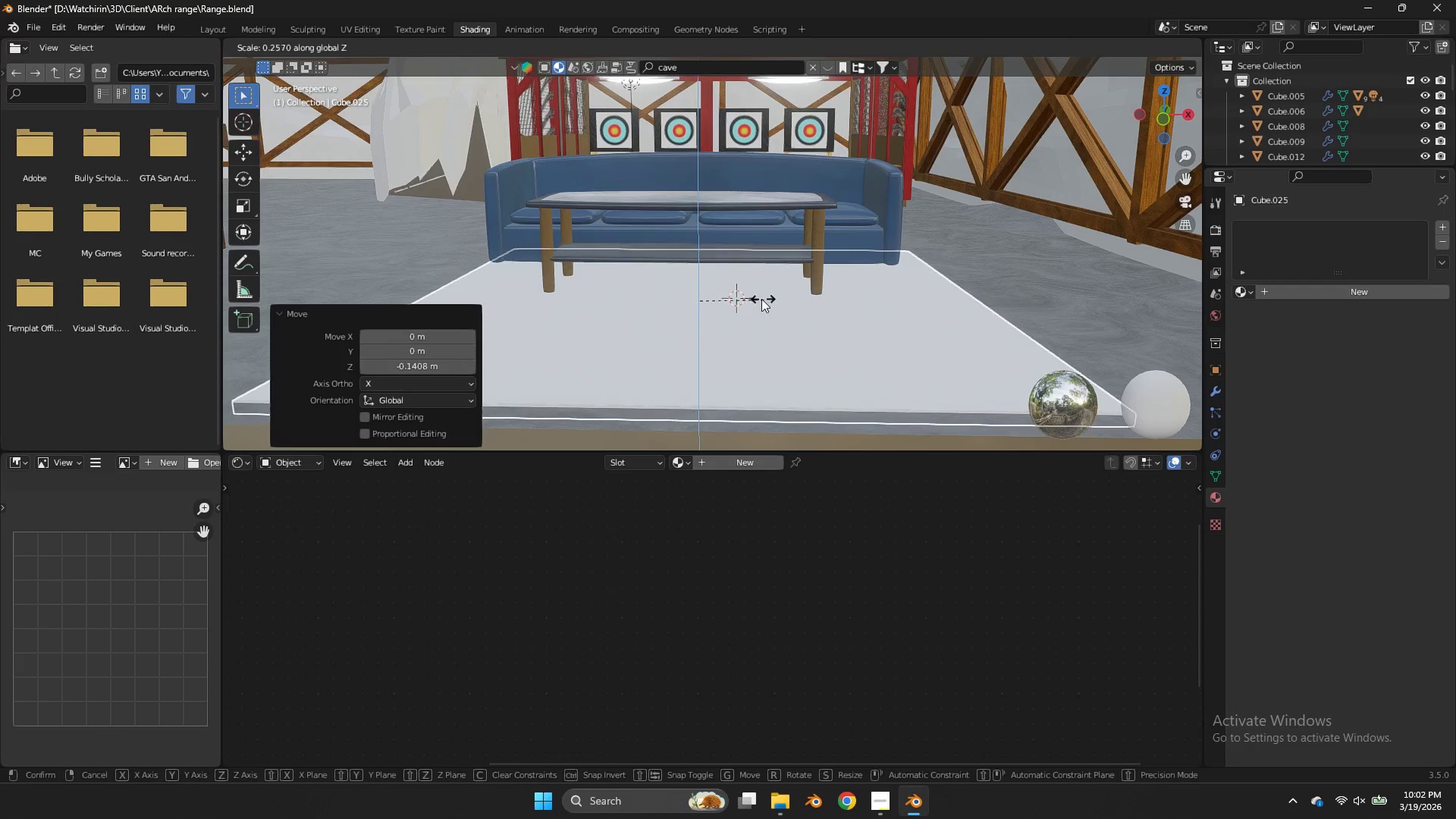 
left_click([744, 296])
 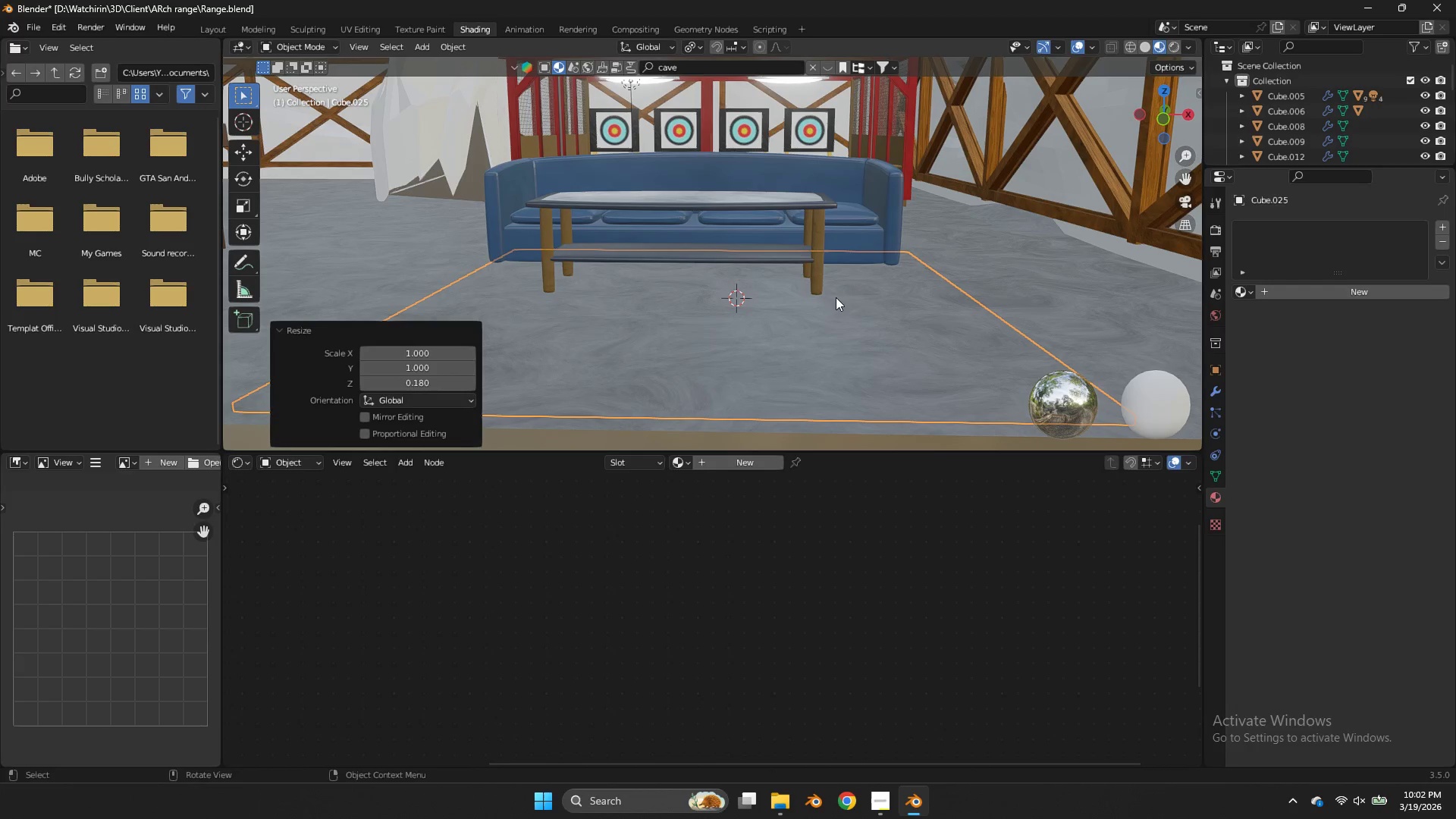 
key(Control+ControlLeft)
 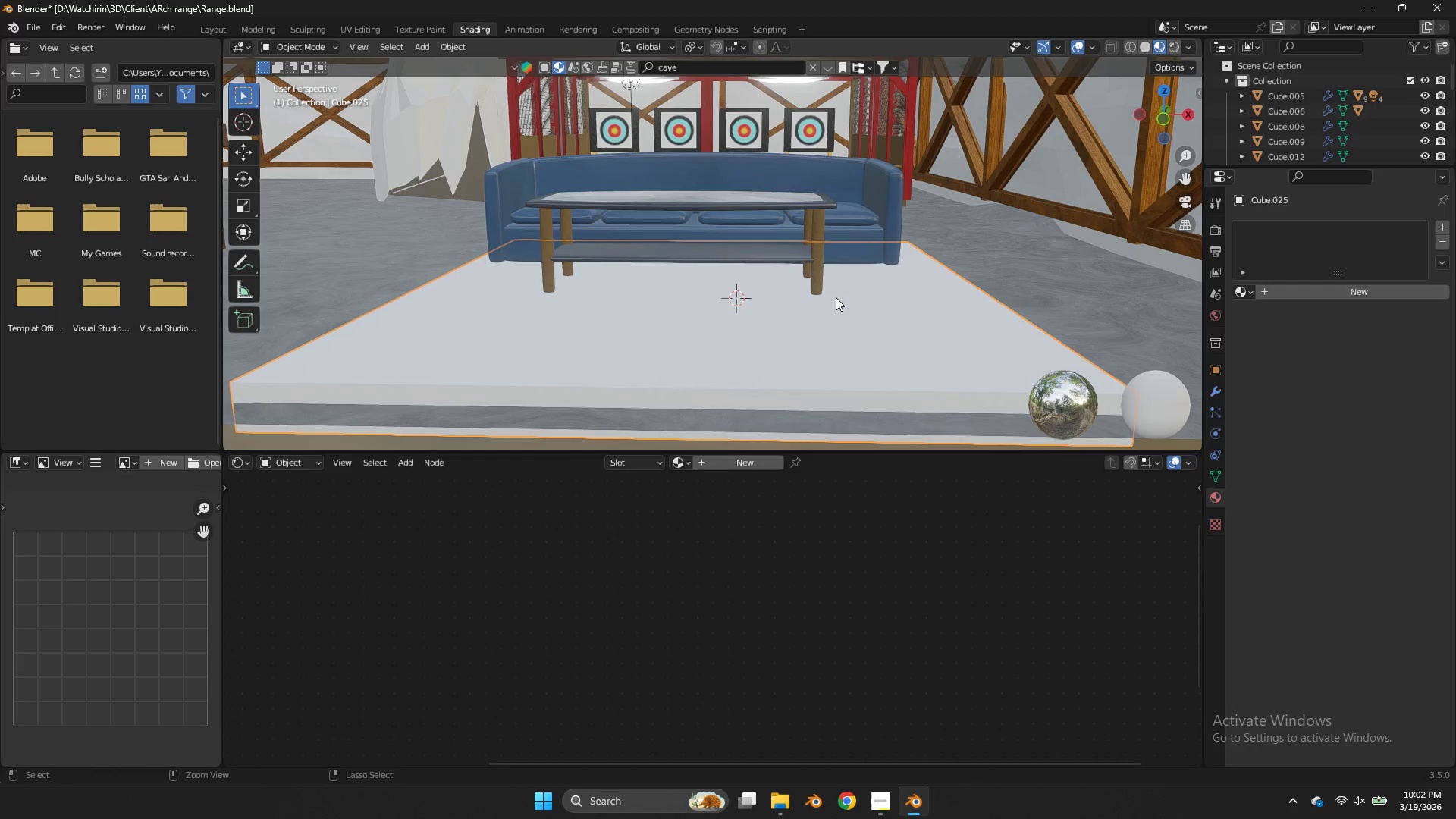 
key(Control+Z)
 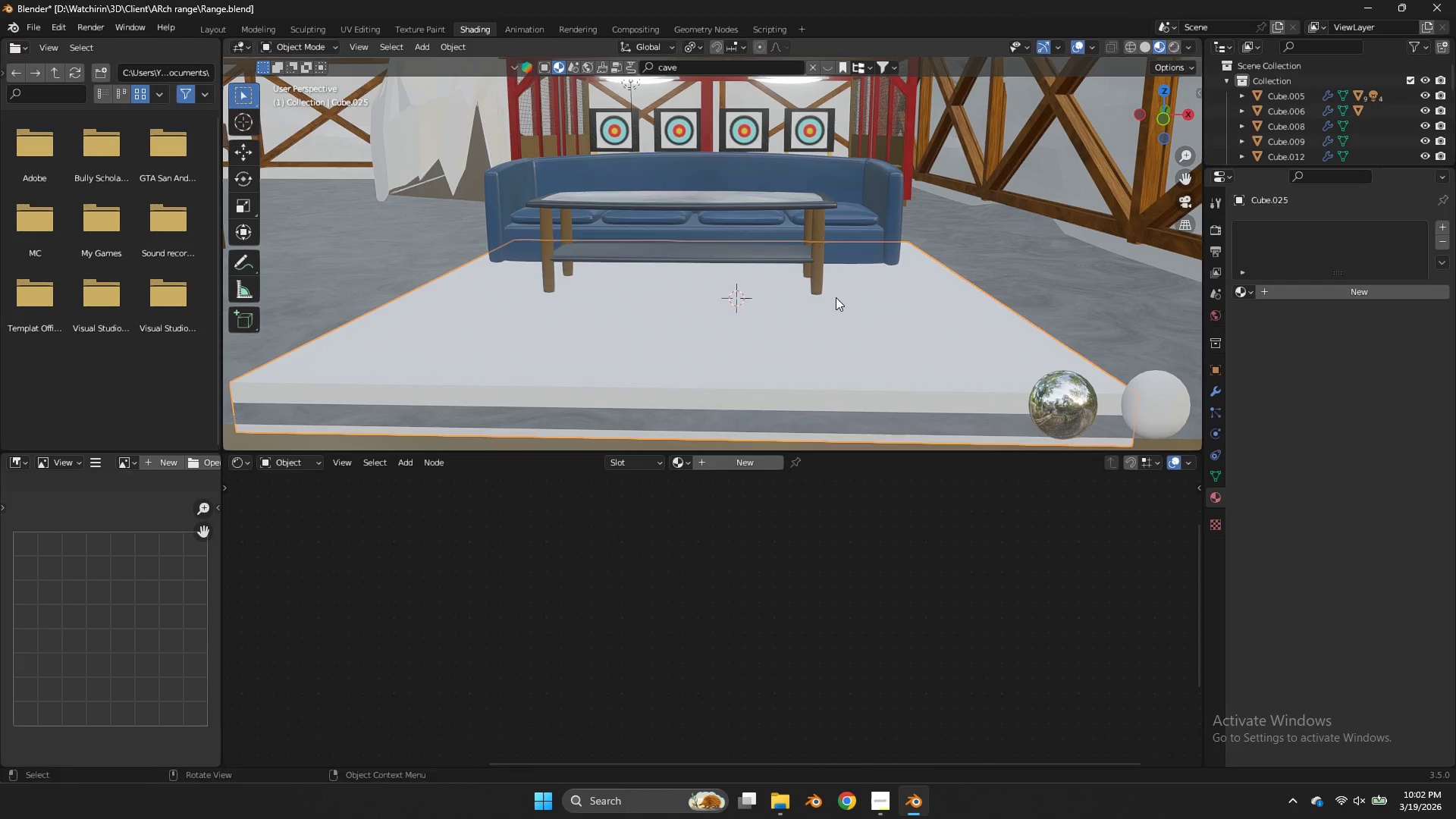 
type(sz)
 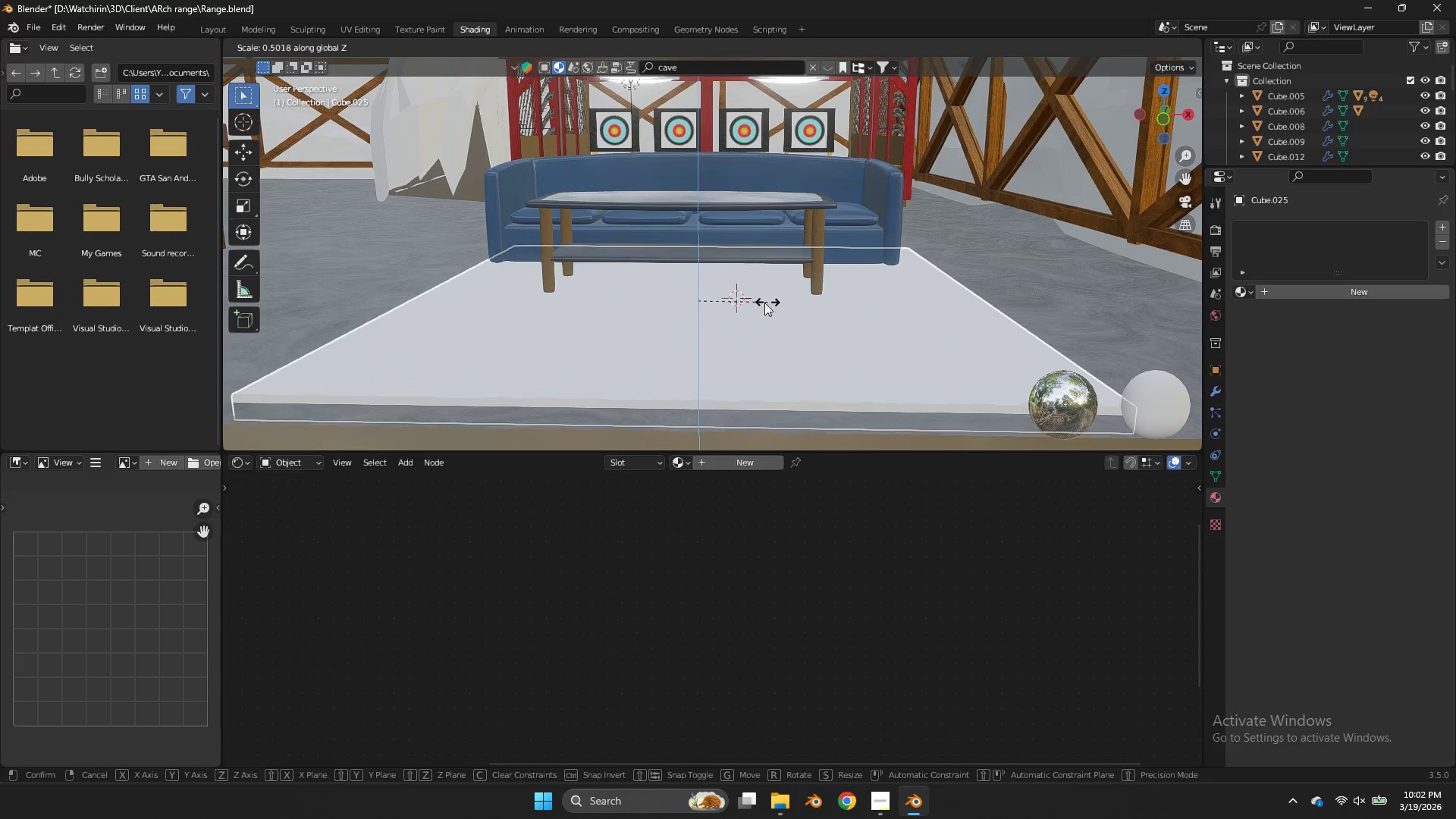 
left_click([761, 303])
 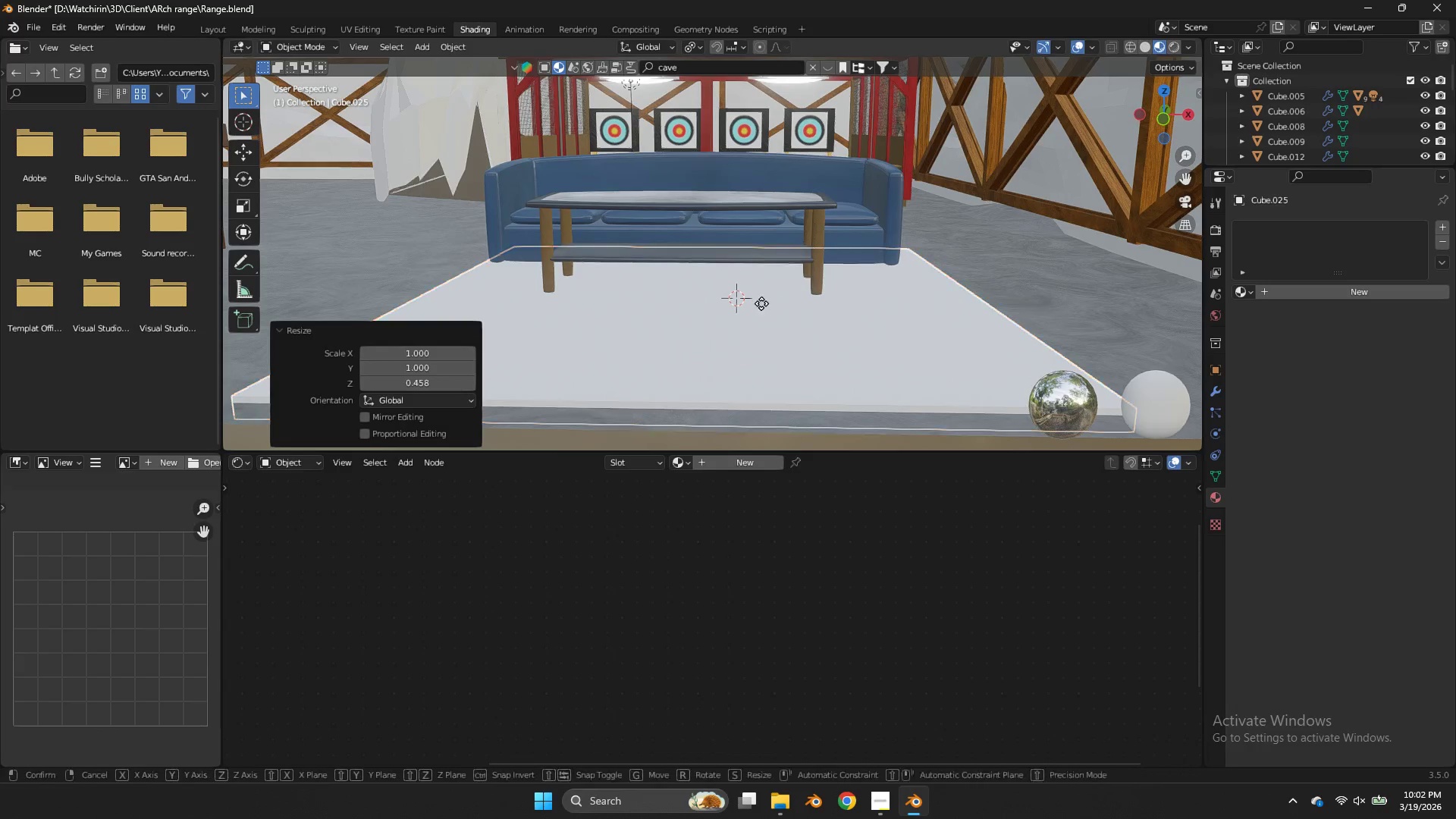 
type(gz)
 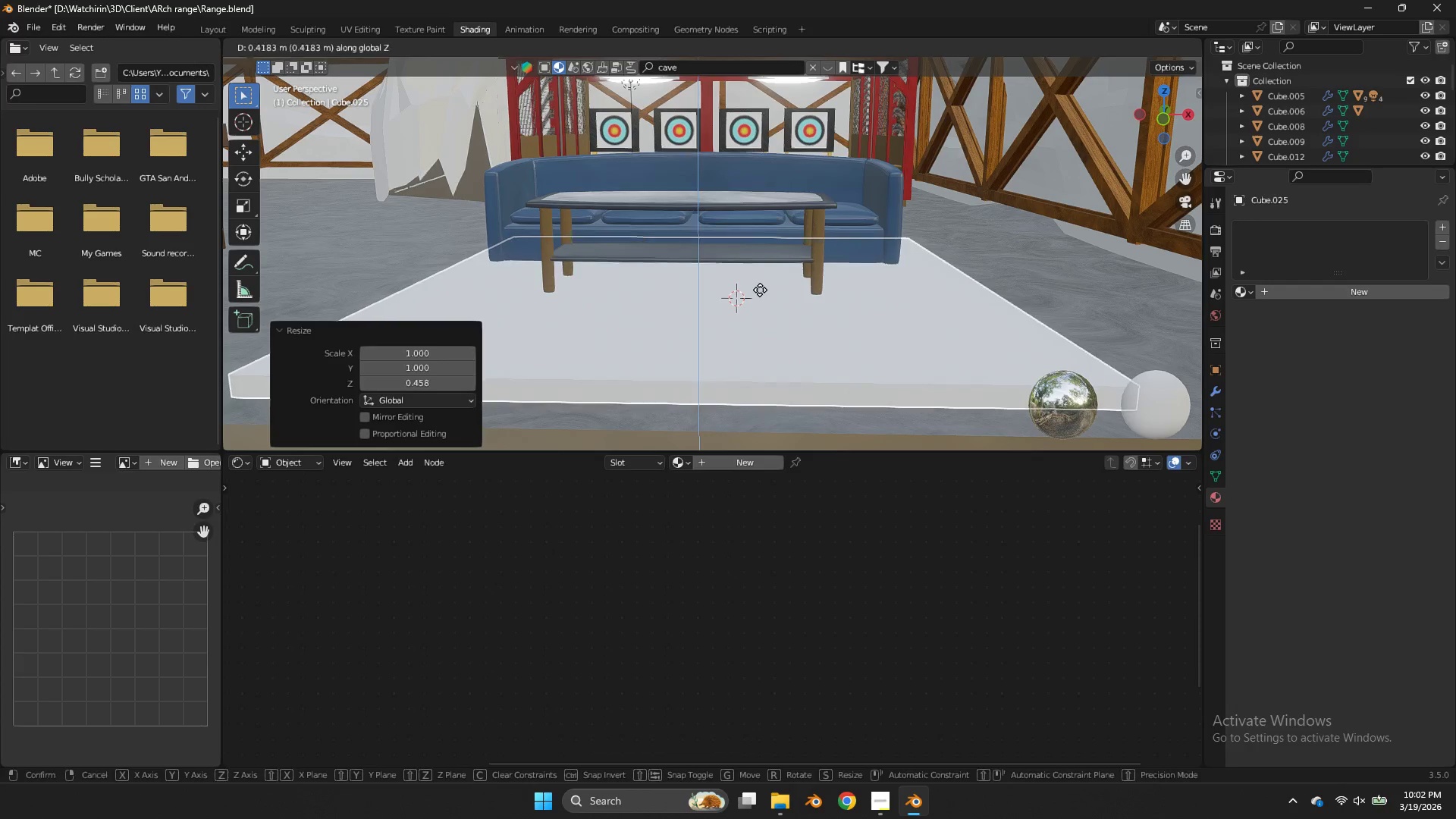 
left_click([760, 290])
 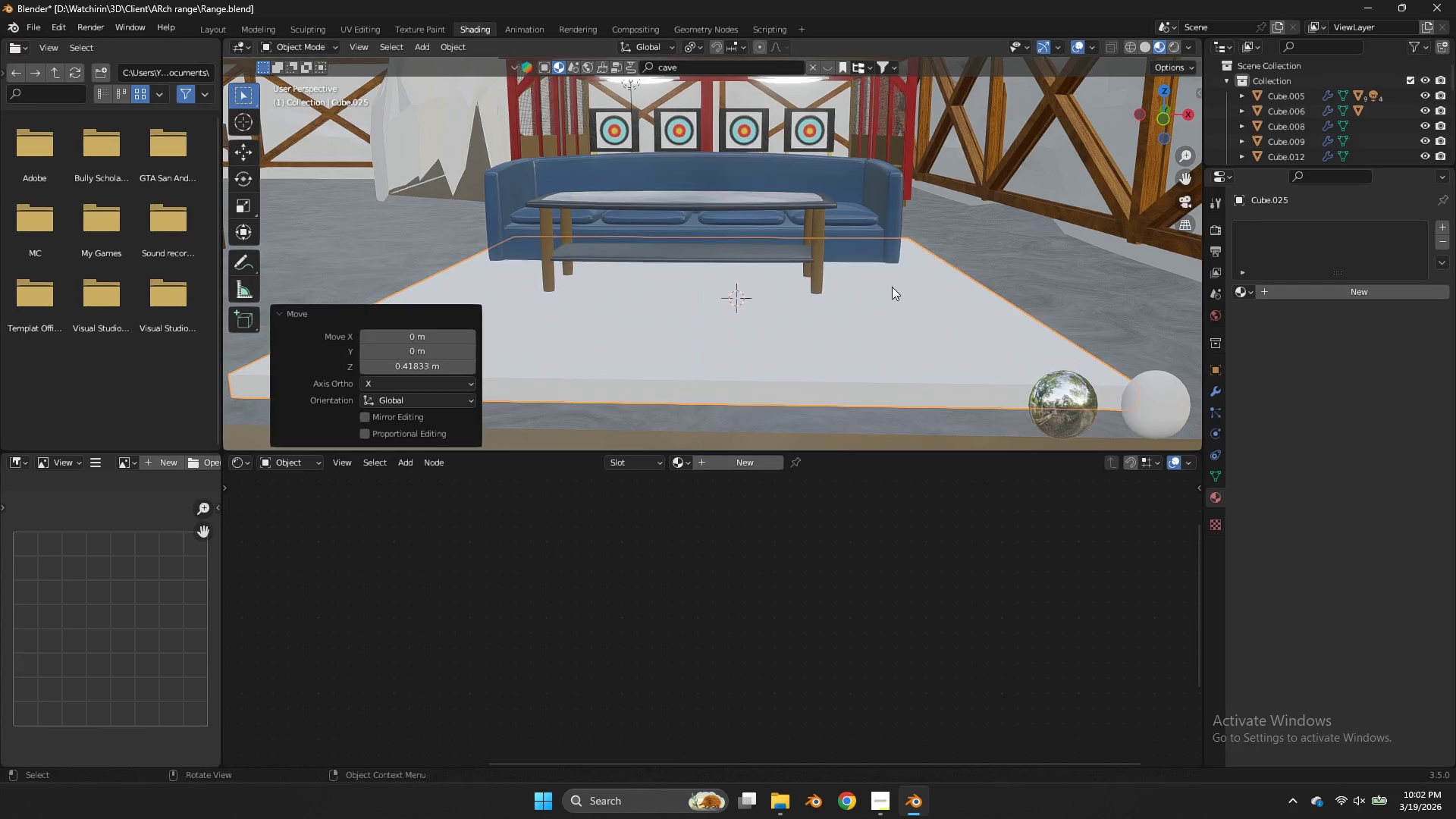 
type(sz)
 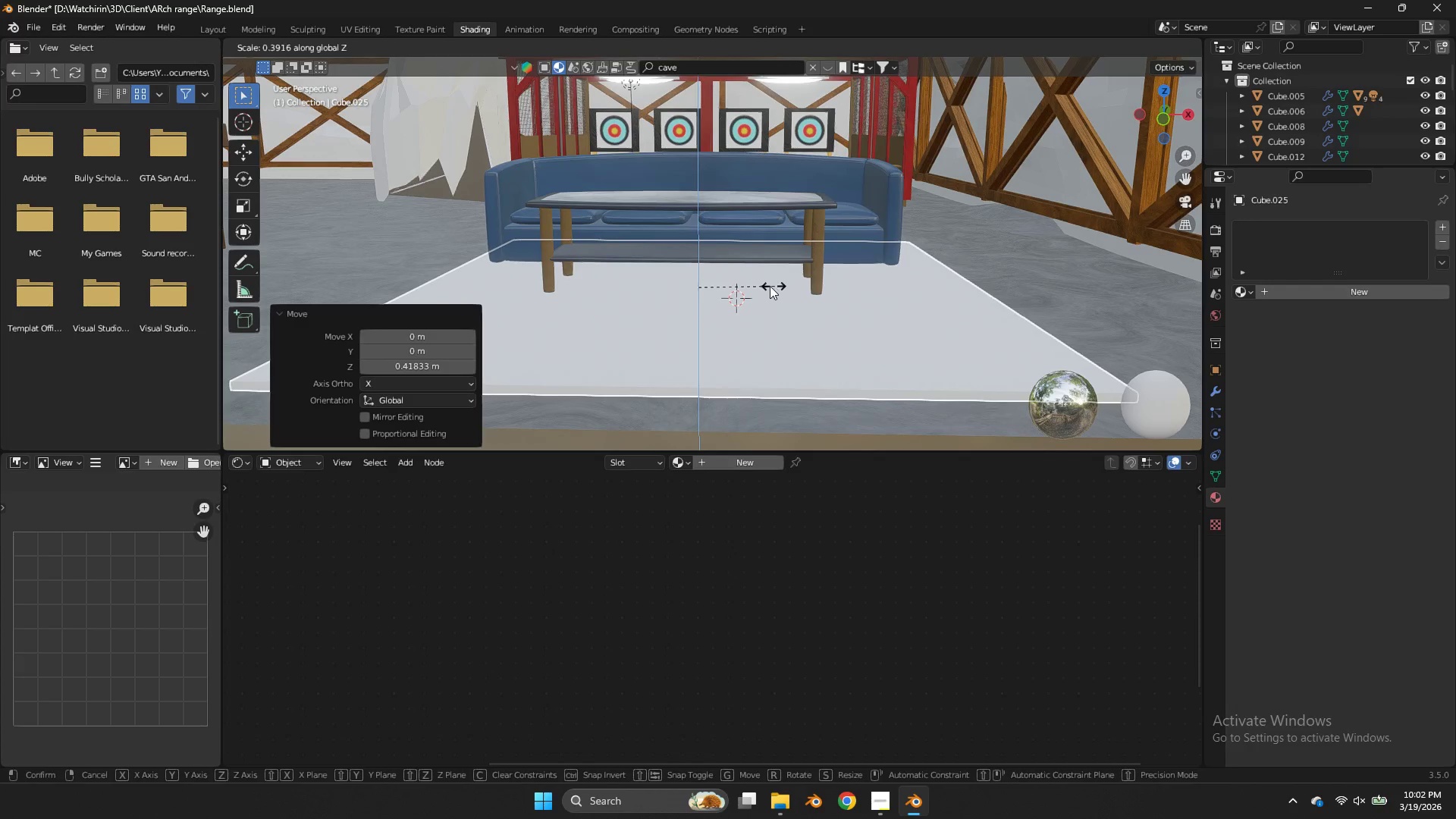 
left_click([764, 286])
 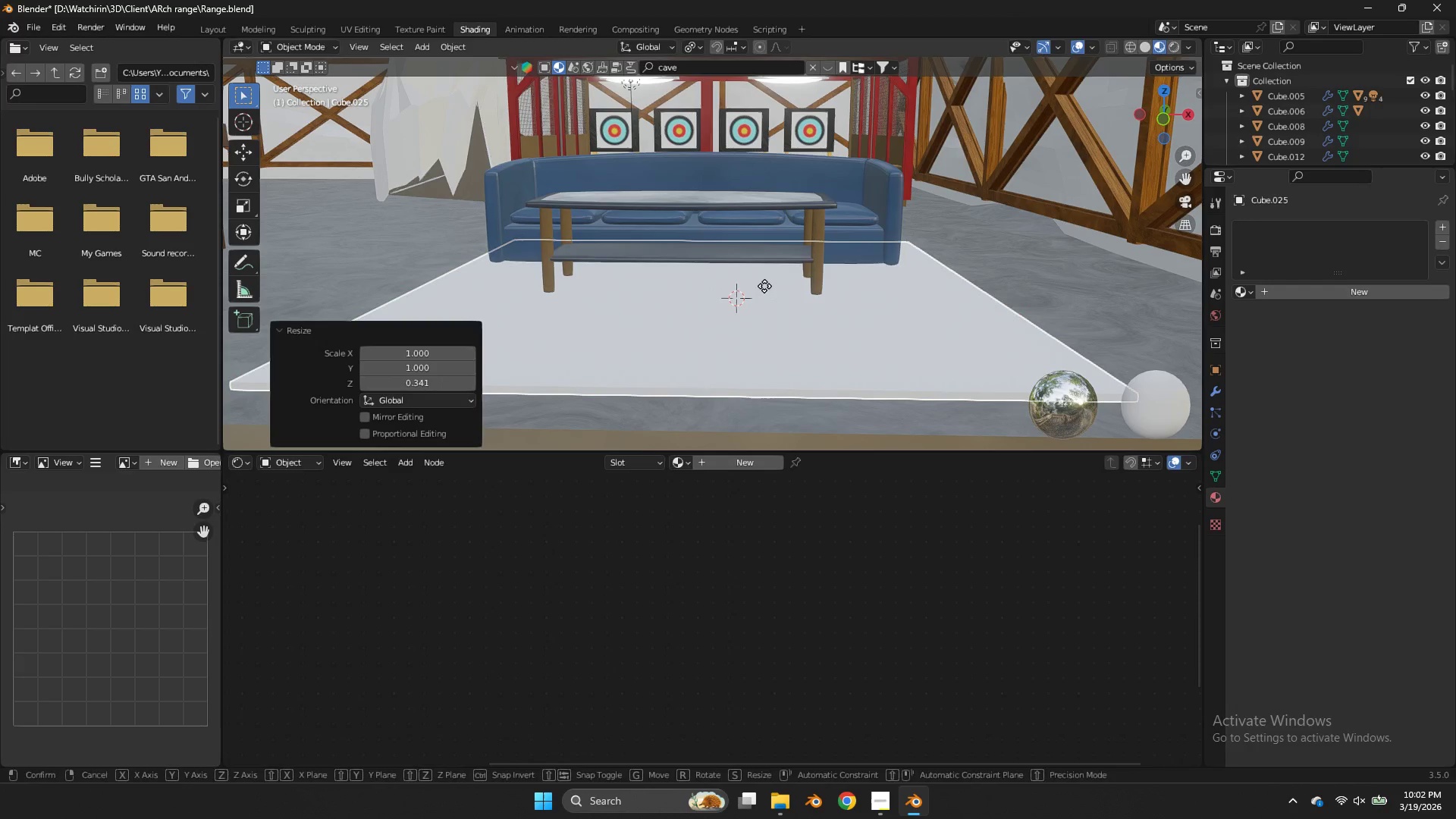 
type(gz)
 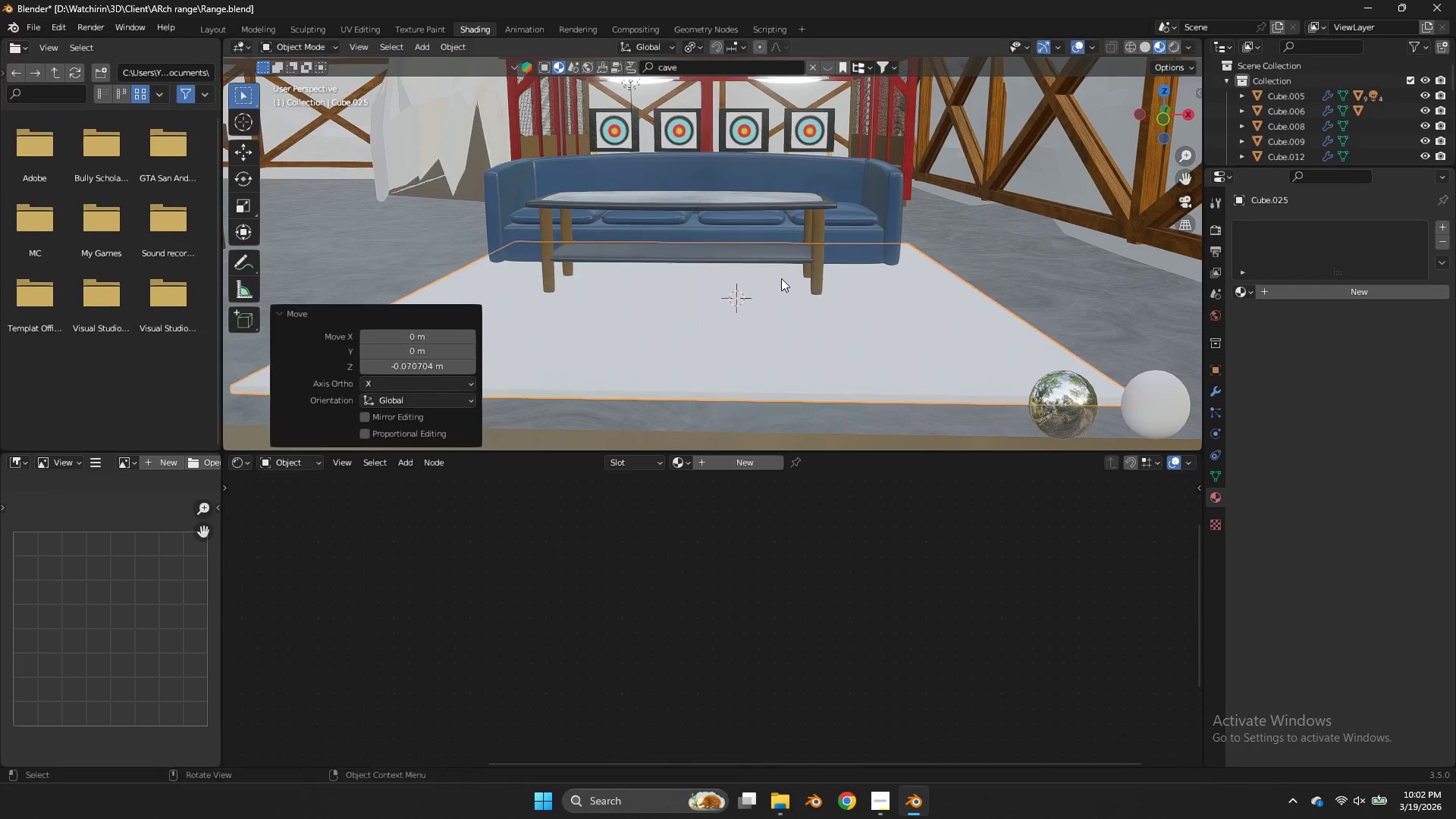 
left_click([1166, 121])
 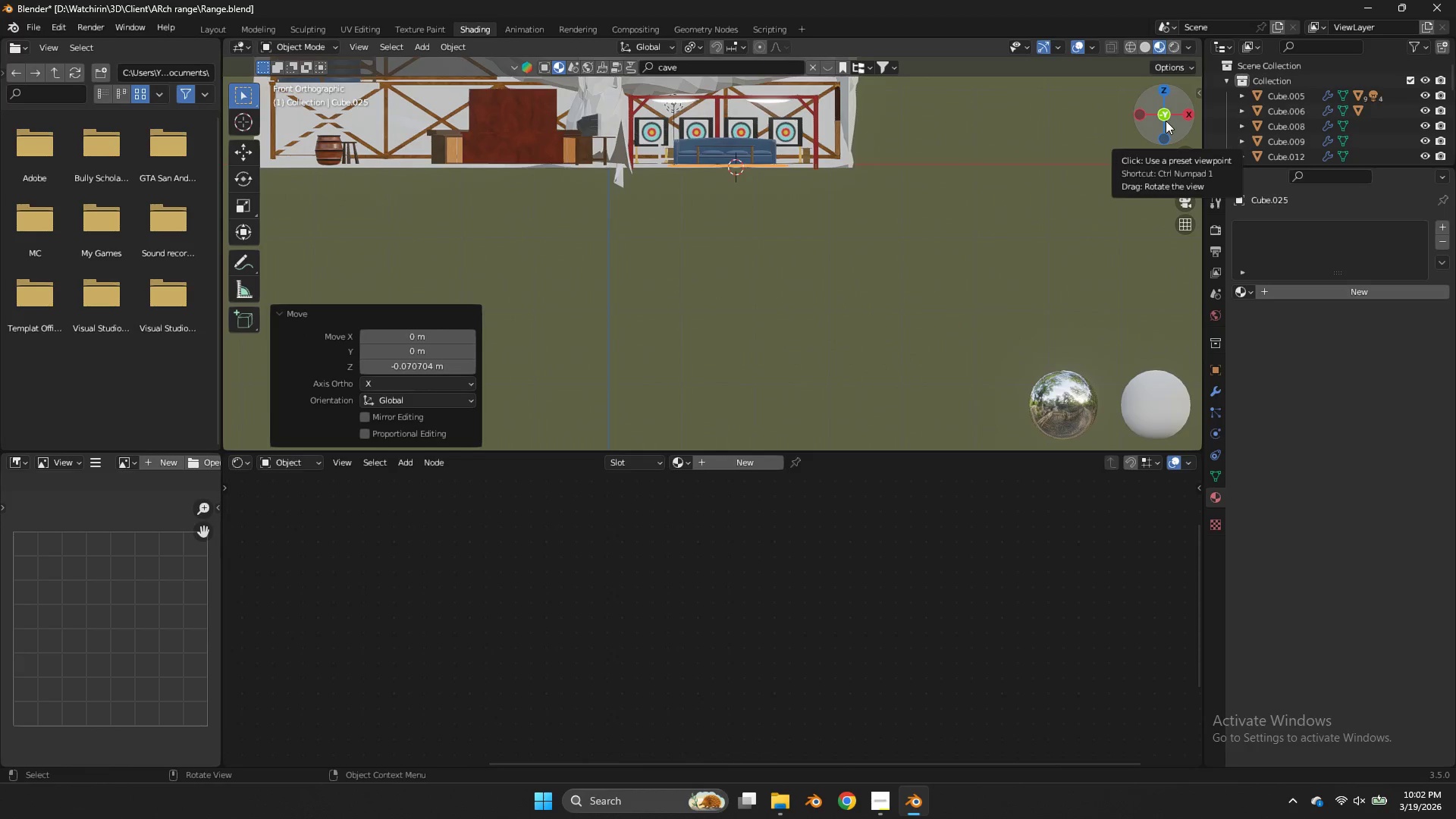 
scroll: coordinate [1166, 121], scroll_direction: up, amount: 1.0
 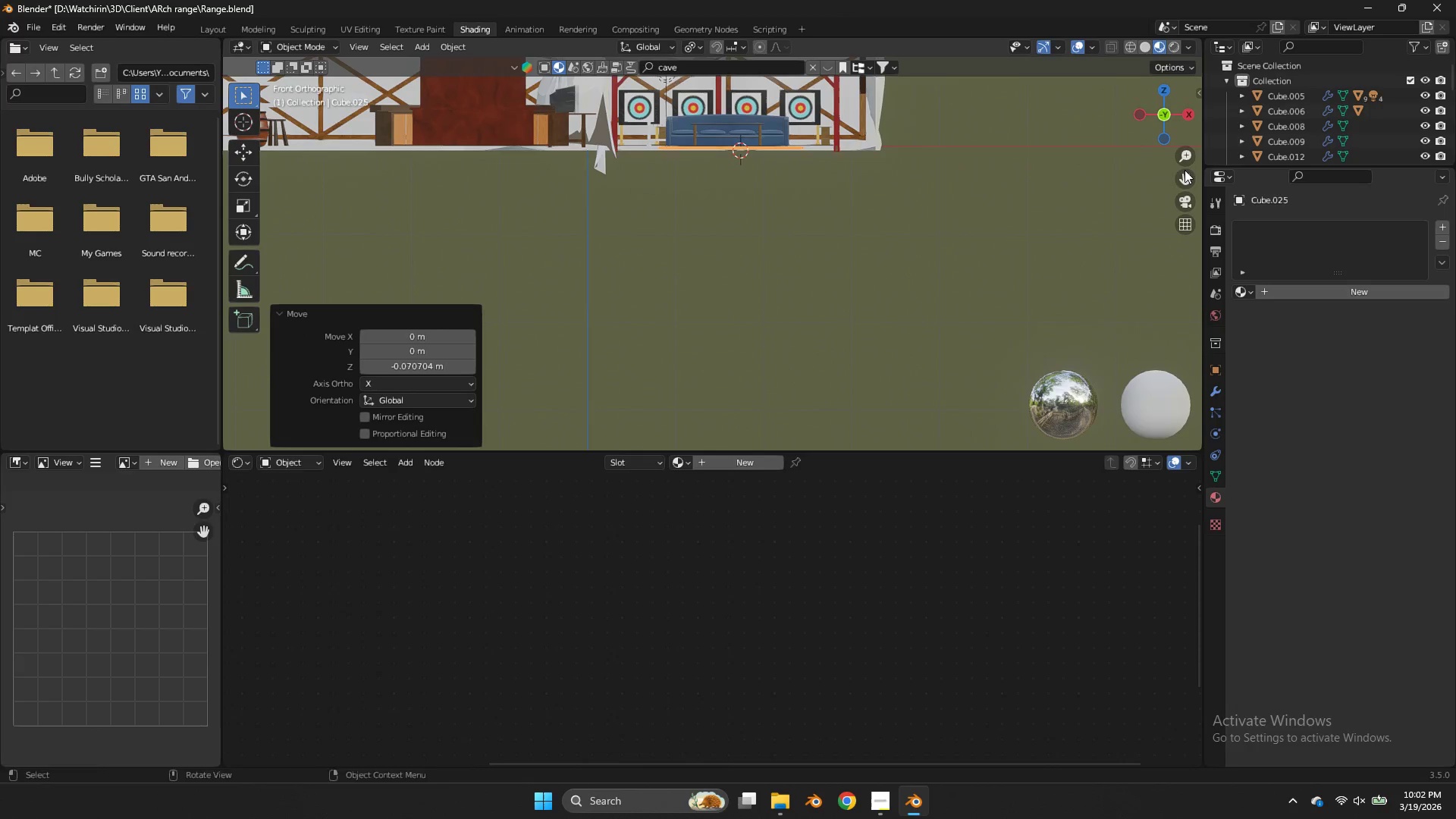 
left_click_drag(start_coordinate=[1185, 171], to_coordinate=[1179, 240])
 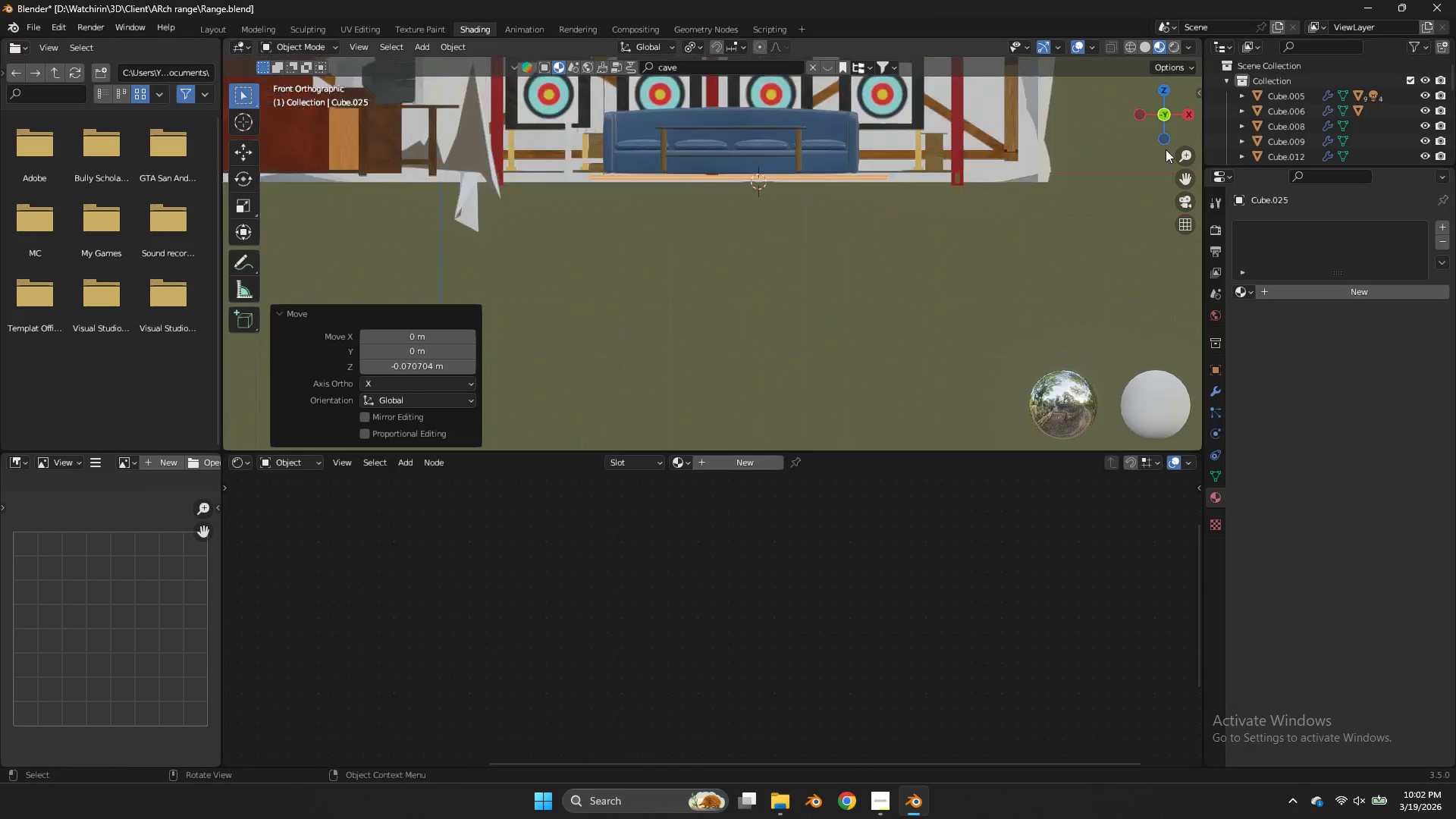 
left_click_drag(start_coordinate=[1155, 106], to_coordinate=[1172, 121])
 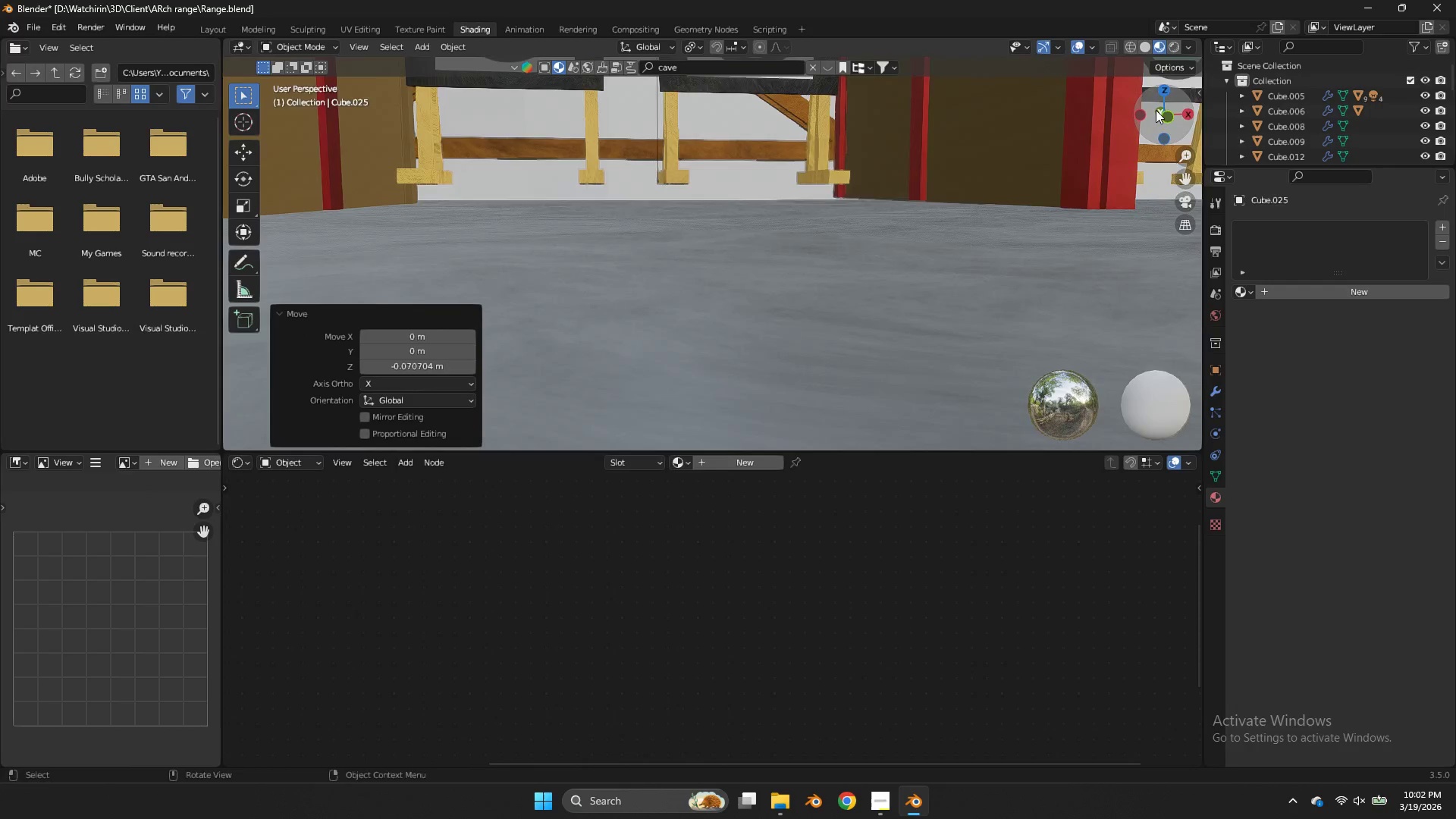 
scroll: coordinate [1166, 155], scroll_direction: up, amount: 5.0
 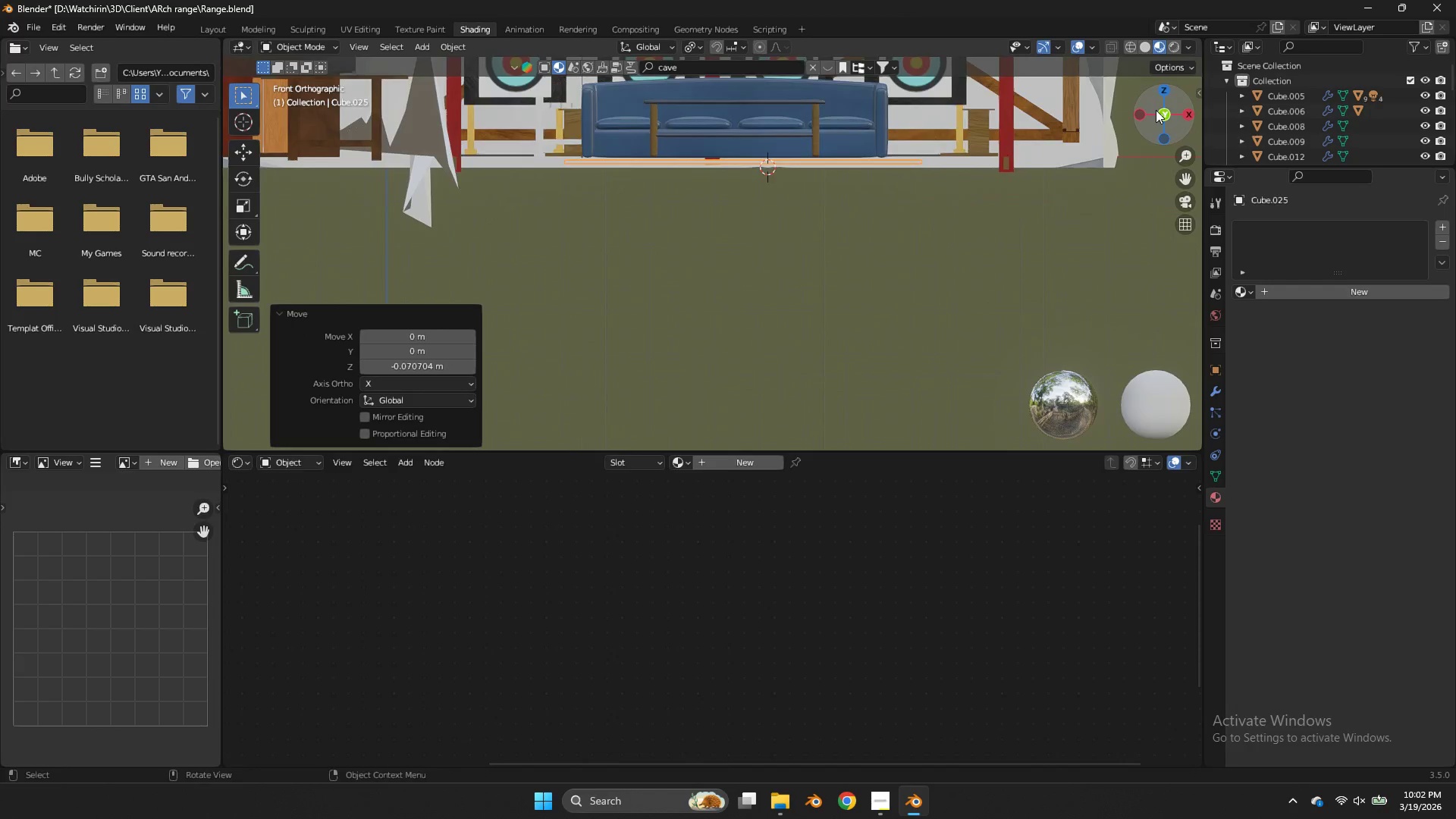 
scroll: coordinate [1156, 110], scroll_direction: down, amount: 4.0
 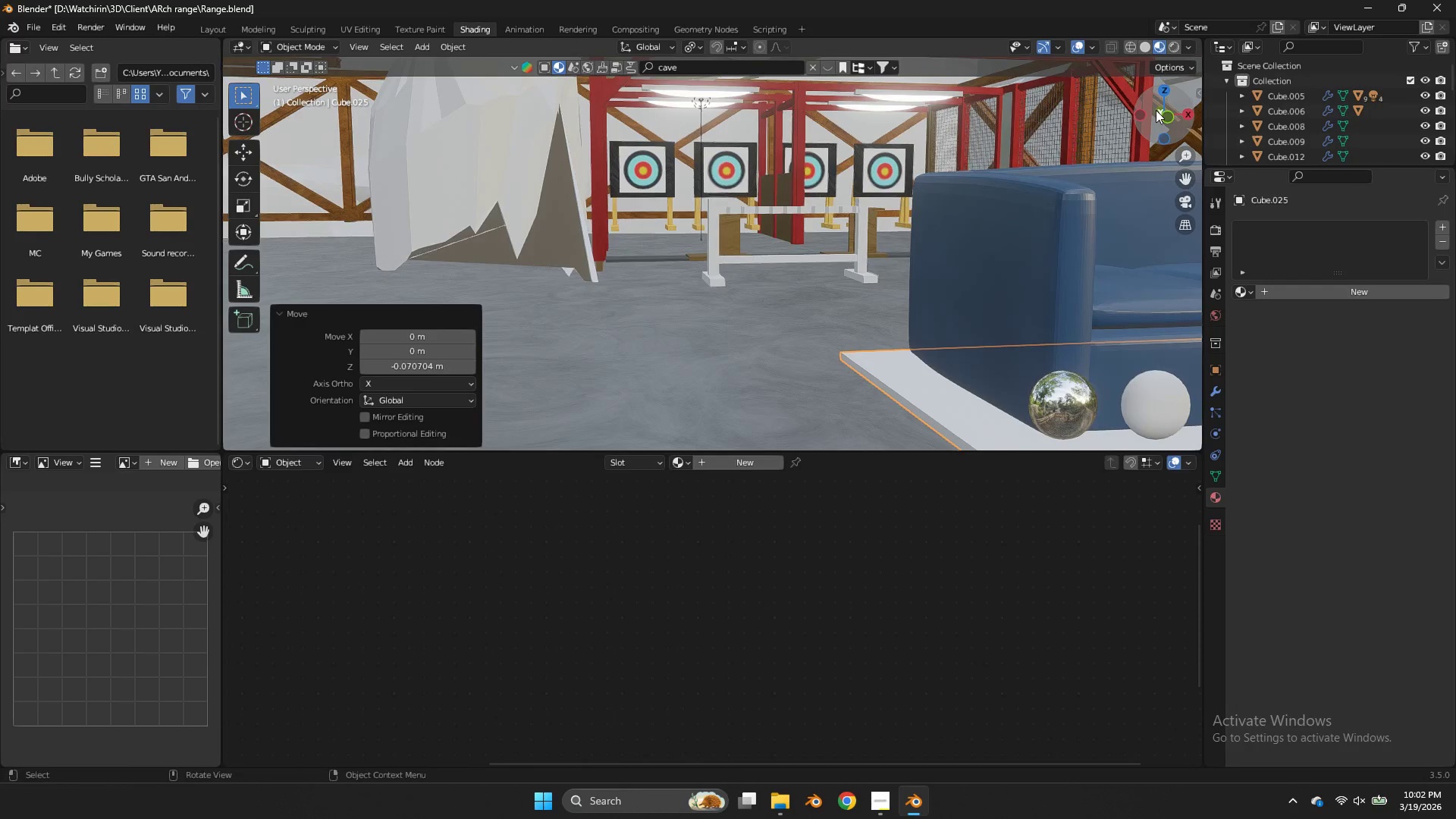 
left_click_drag(start_coordinate=[1155, 110], to_coordinate=[1144, 104])
 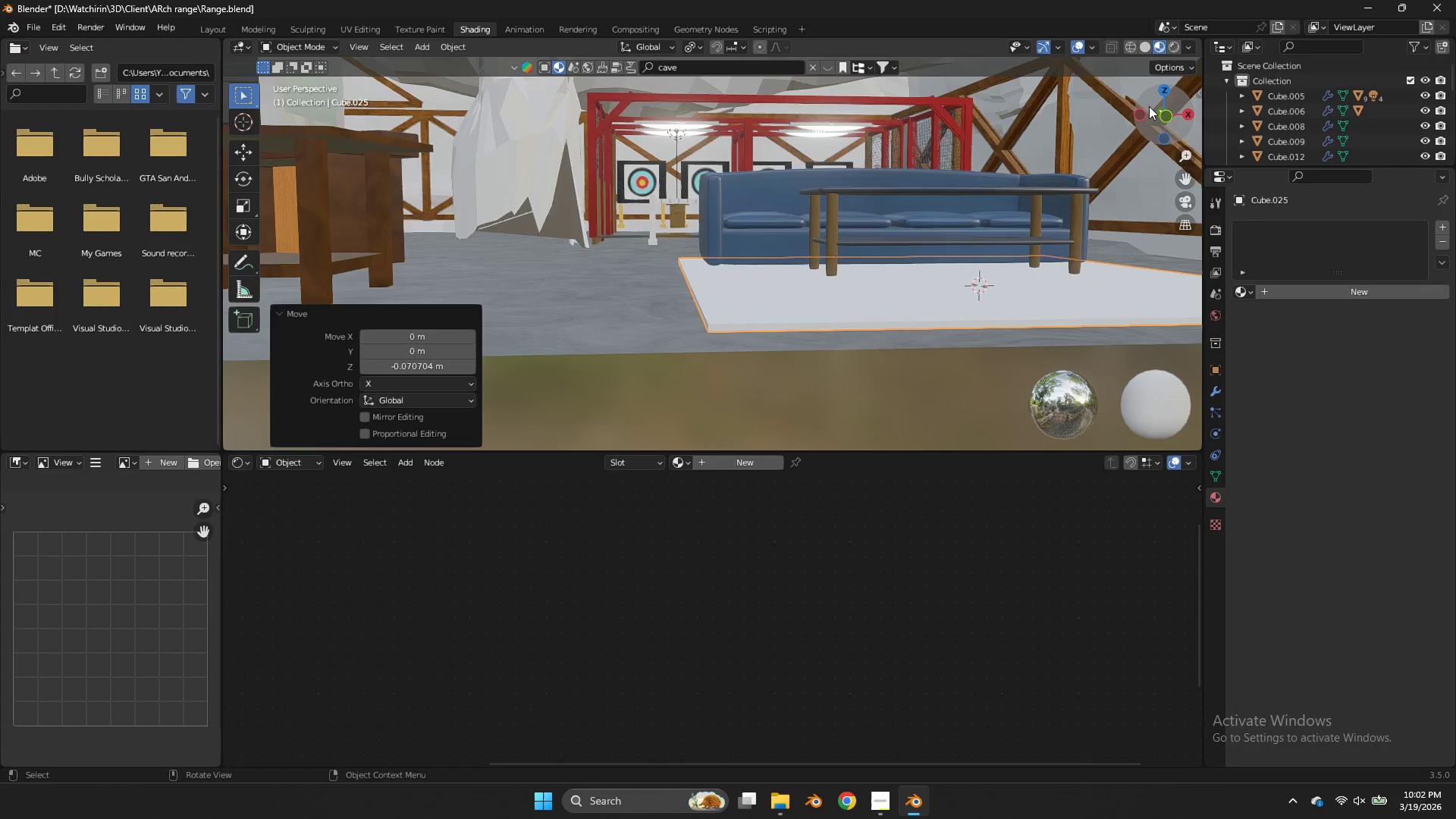 
scroll: coordinate [1149, 106], scroll_direction: down, amount: 2.0
 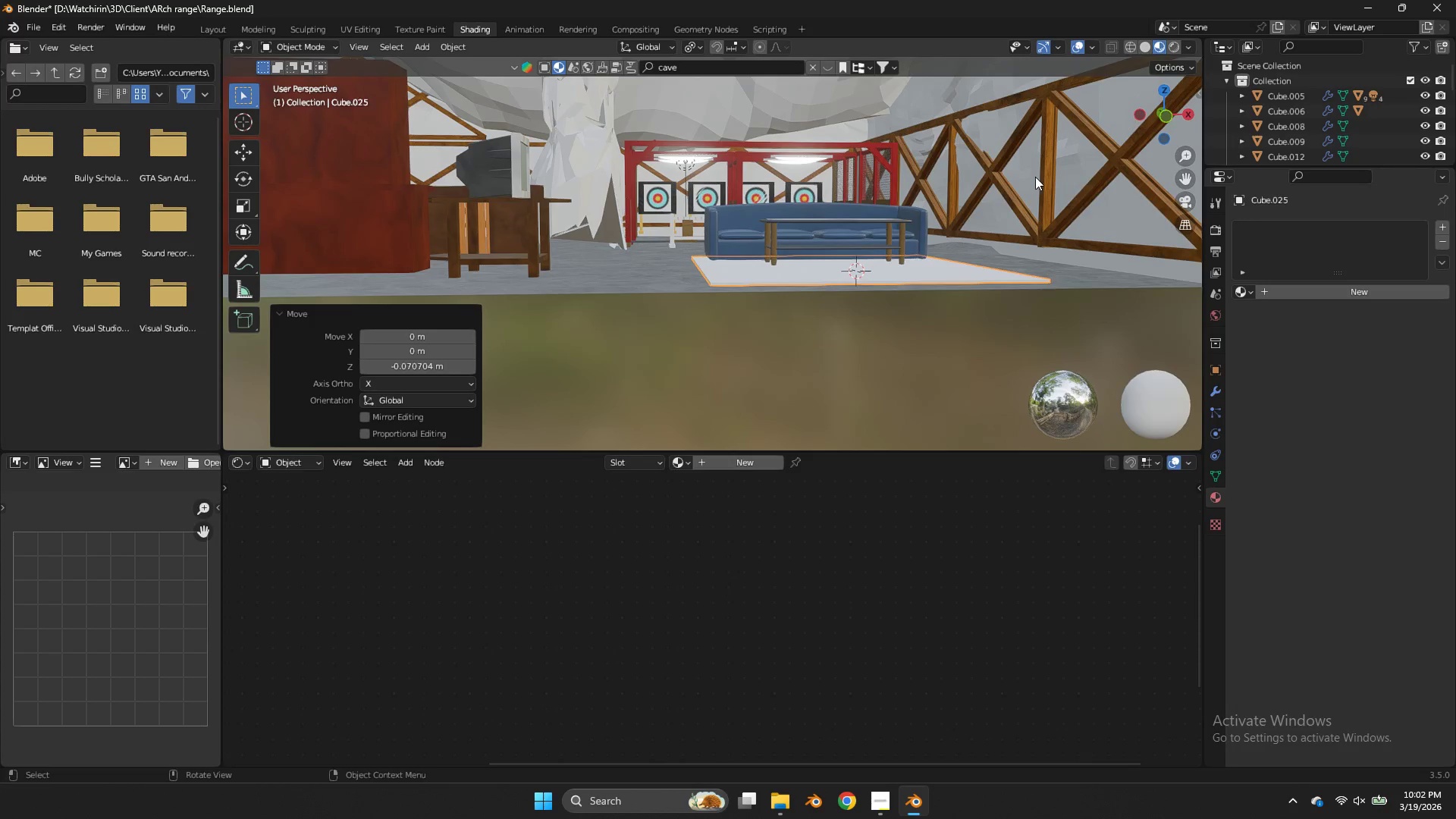 
key(S)
 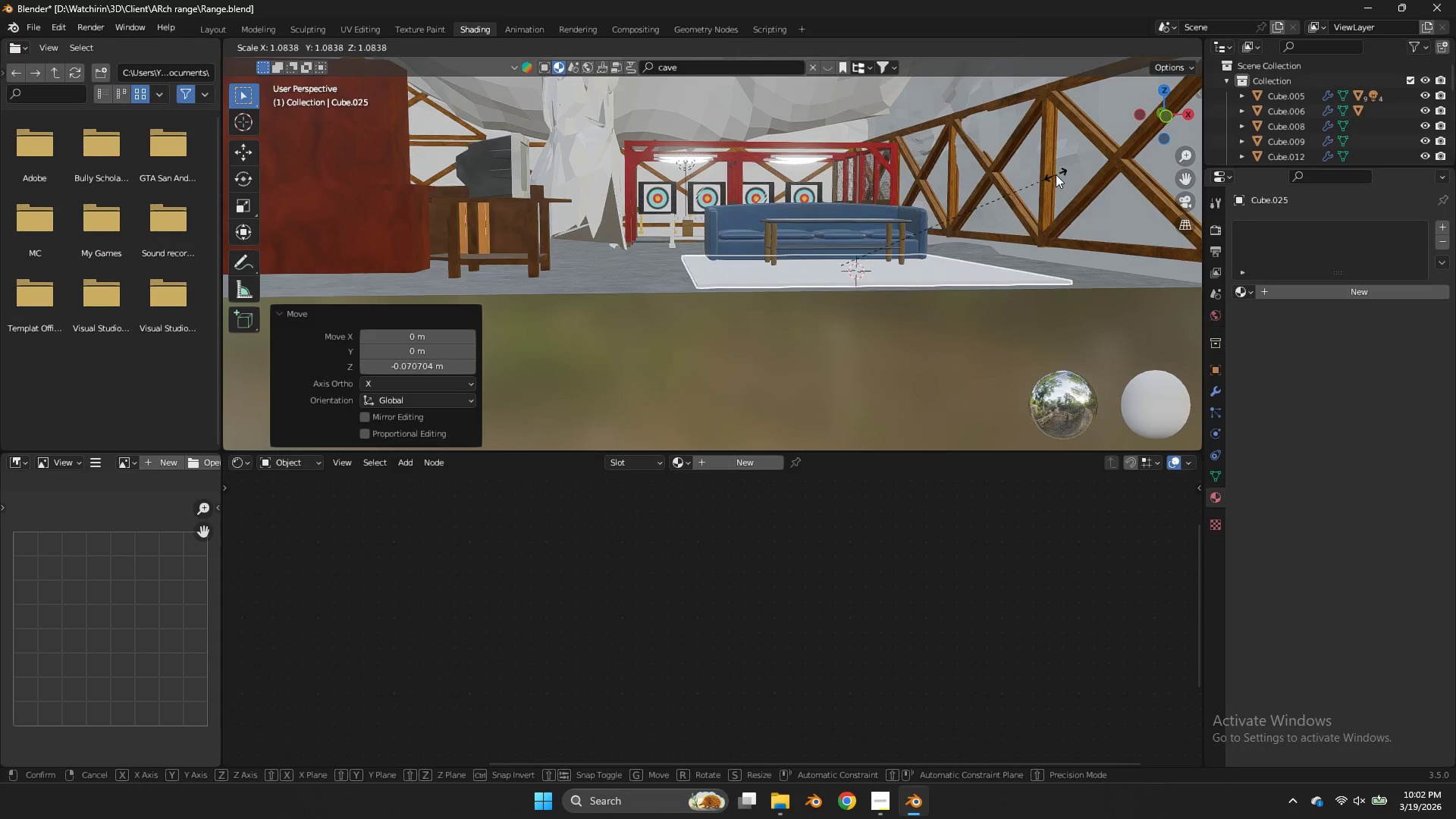 
left_click([1056, 174])
 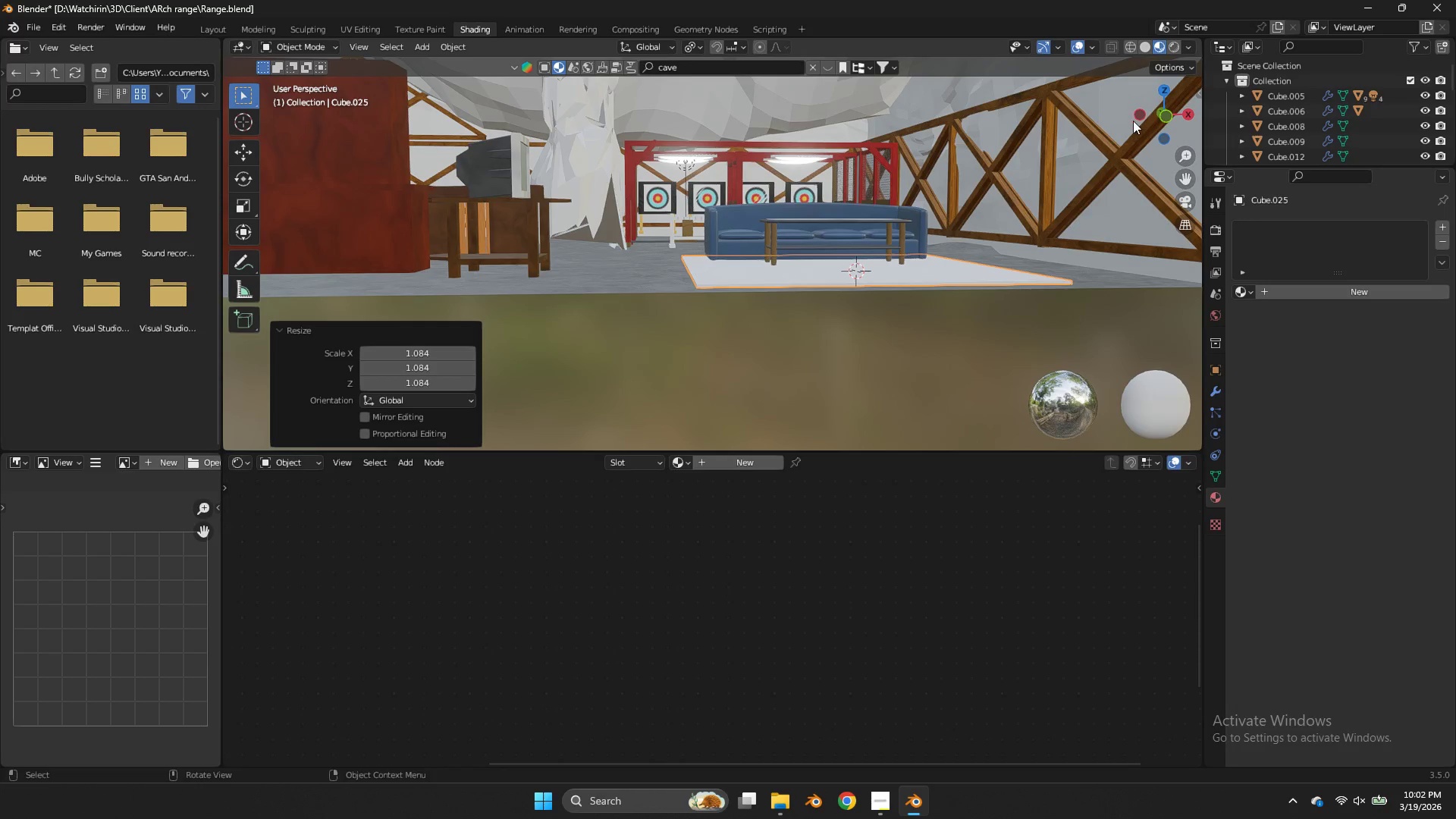 
left_click_drag(start_coordinate=[1133, 121], to_coordinate=[1125, 125])
 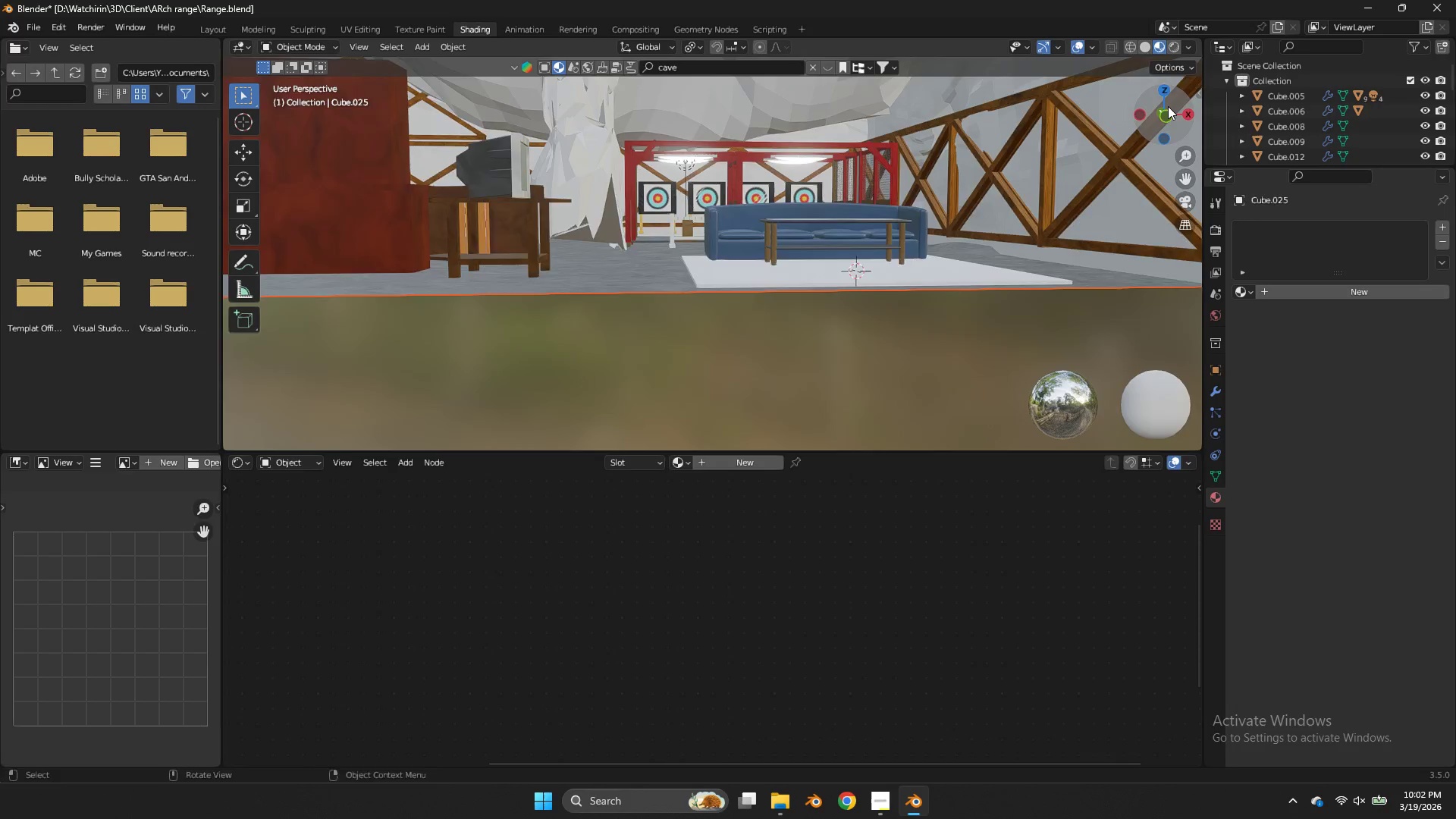 
left_click_drag(start_coordinate=[1166, 105], to_coordinate=[1159, 113])
 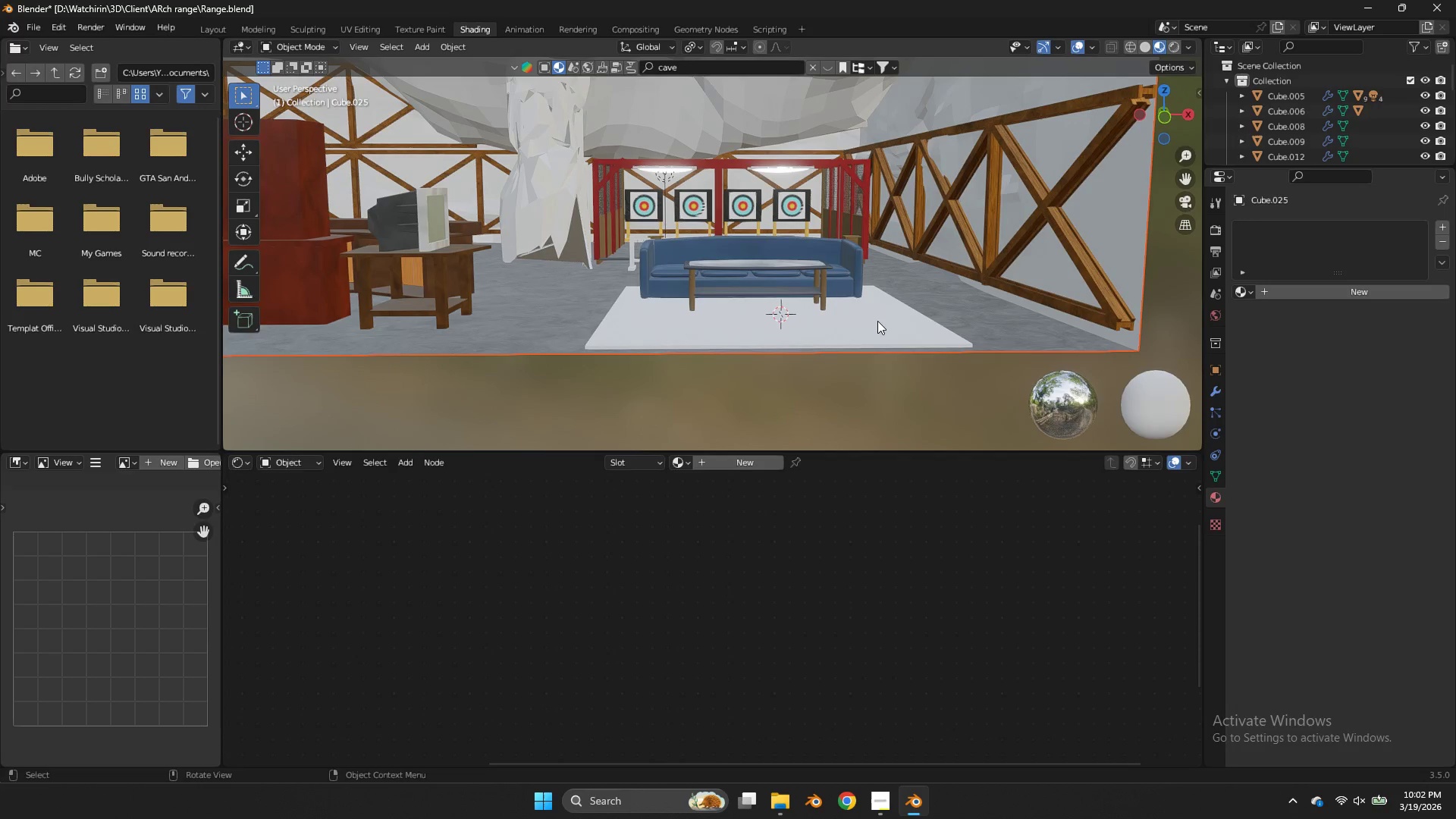 
left_click([877, 321])
 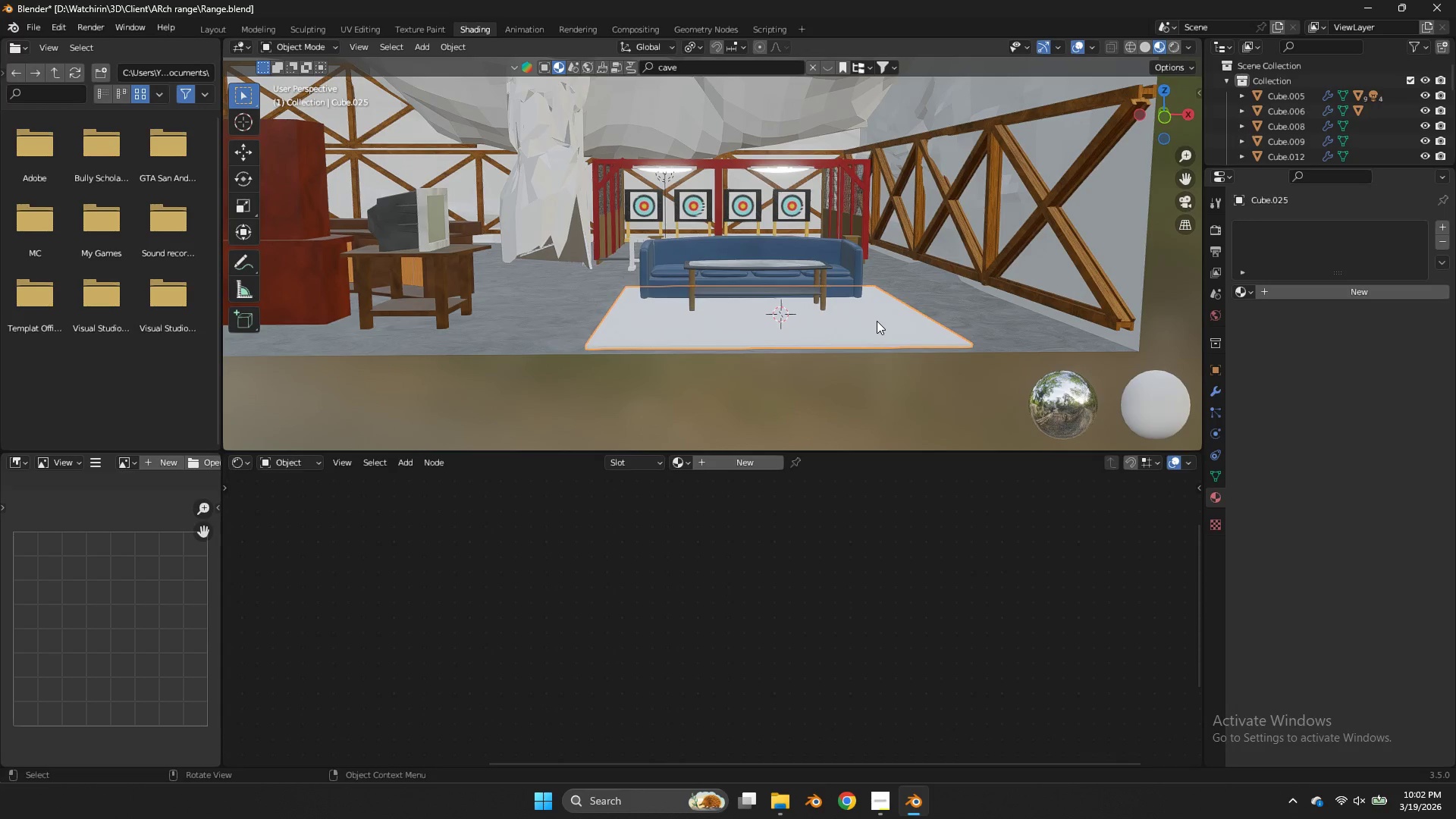 
key(Control+S)
 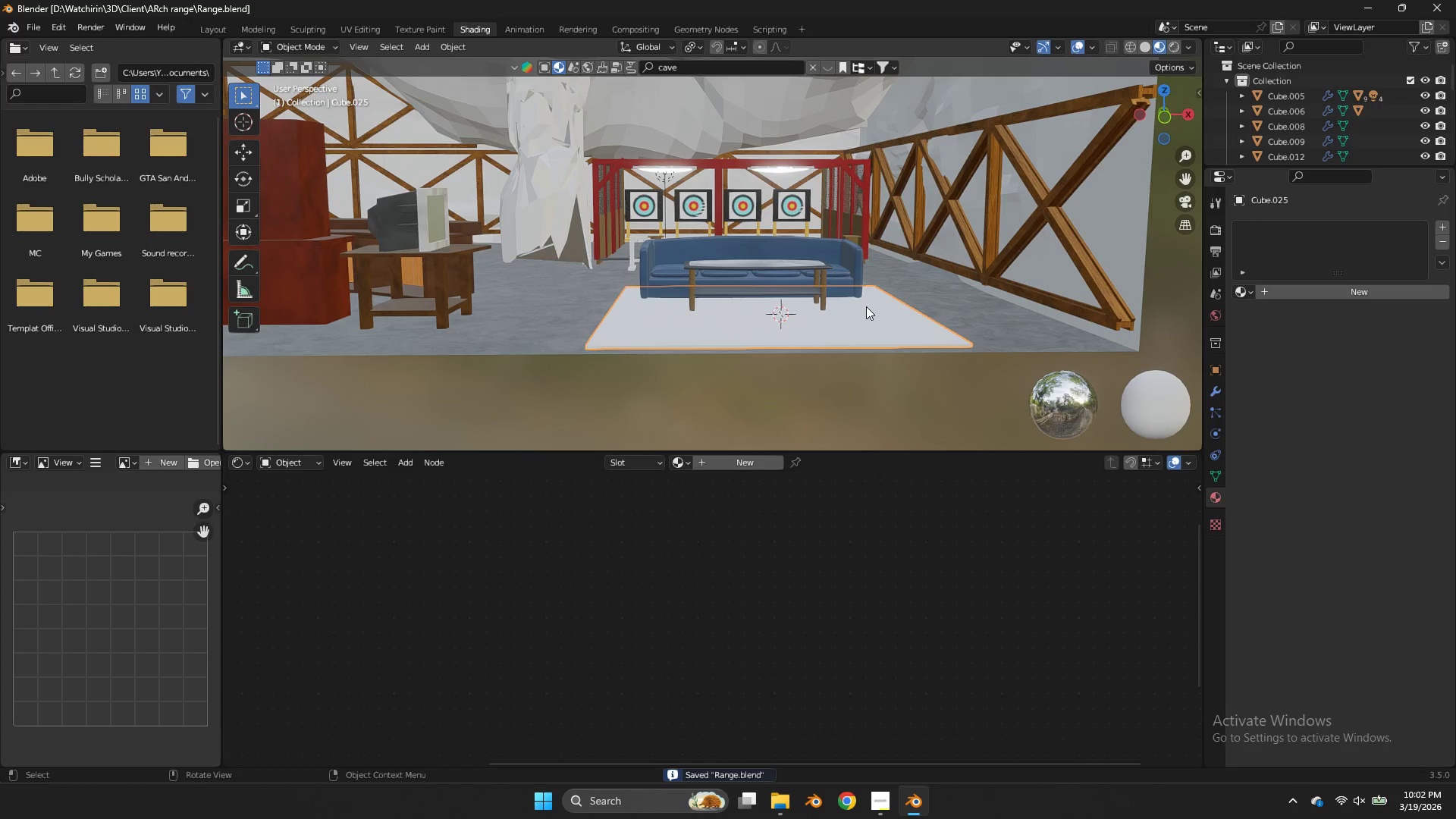 
key(Z)
 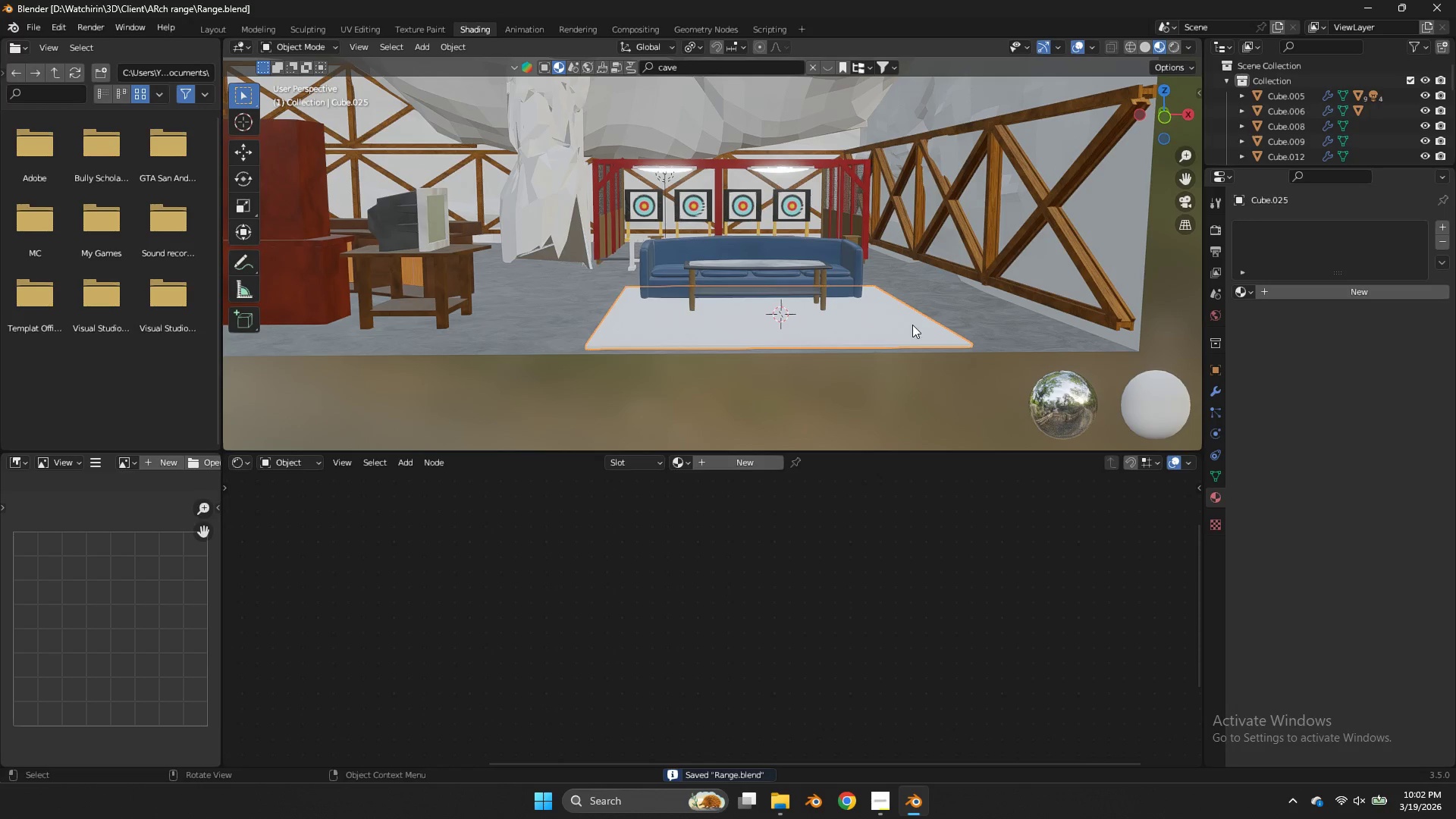 
key(Tab)
 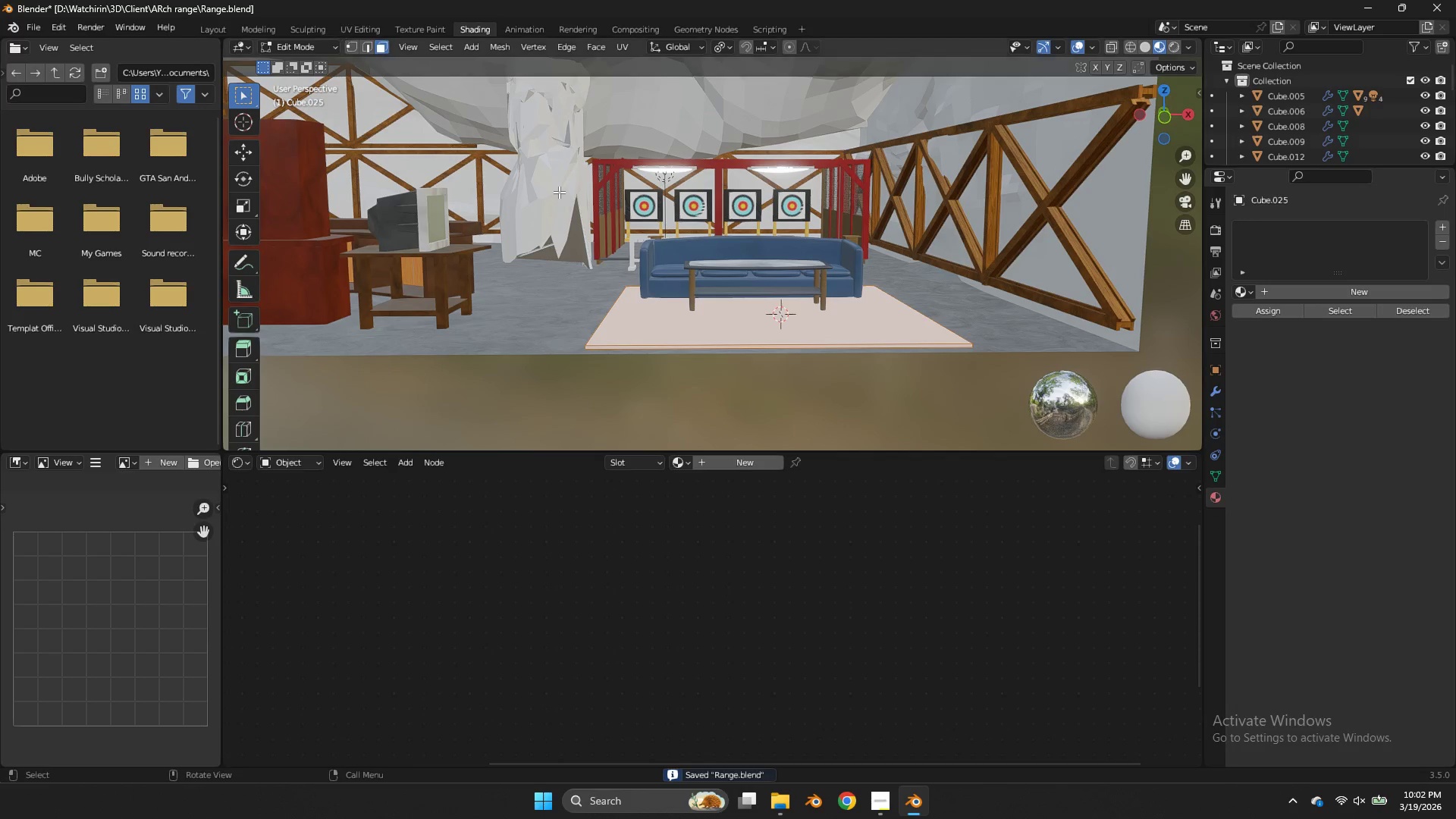 
left_click([767, 327])
 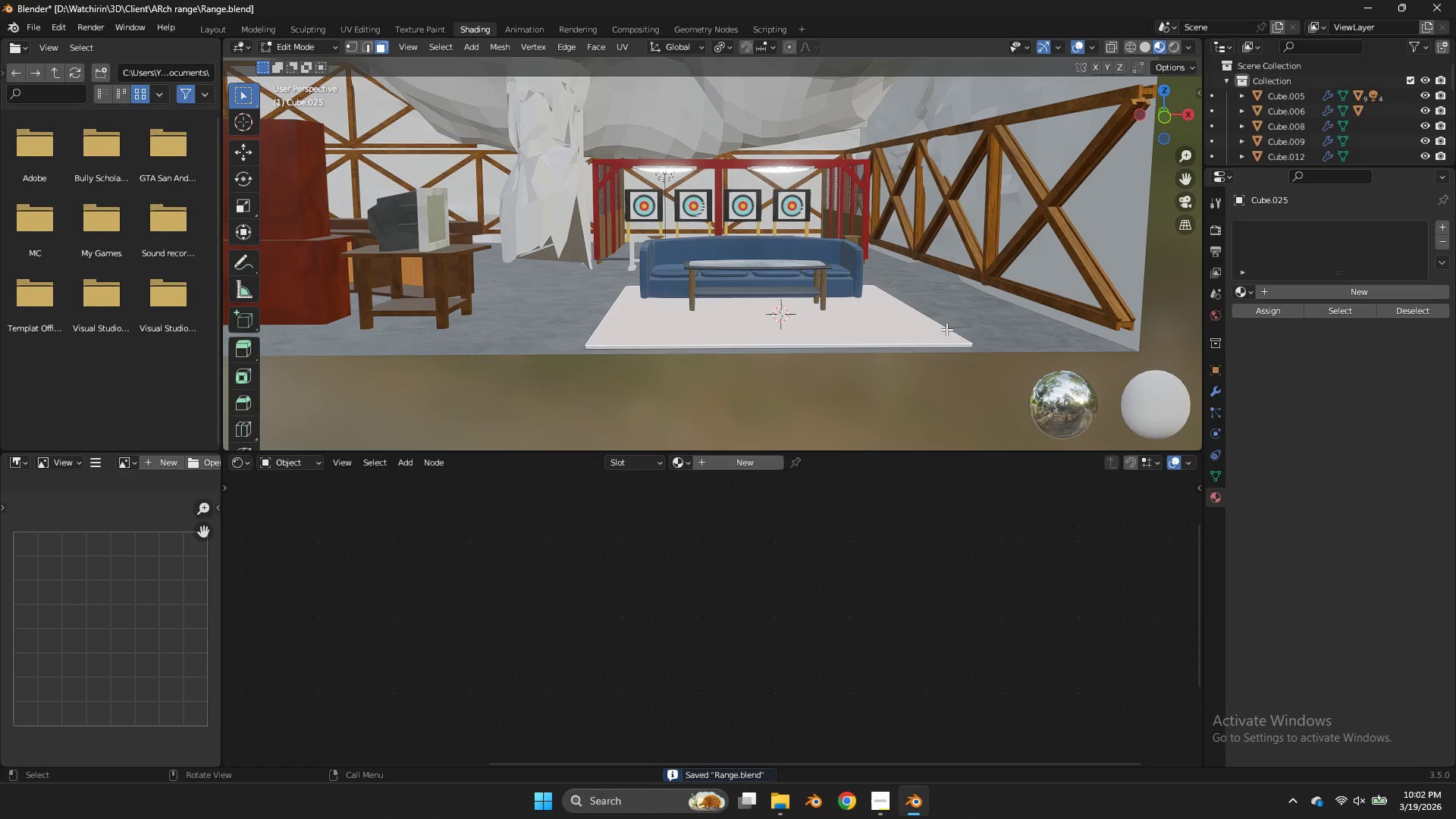 
key(I)
 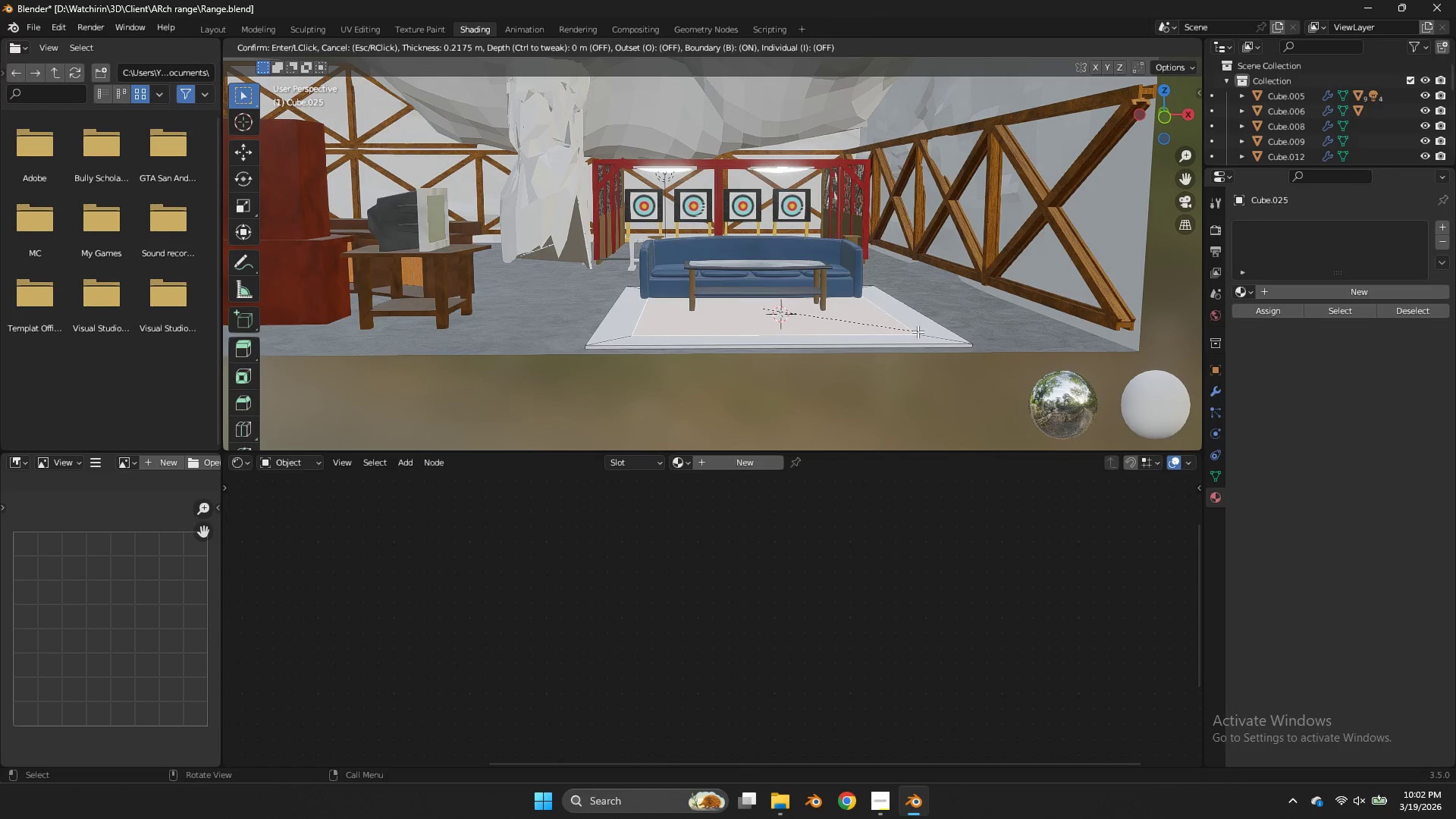 
left_click([916, 331])
 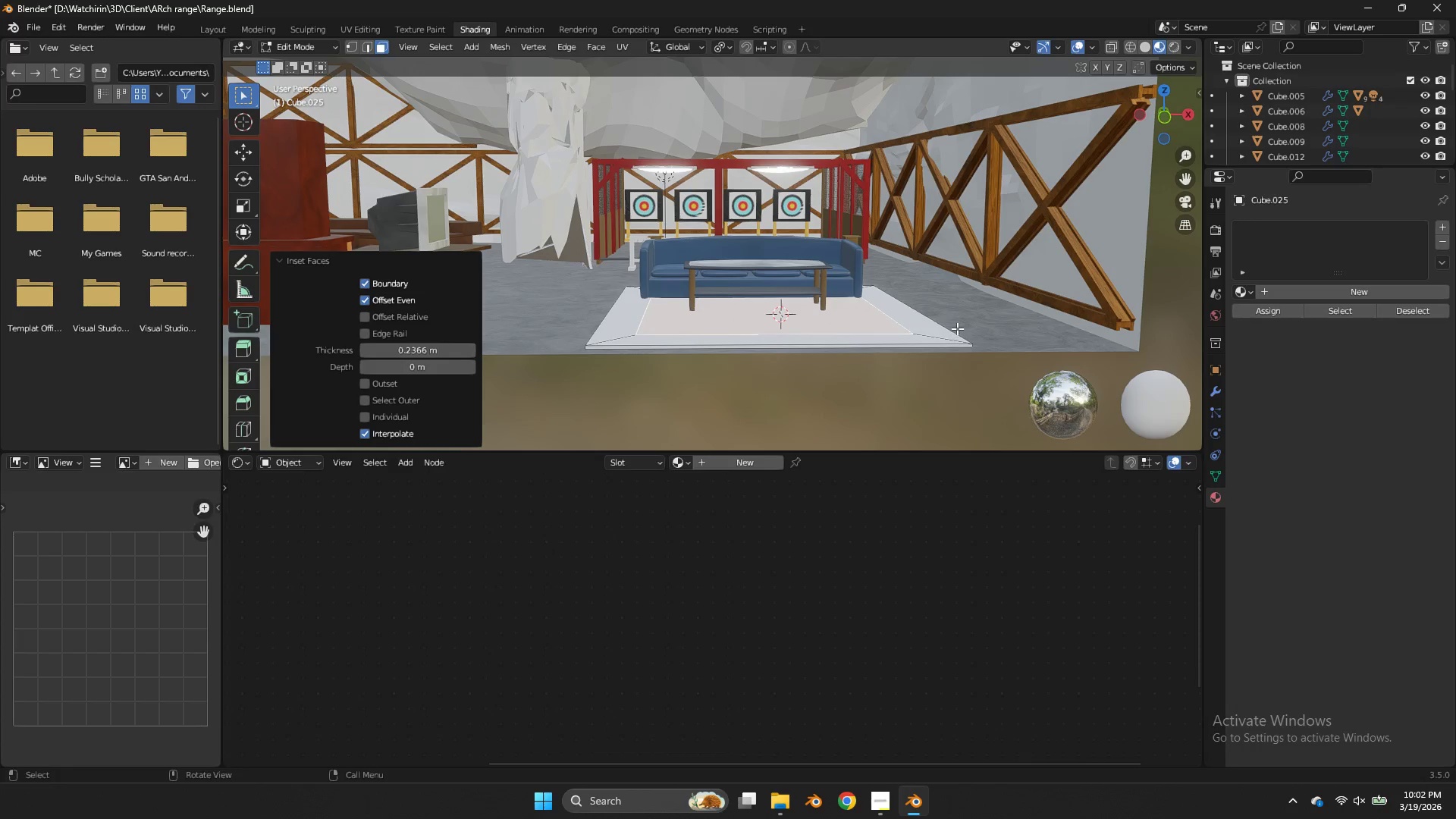 
key(I)
 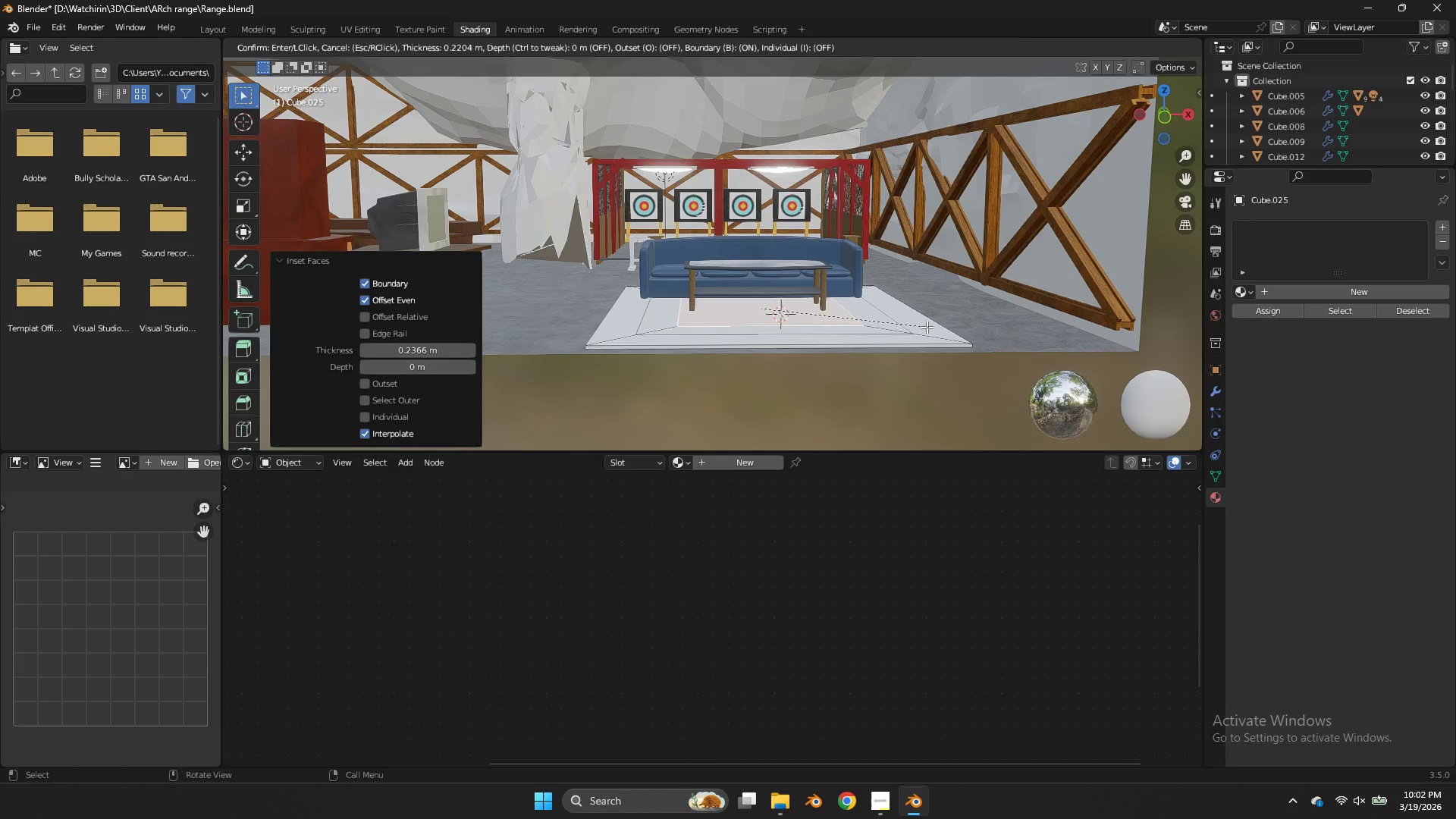 
left_click([926, 327])
 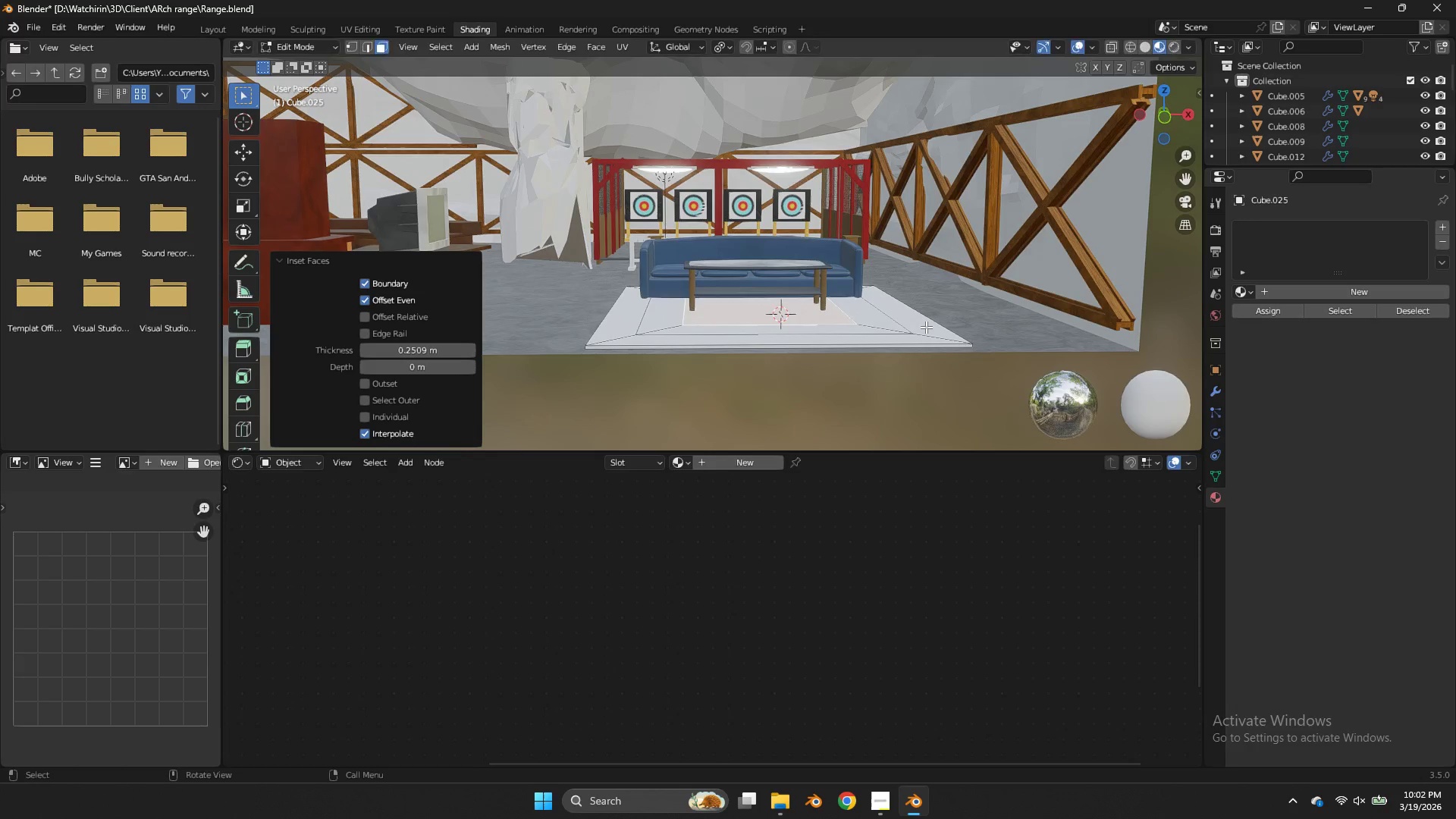 
key(I)
 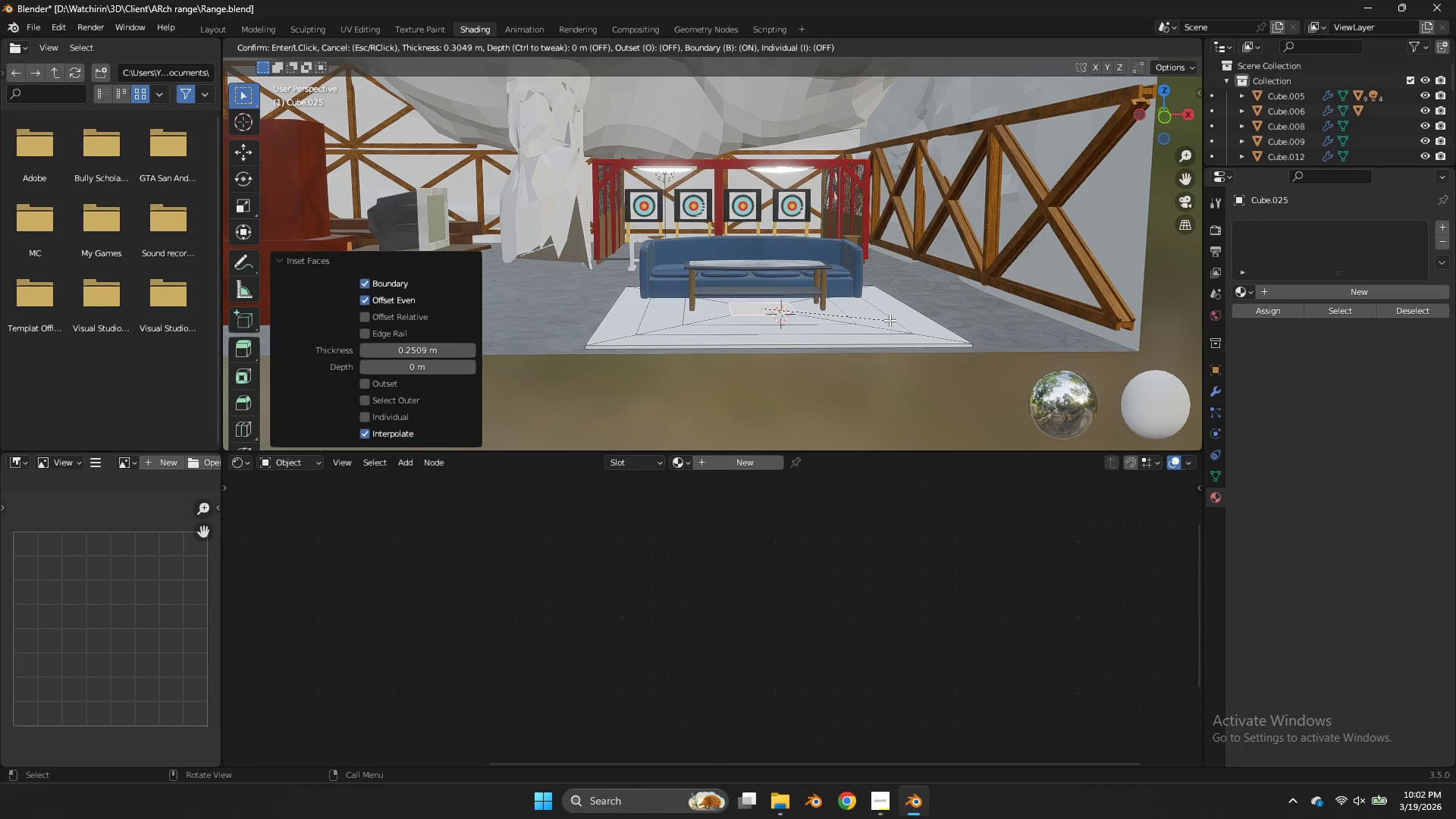 
left_click([893, 320])
 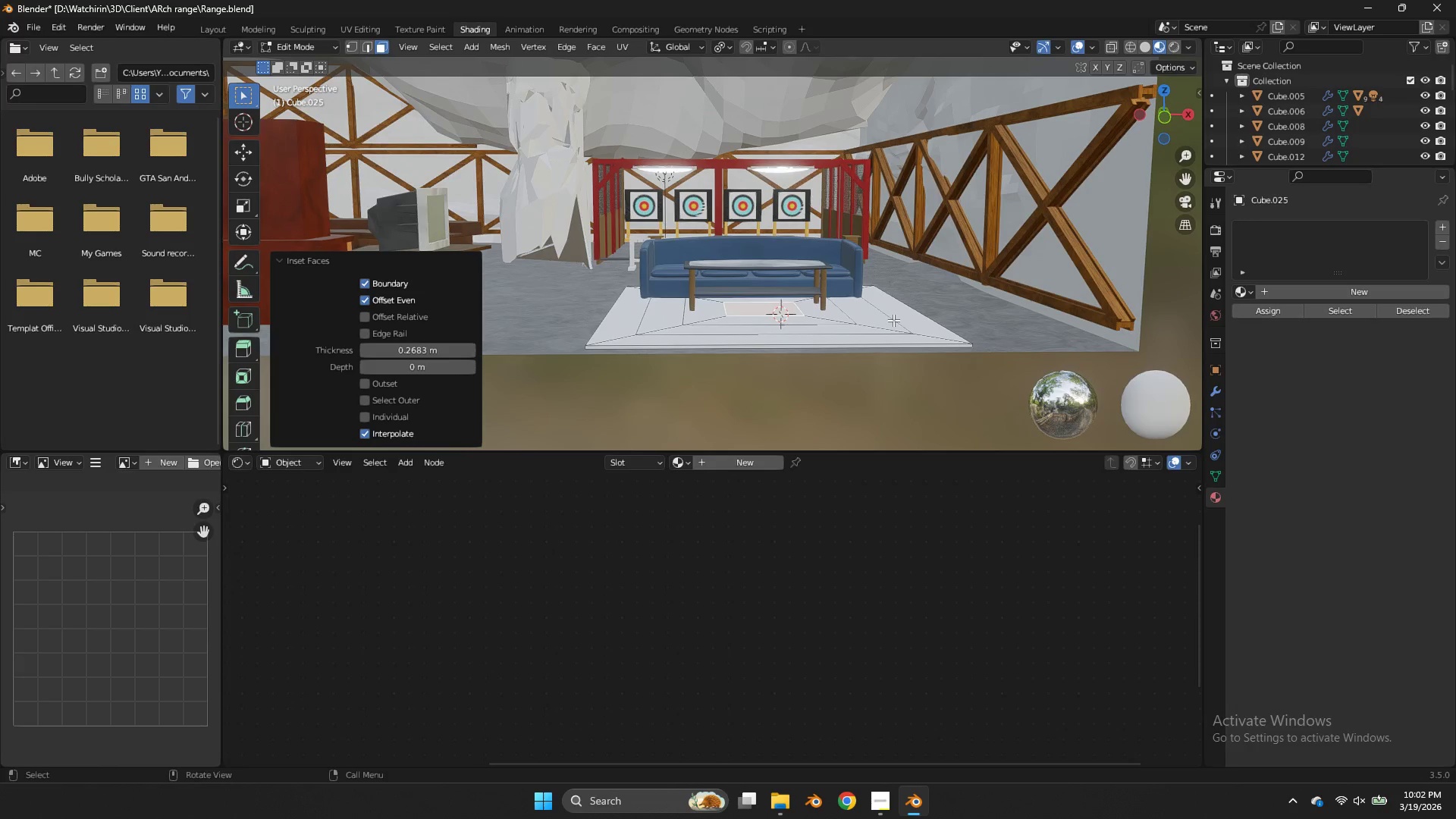 
key(Control+ControlLeft)
 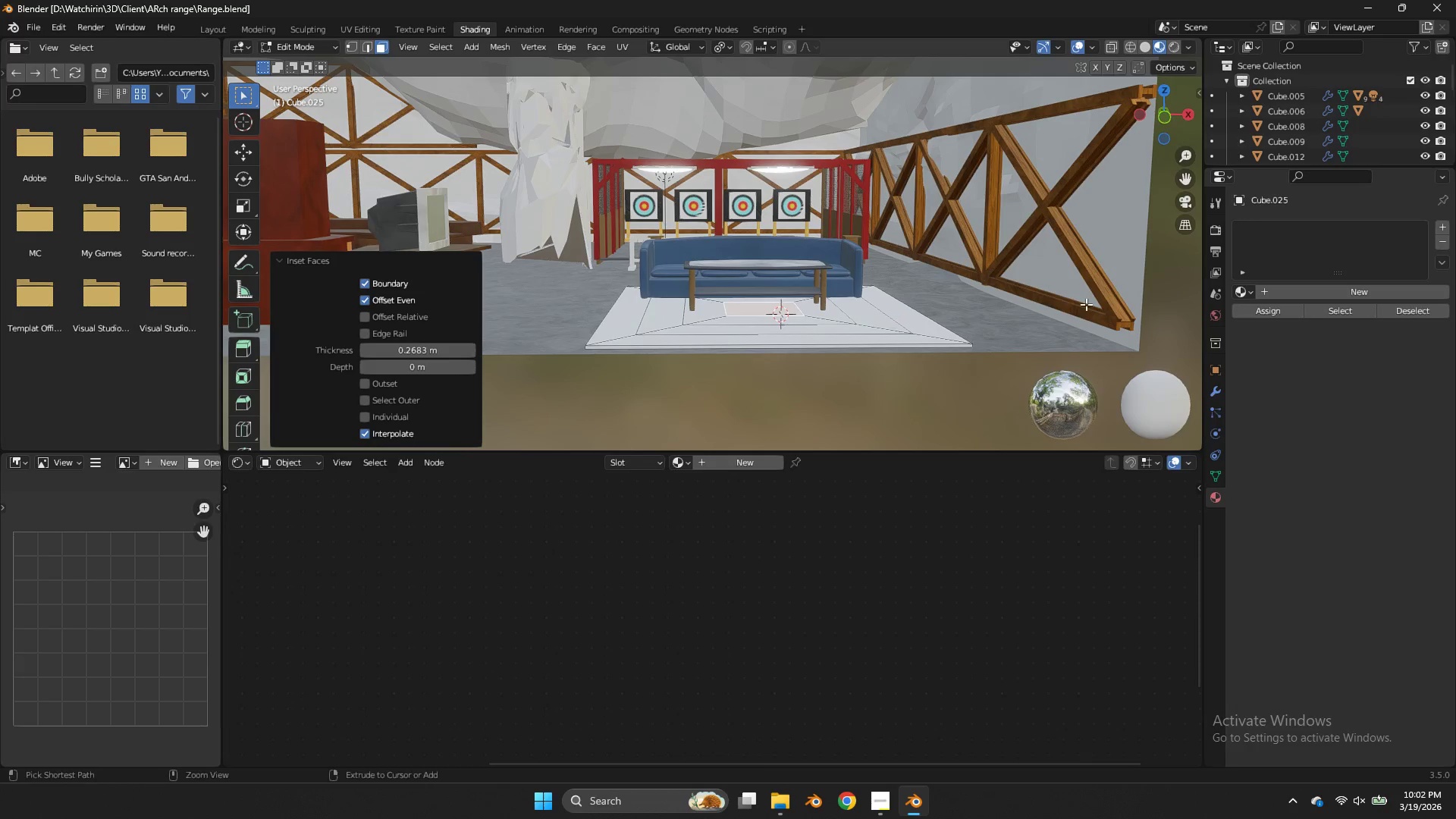 
key(Control+S)
 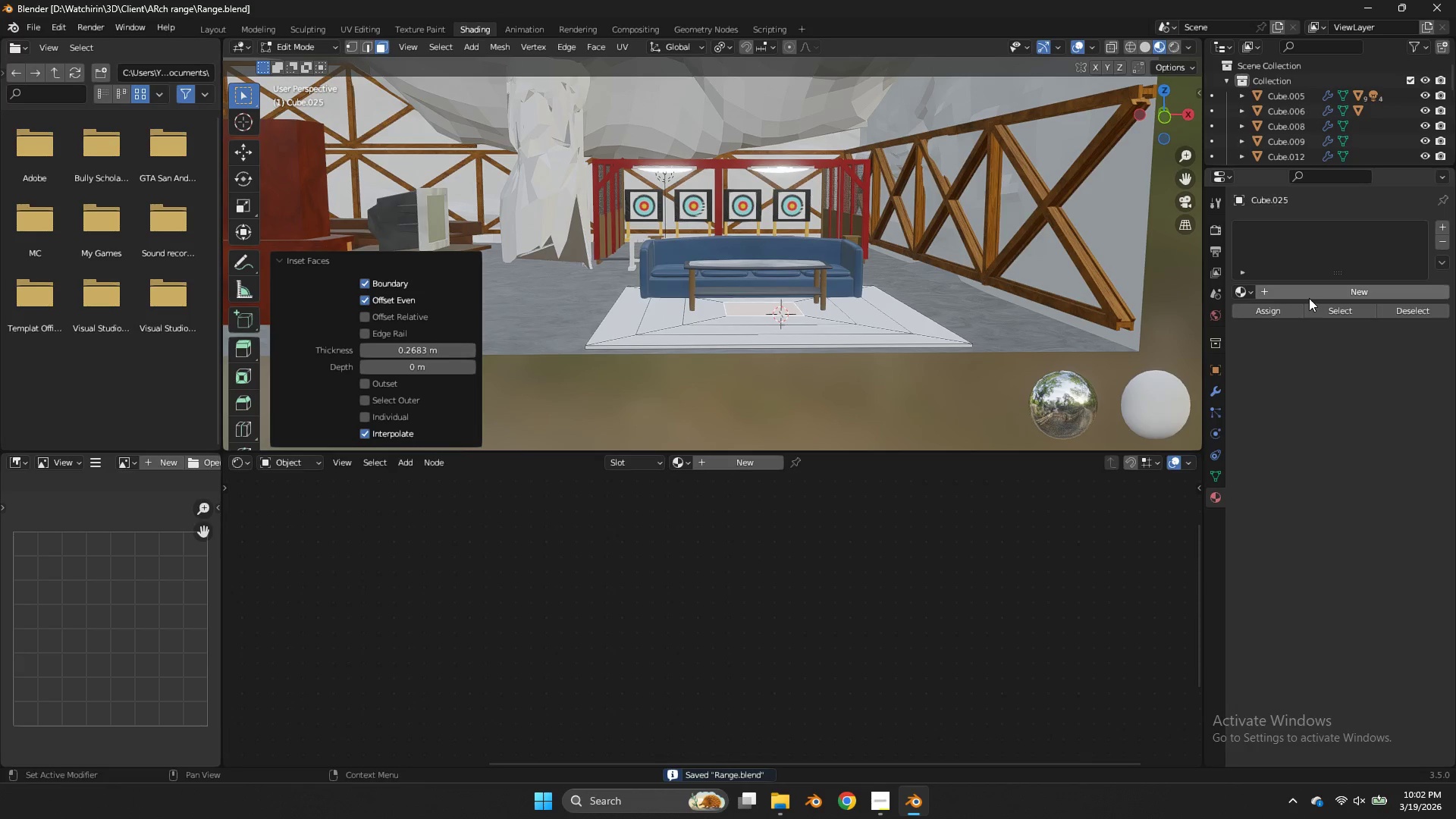 
hold_key(key=ControlLeft, duration=0.39)
 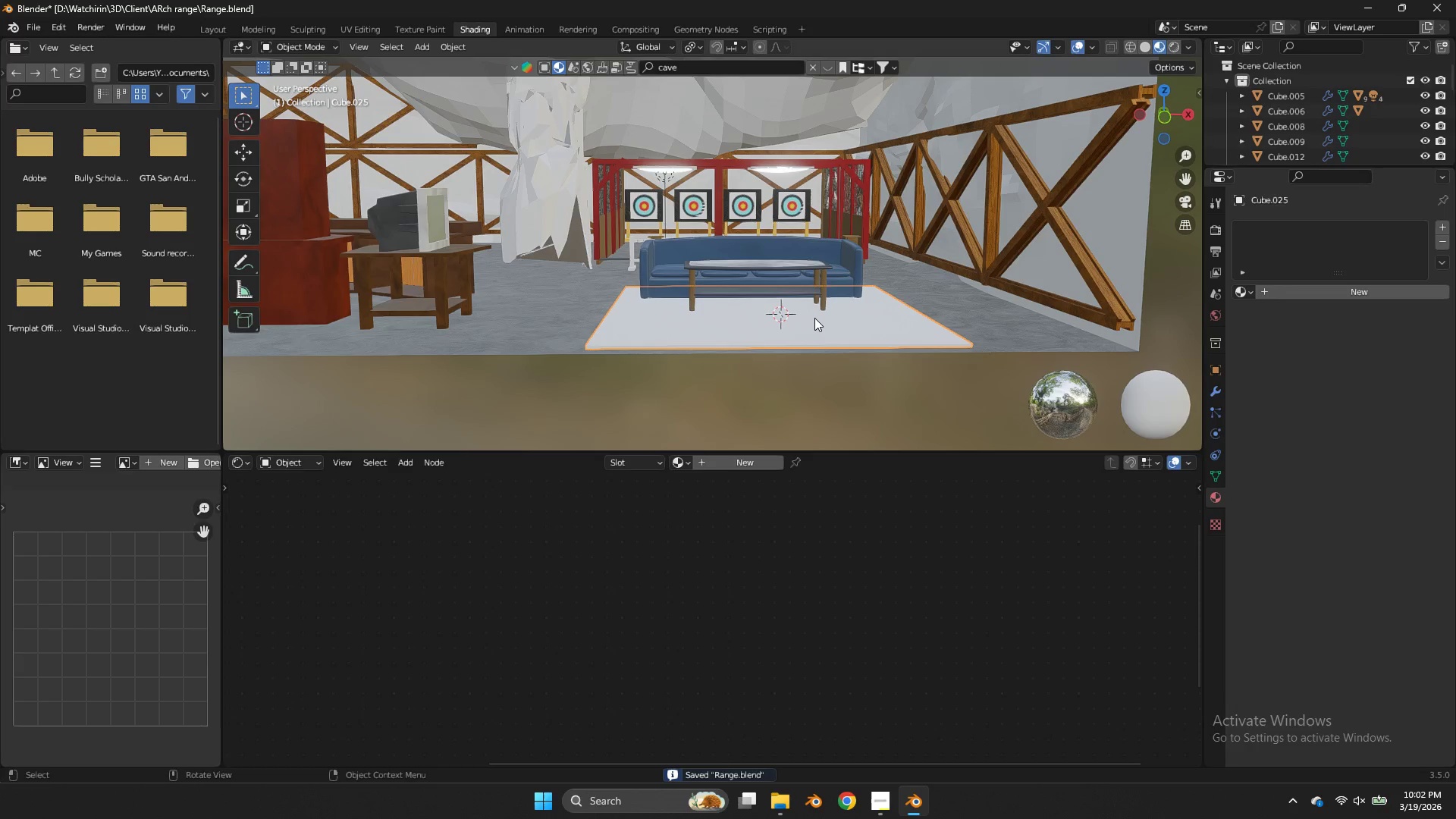 
key(Tab)
 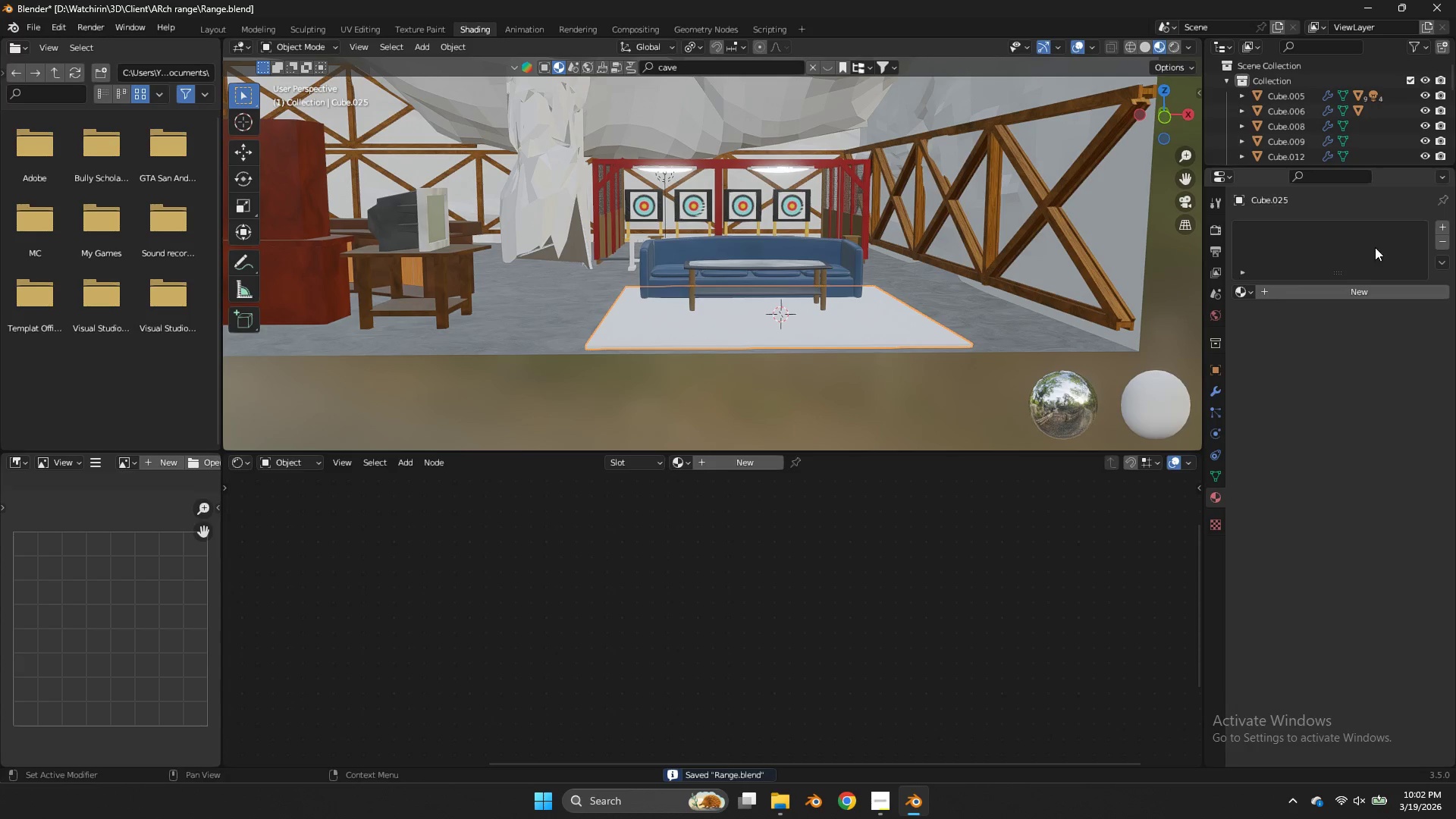 
left_click([1444, 226])
 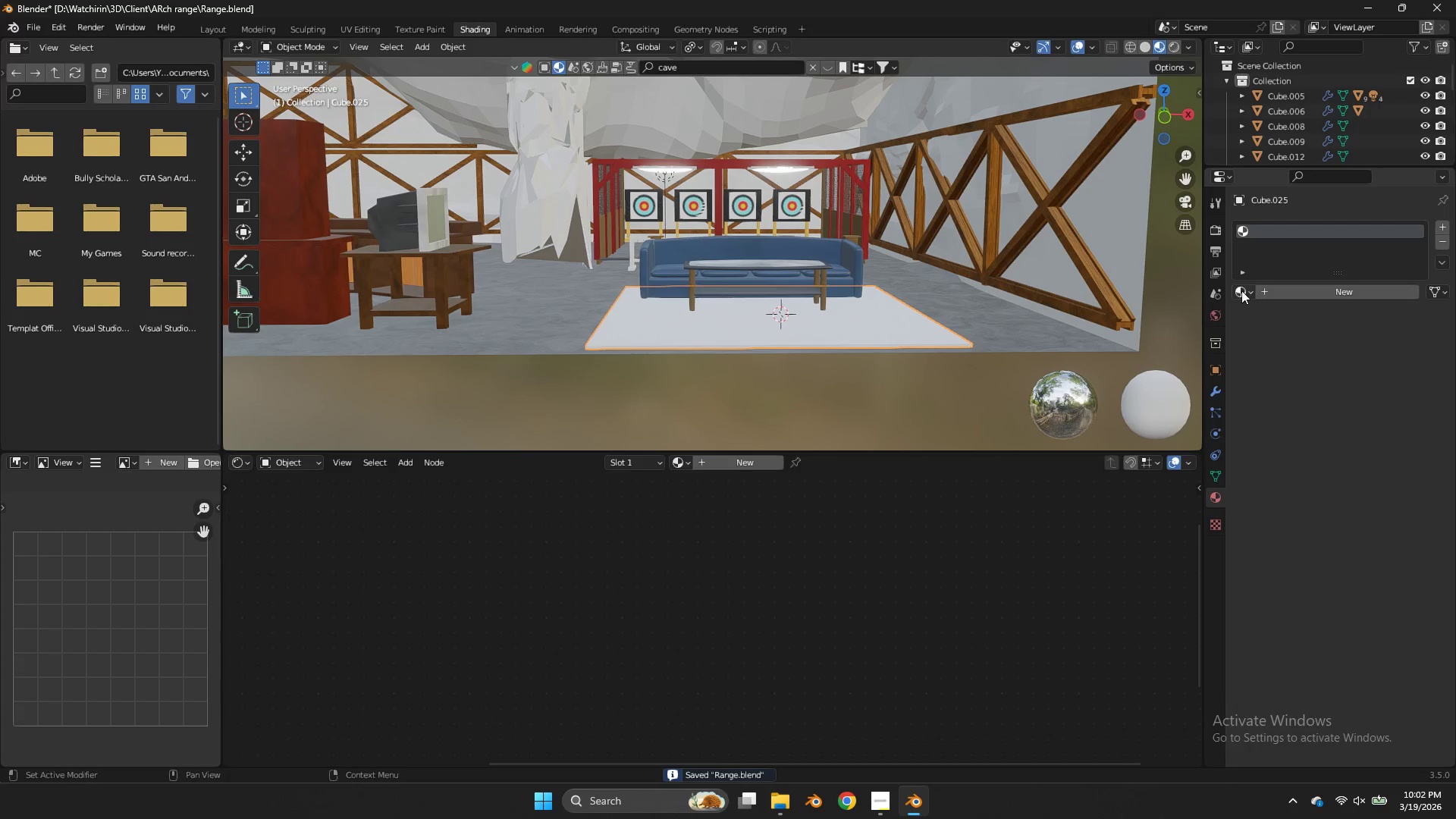 
left_click([1241, 289])
 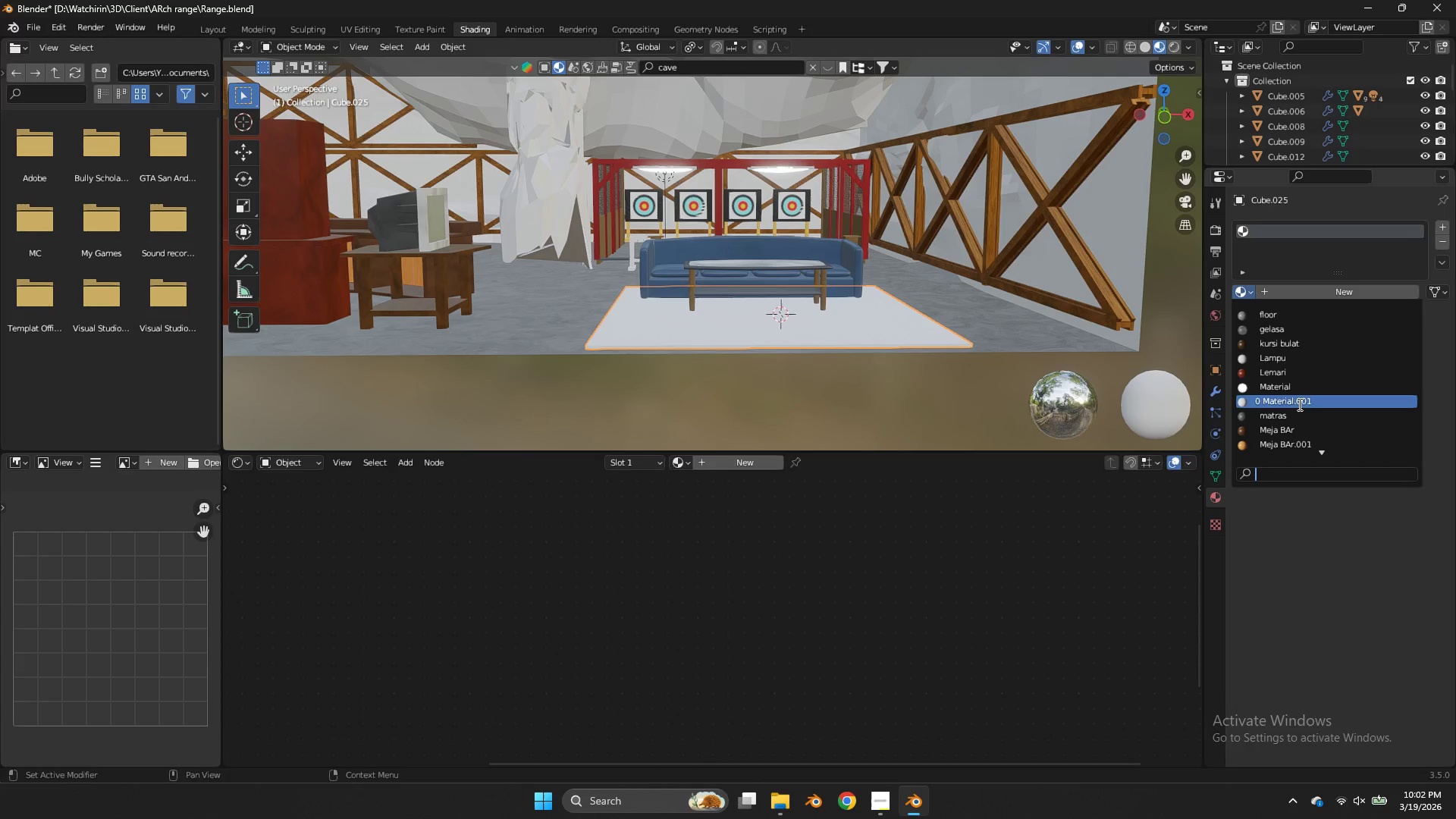 
scroll: coordinate [1300, 406], scroll_direction: down, amount: 3.0
 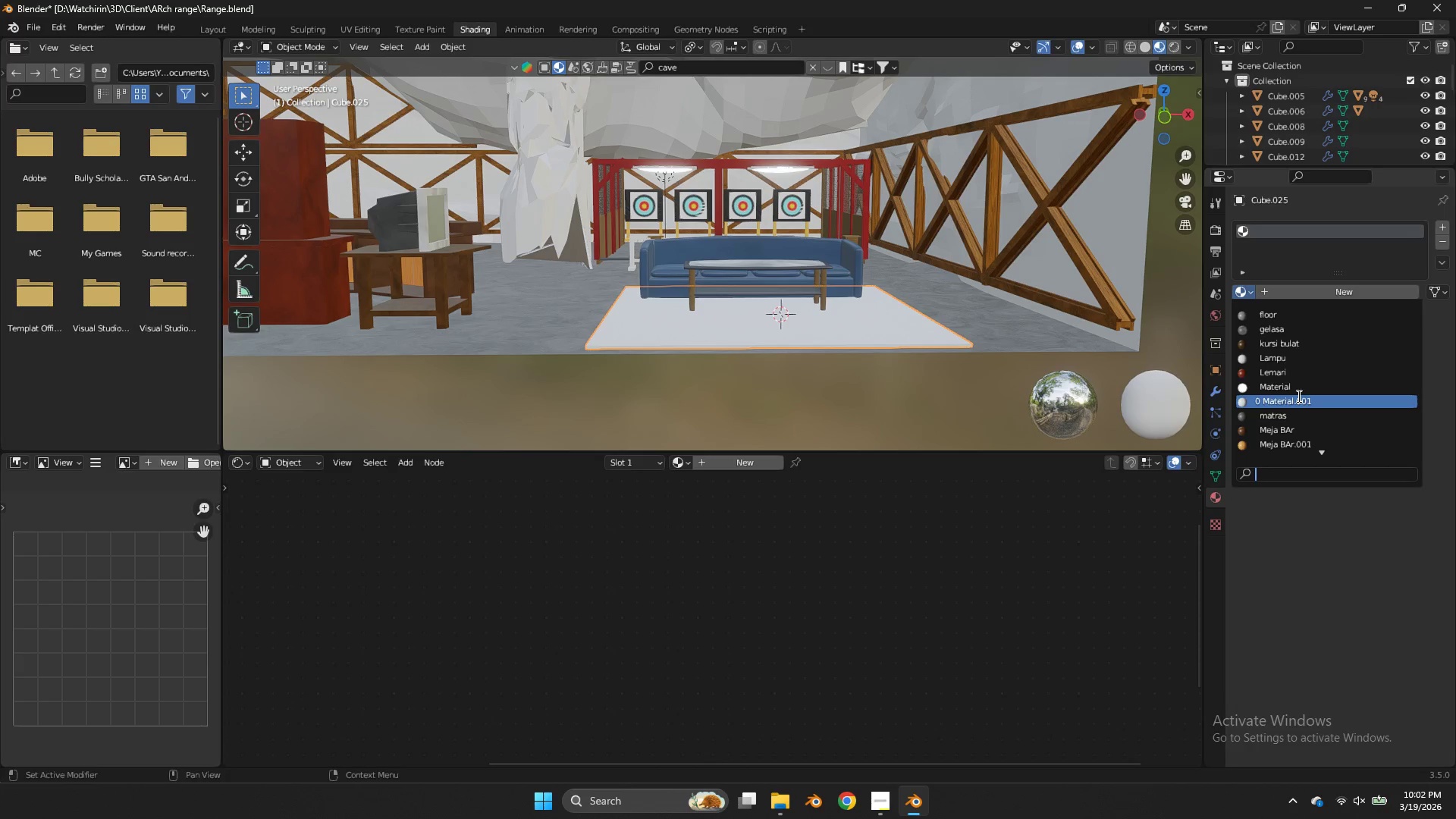 
left_click([1298, 396])
 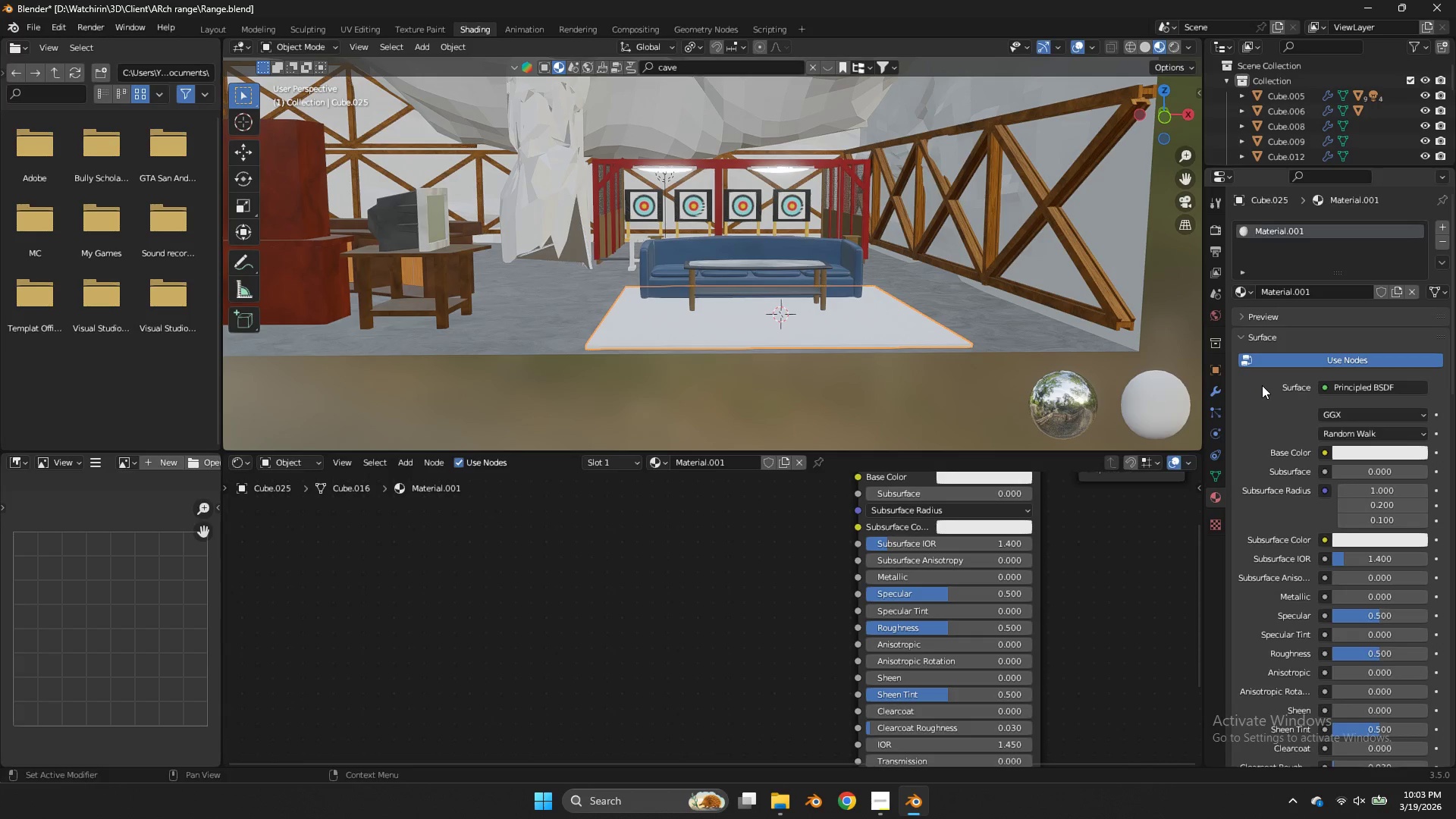 
scroll: coordinate [1081, 552], scroll_direction: down, amount: 4.0
 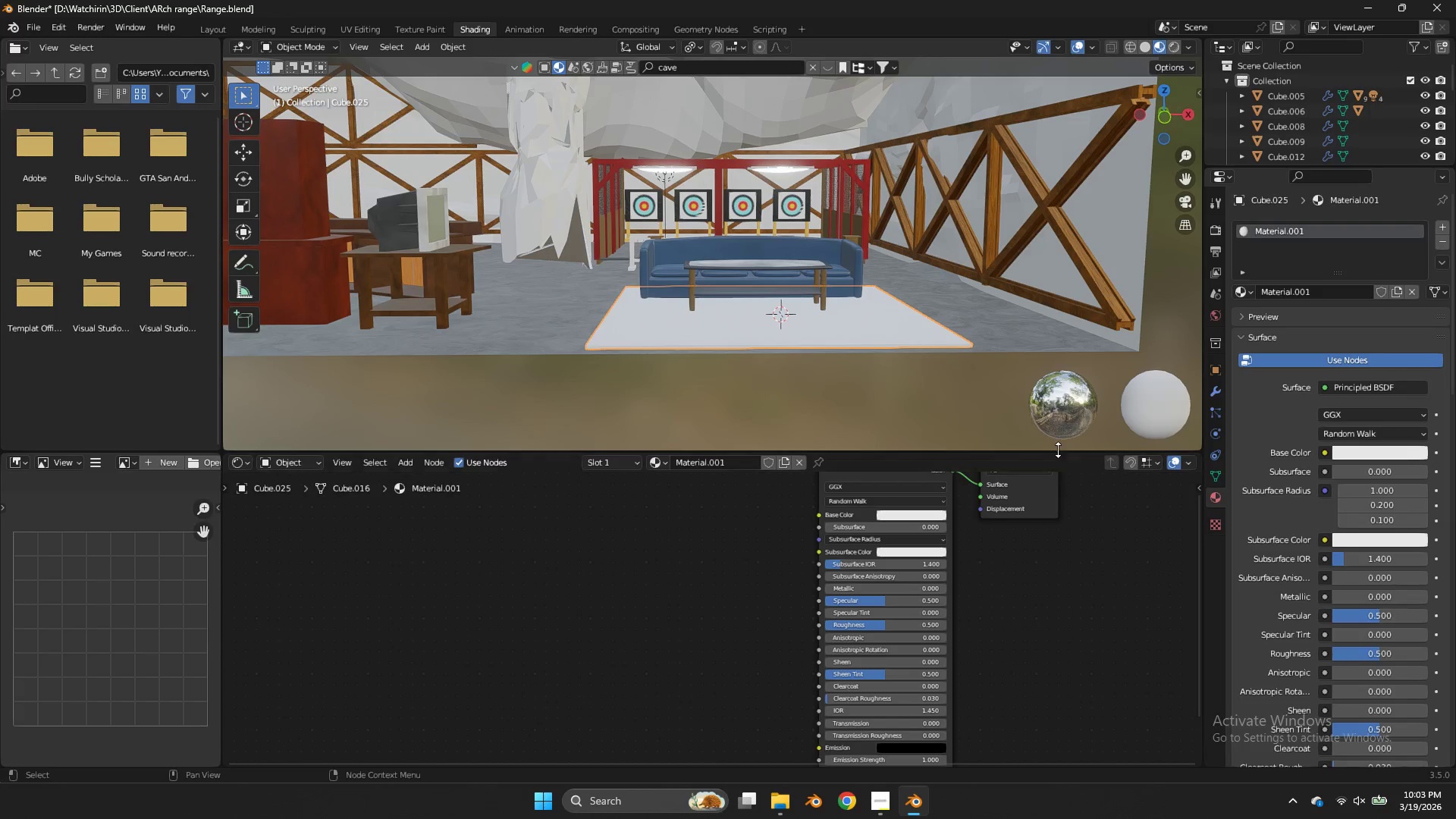 
hold_key(key=ControlLeft, duration=0.48)
 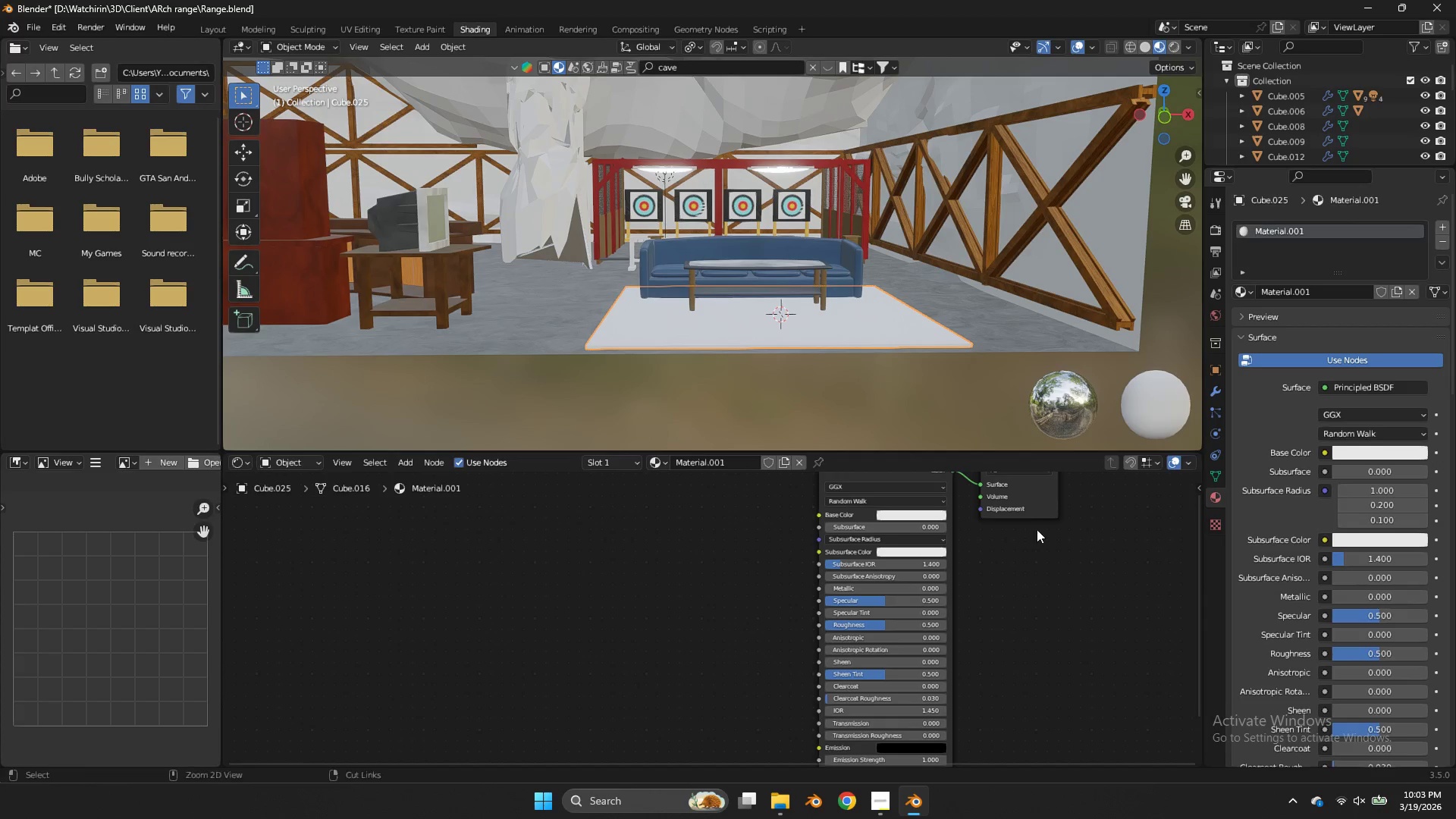 
key(Control+S)
 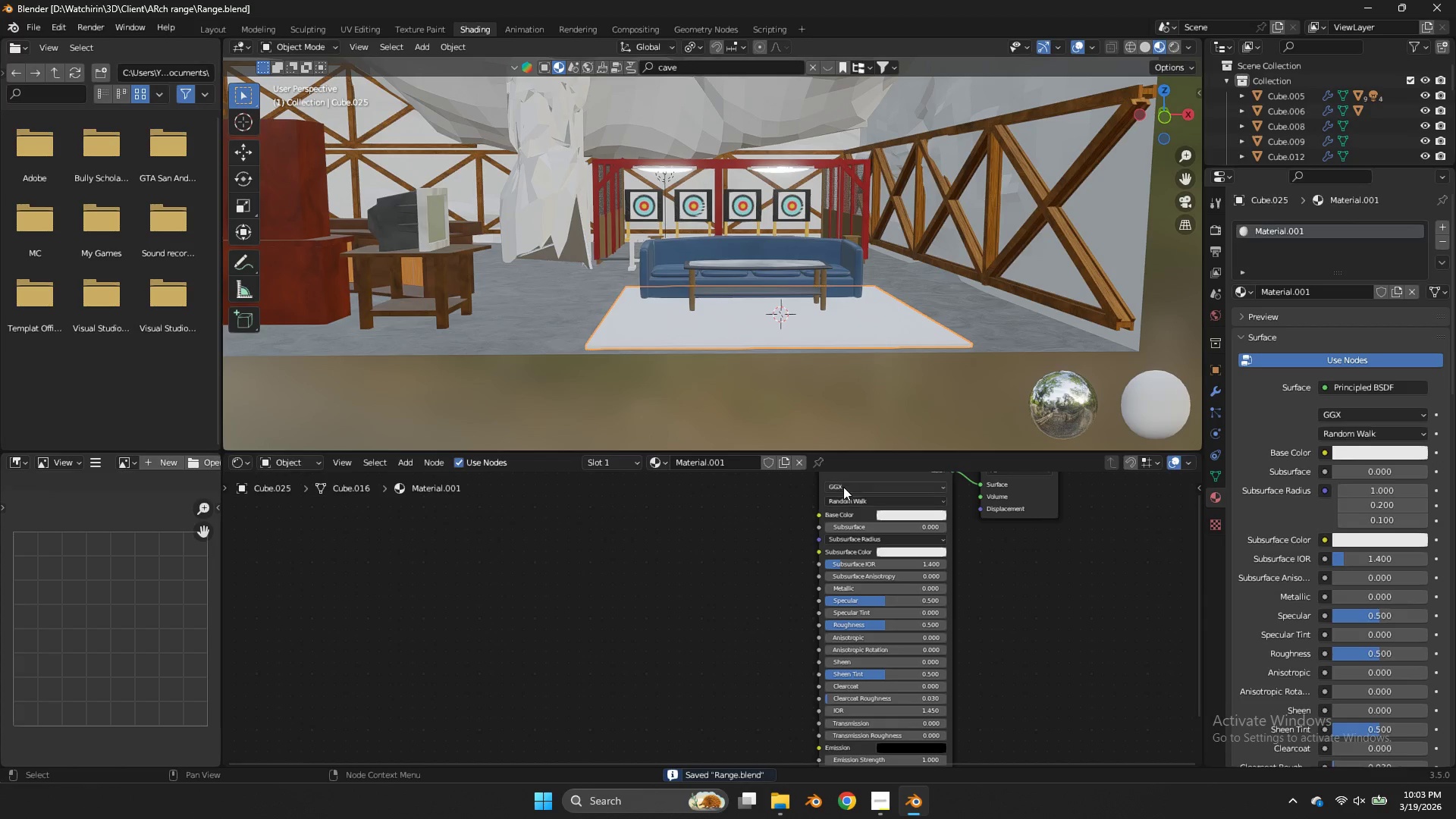 
left_click([854, 478])
 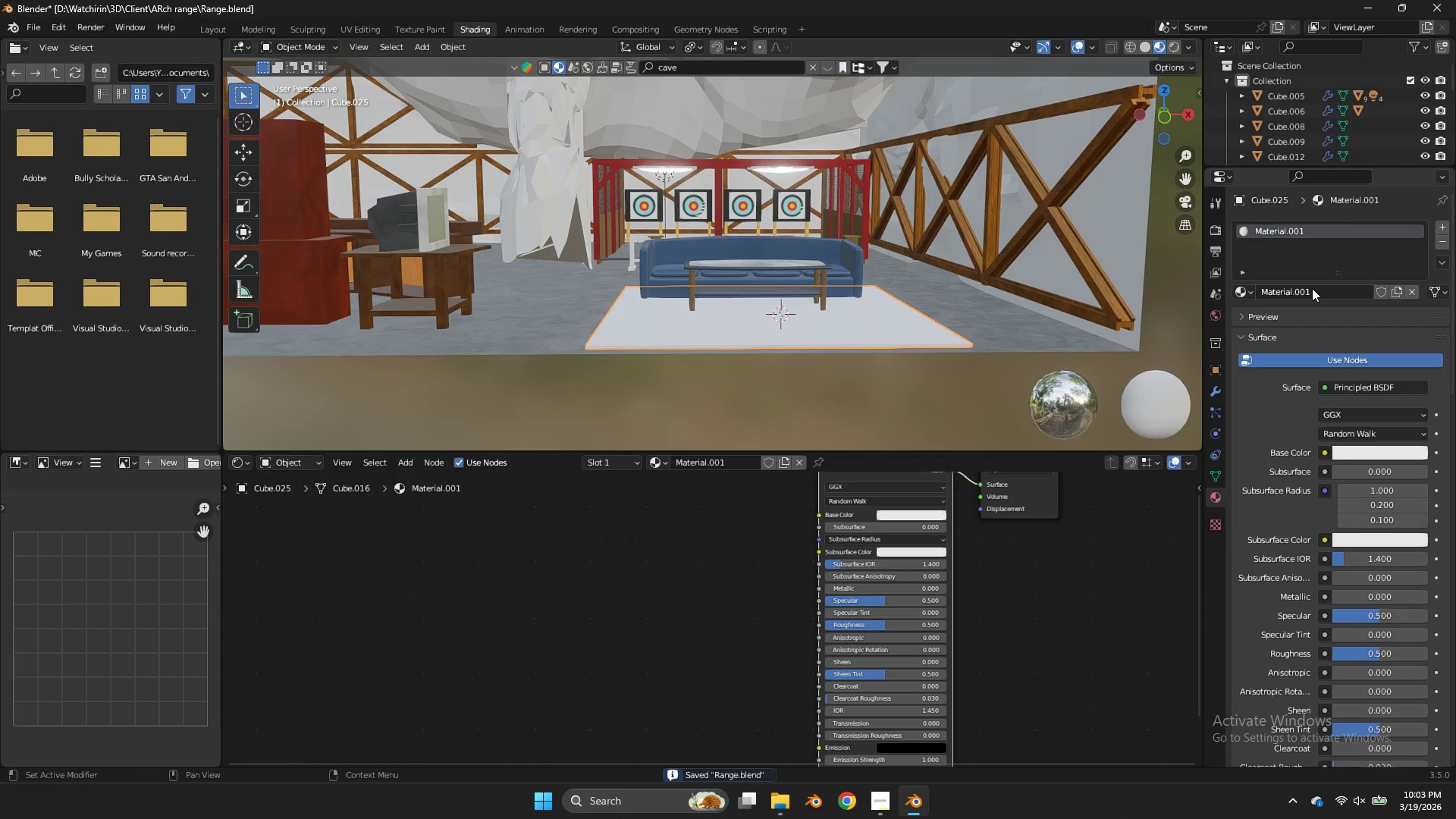 
left_click([1316, 289])
 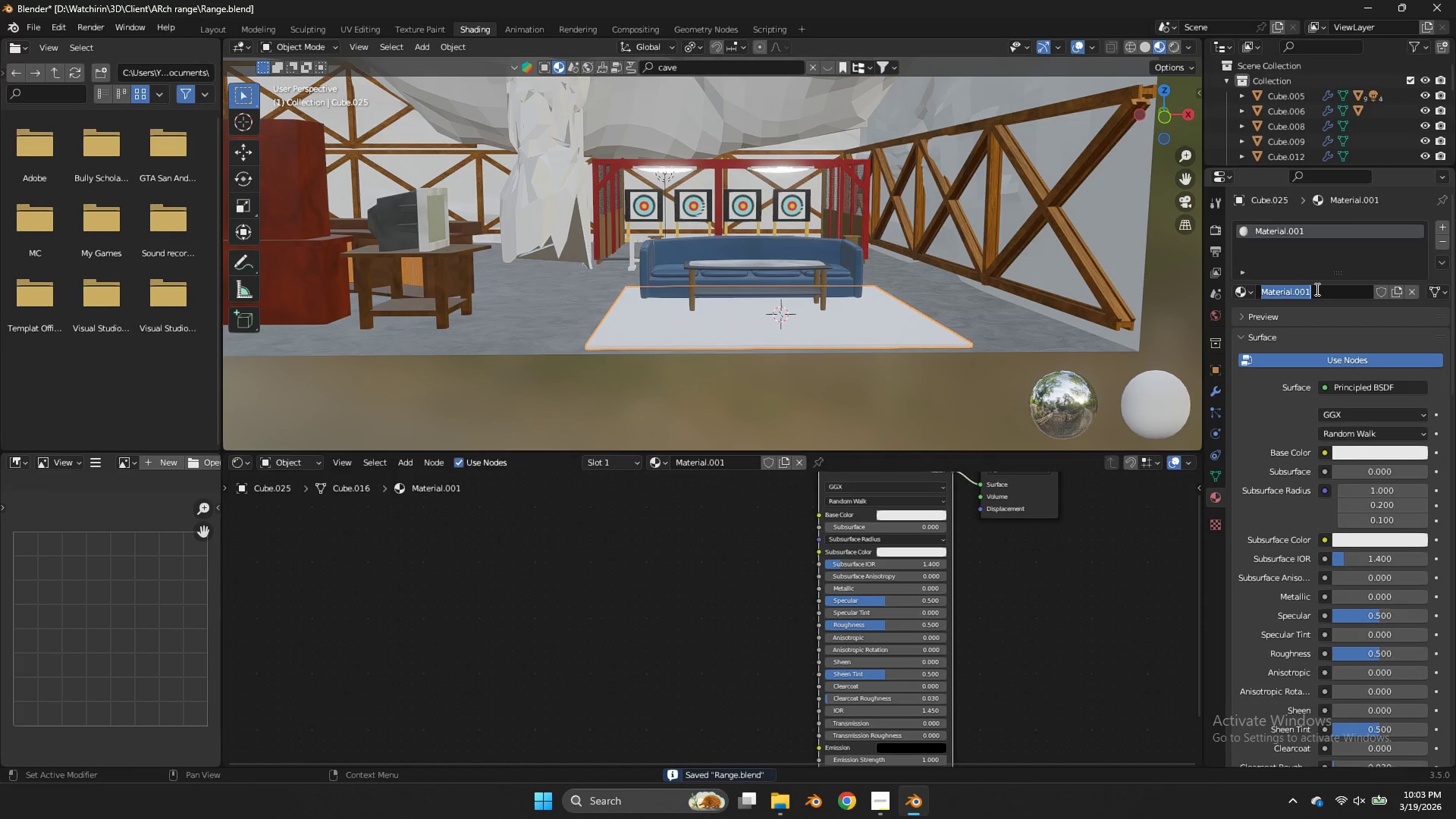 
type(karpet)
 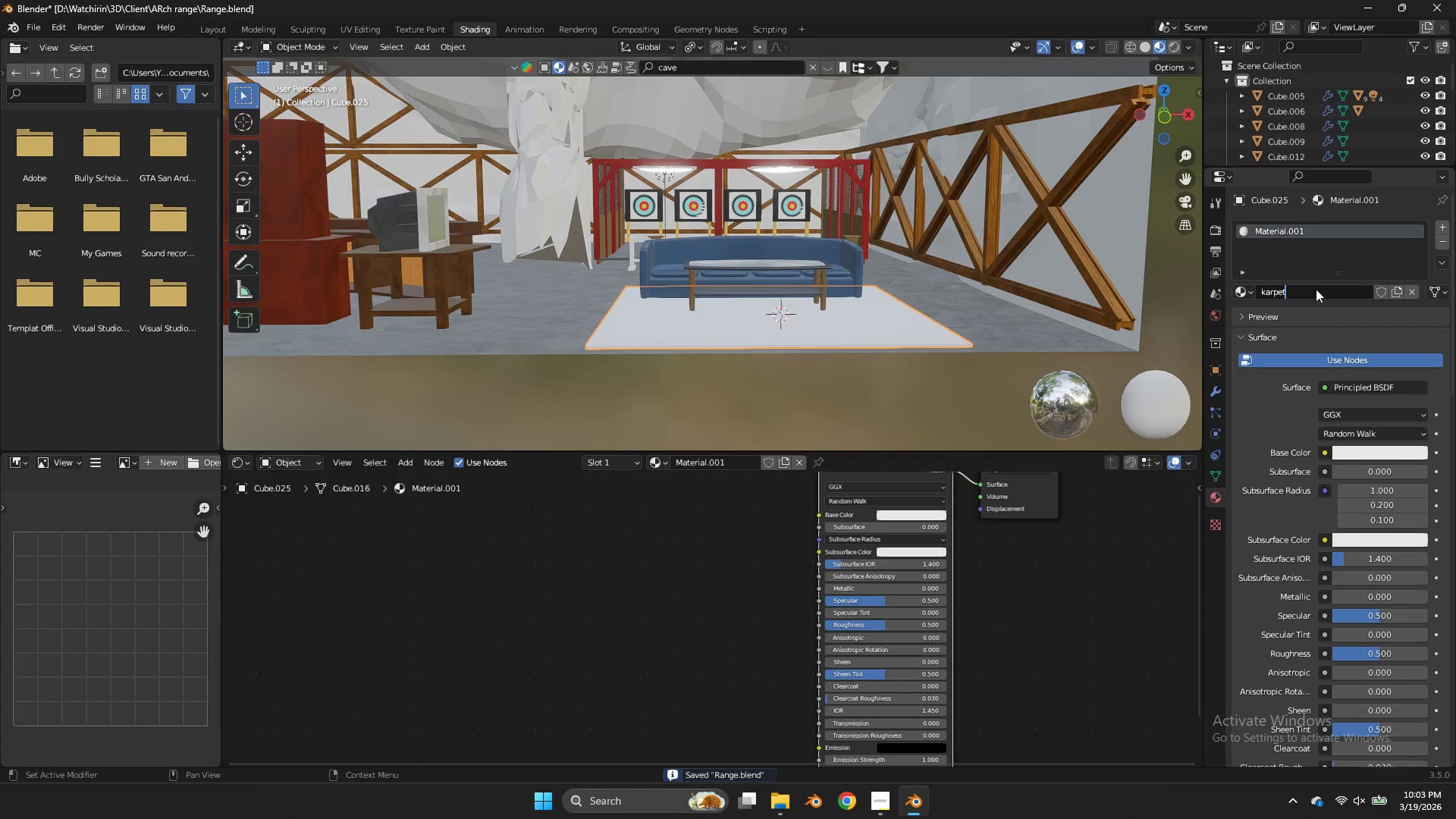 
key(Enter)
 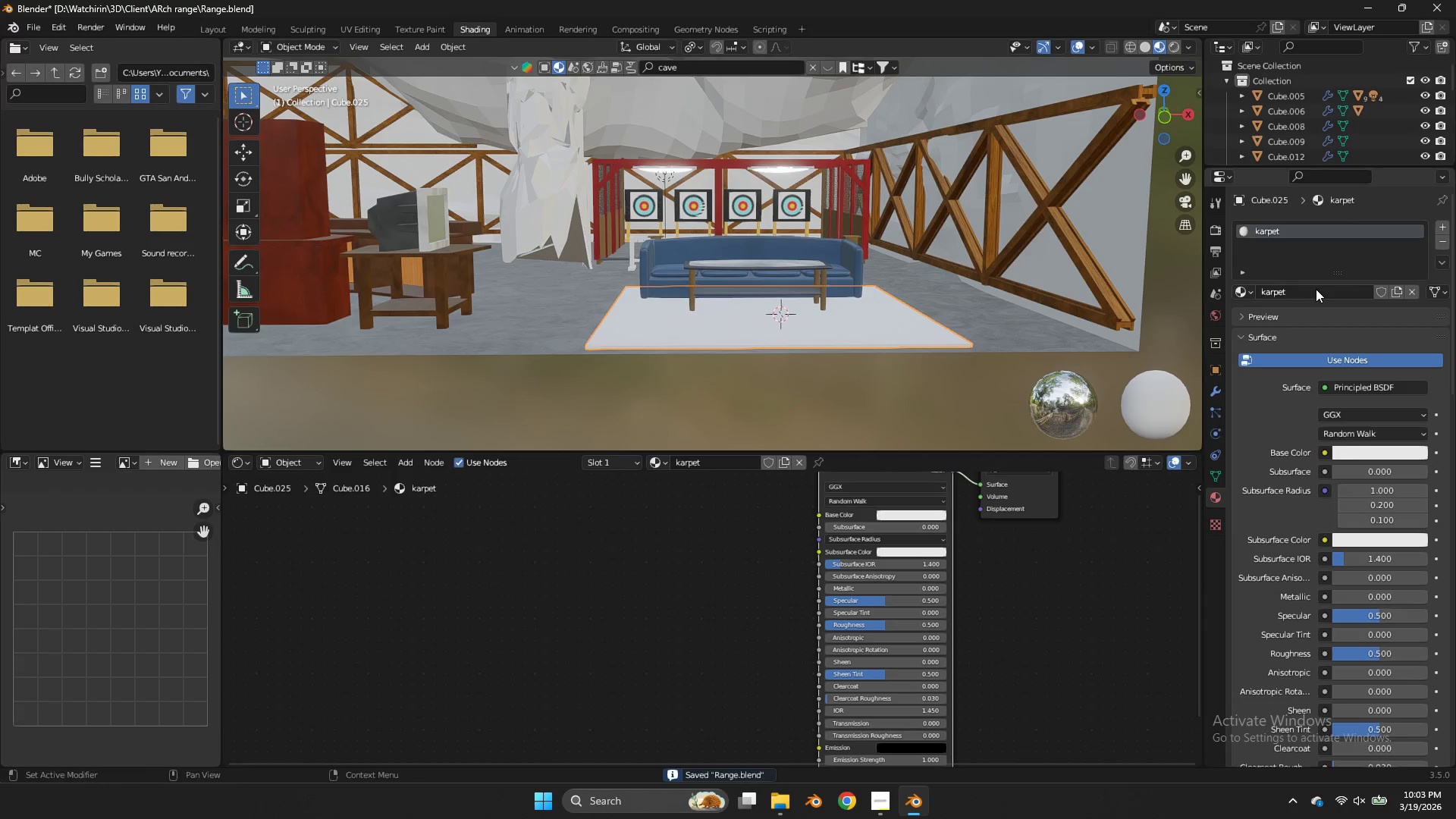 
key(Control+S)
 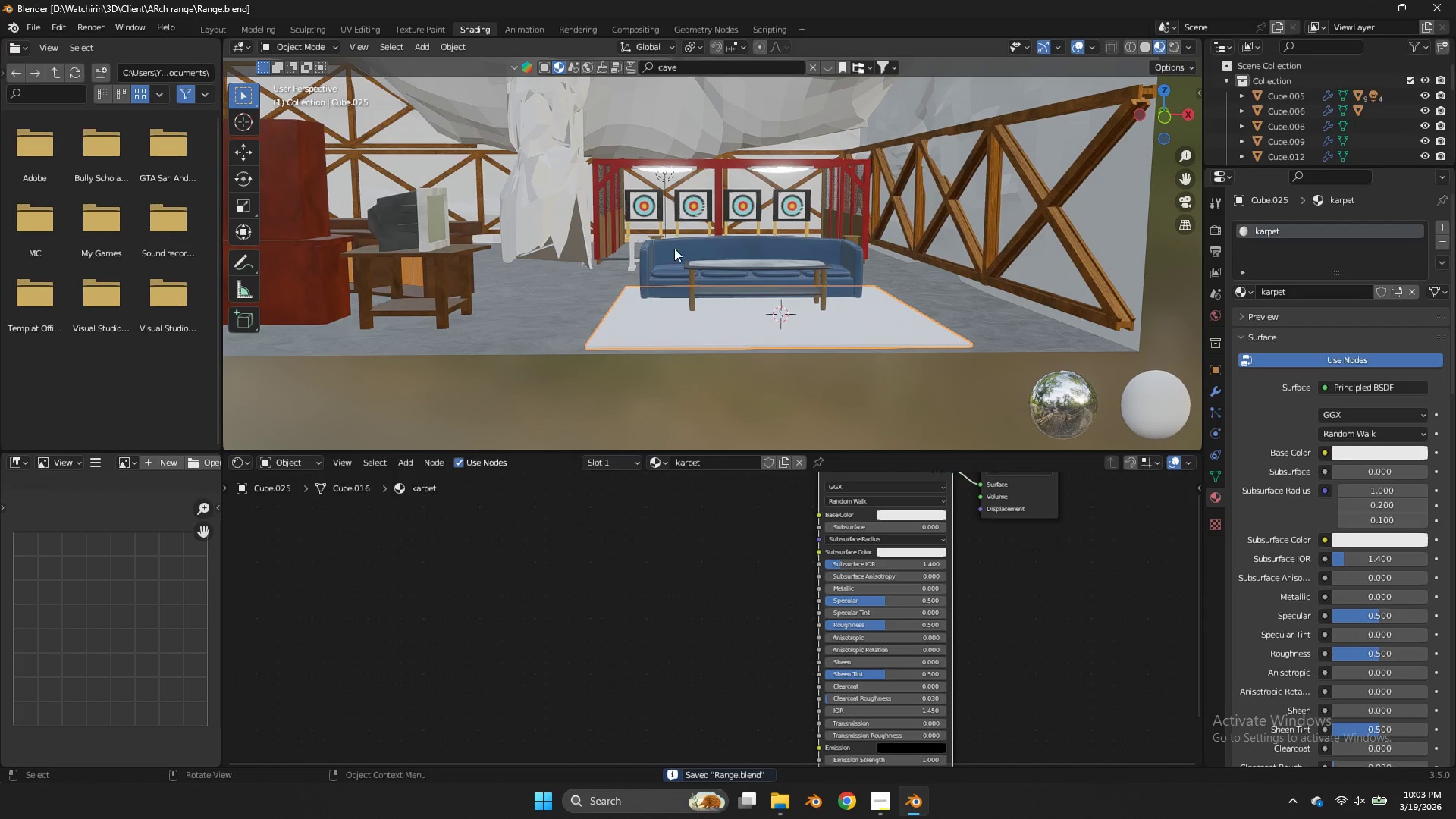 
key(Tab)
 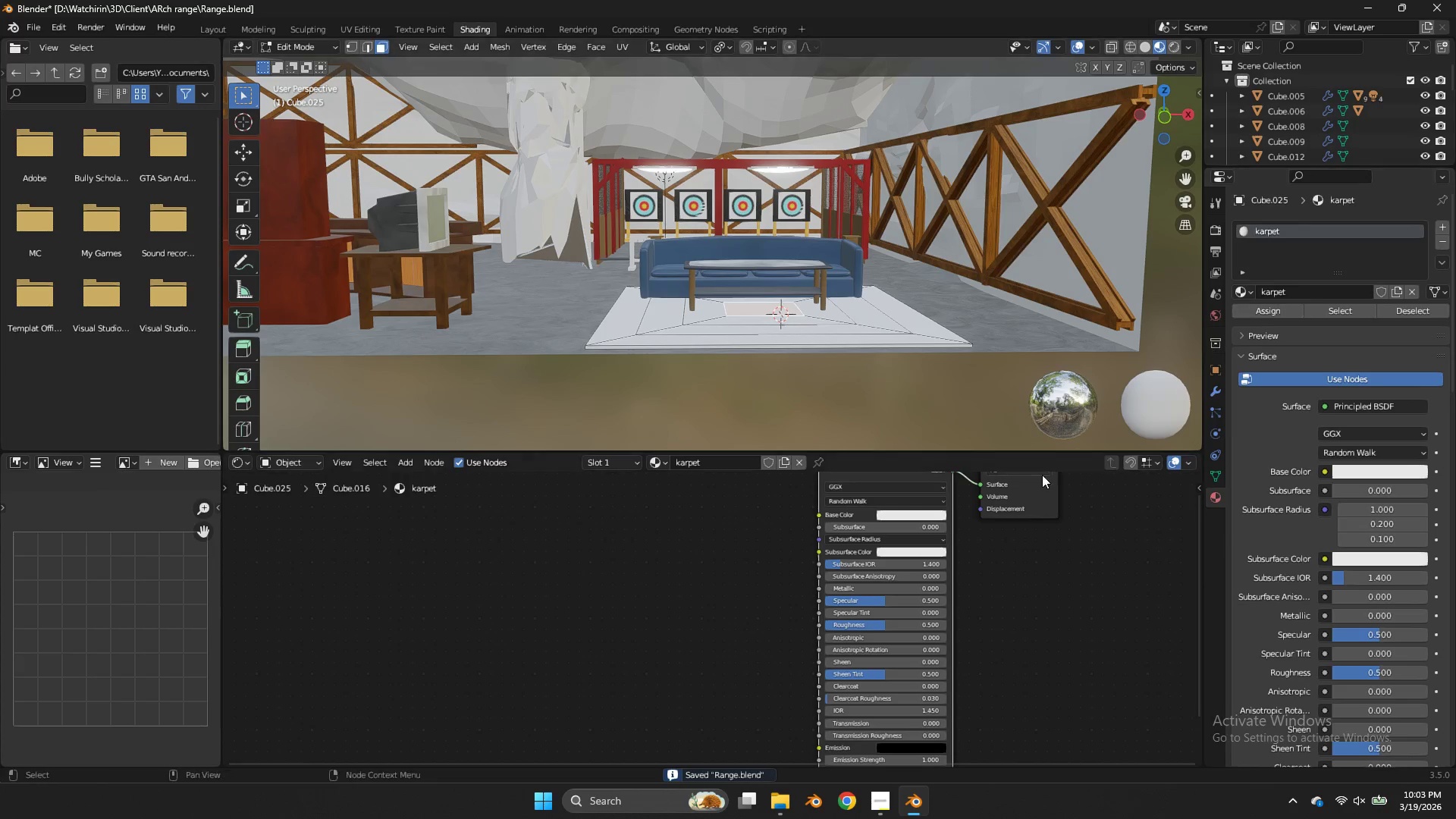 
key(Tab)
 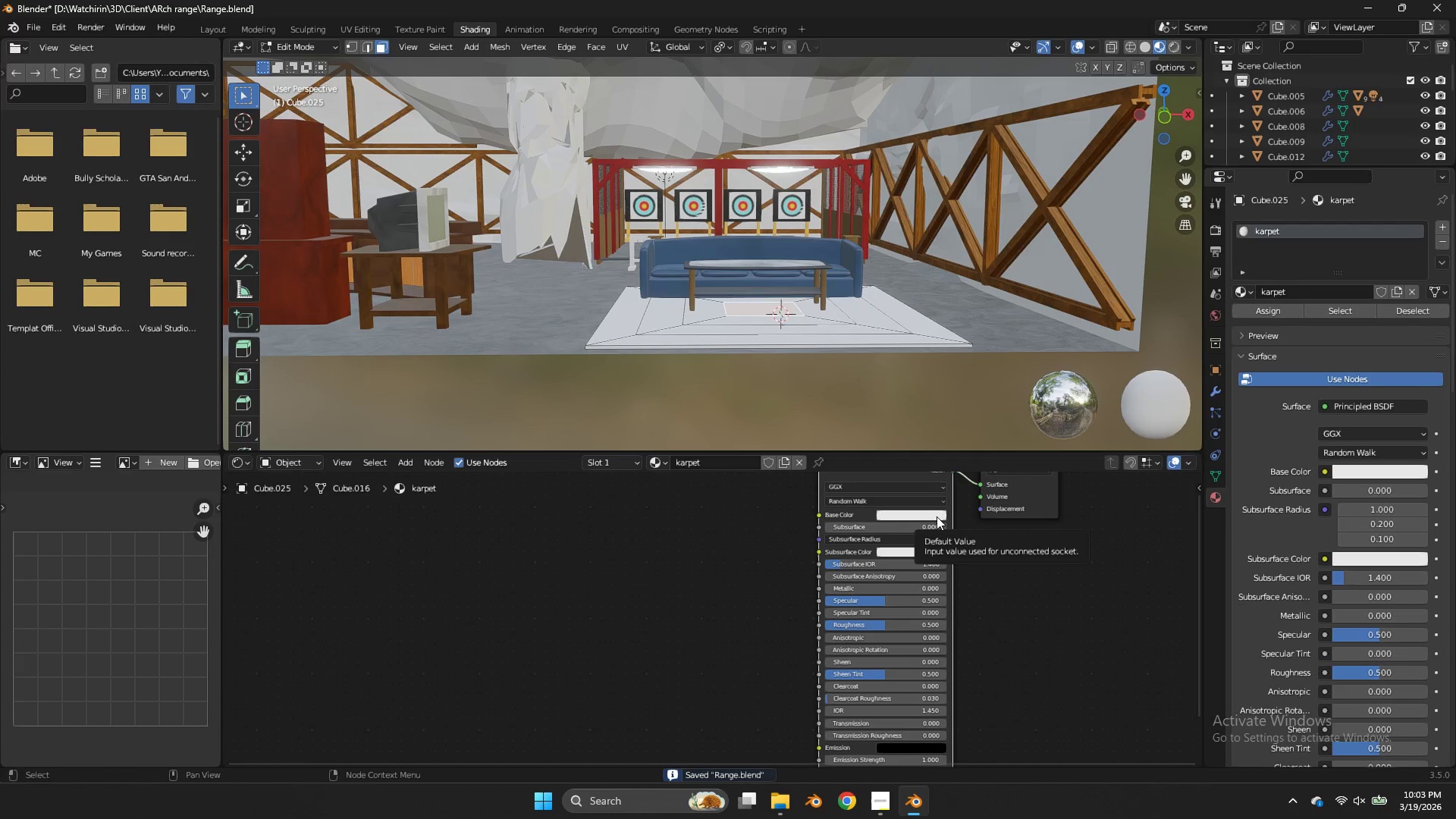 
key(Tab)
 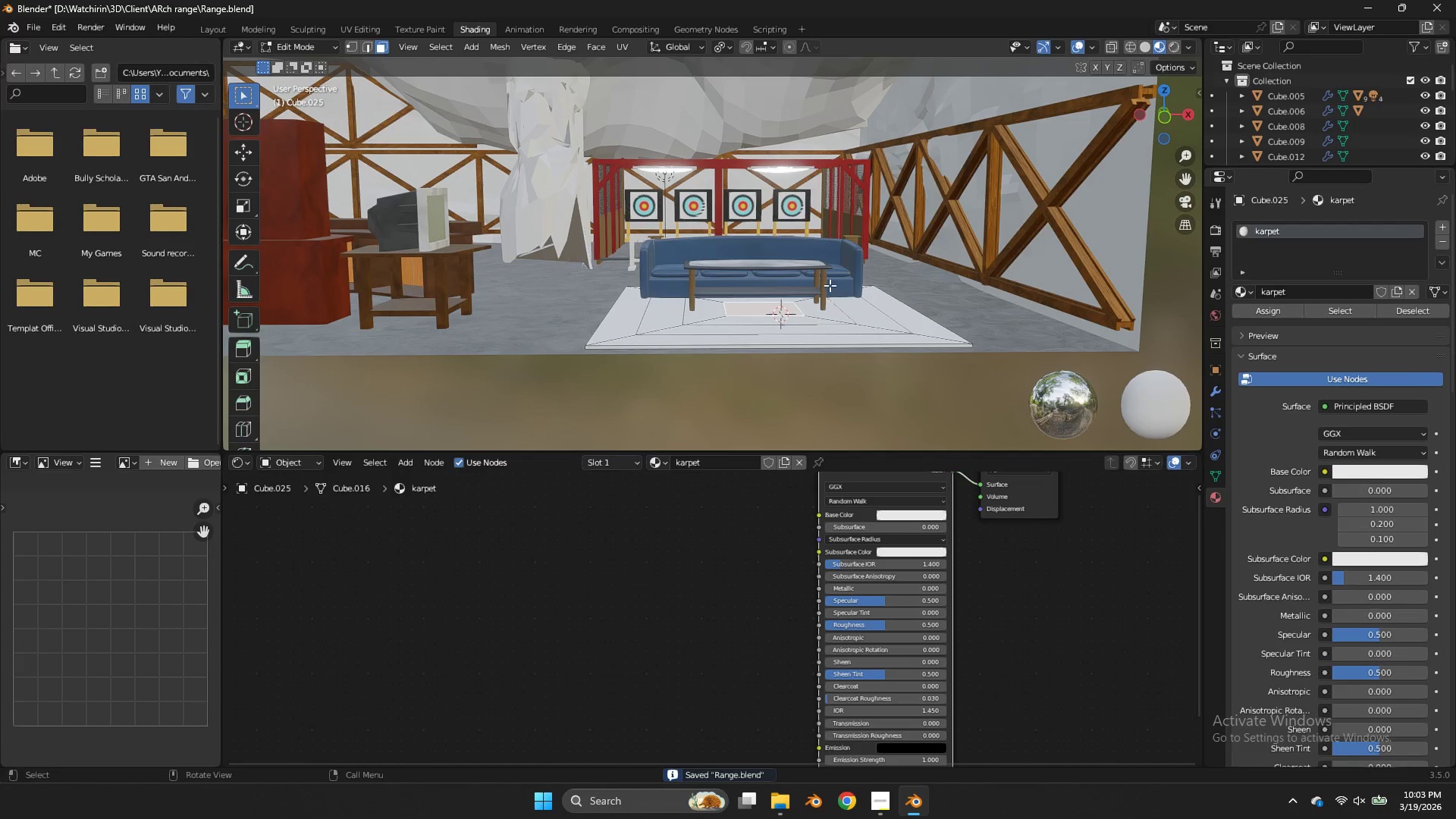 
key(Tab)
 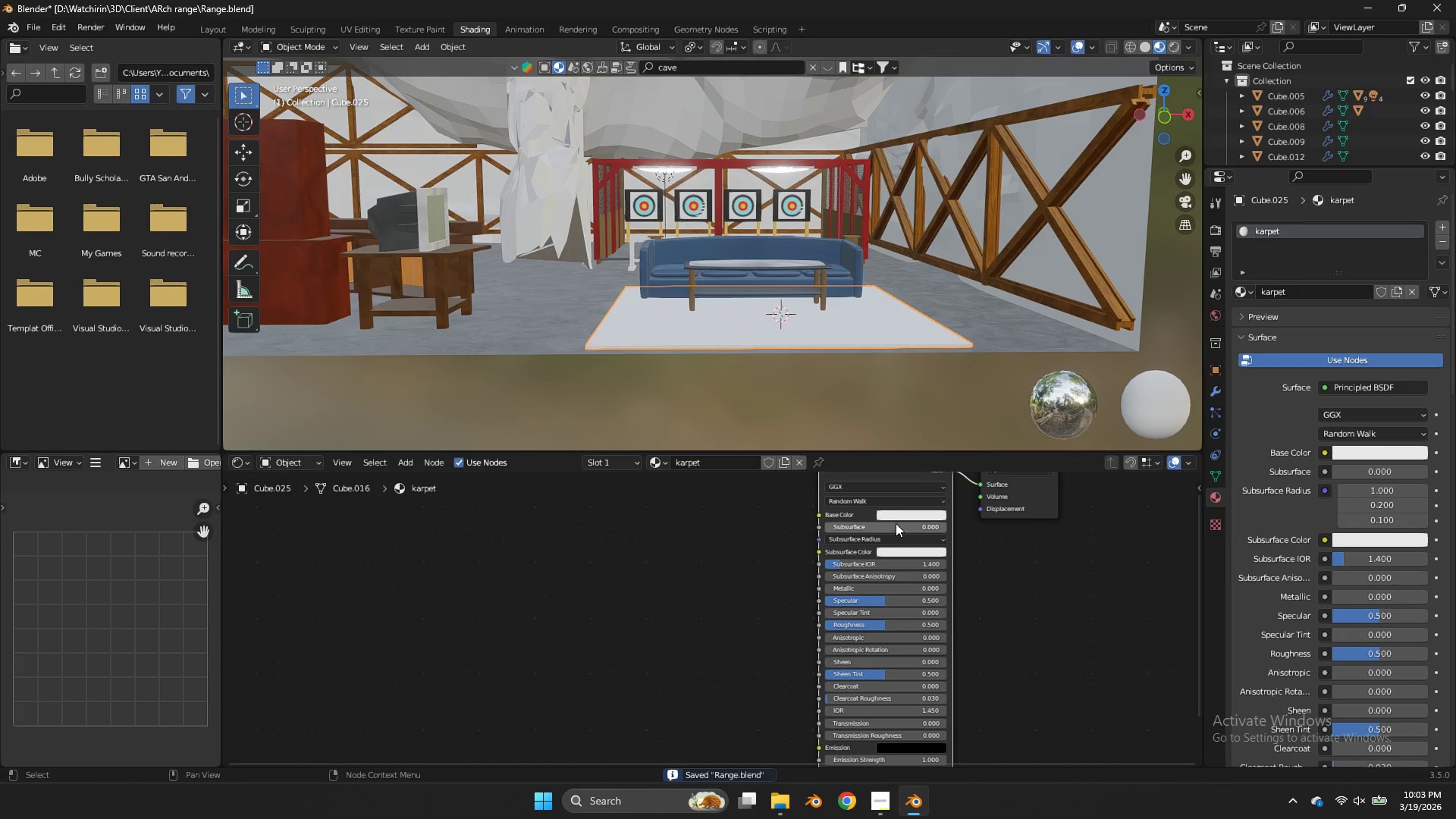 
left_click([895, 515])
 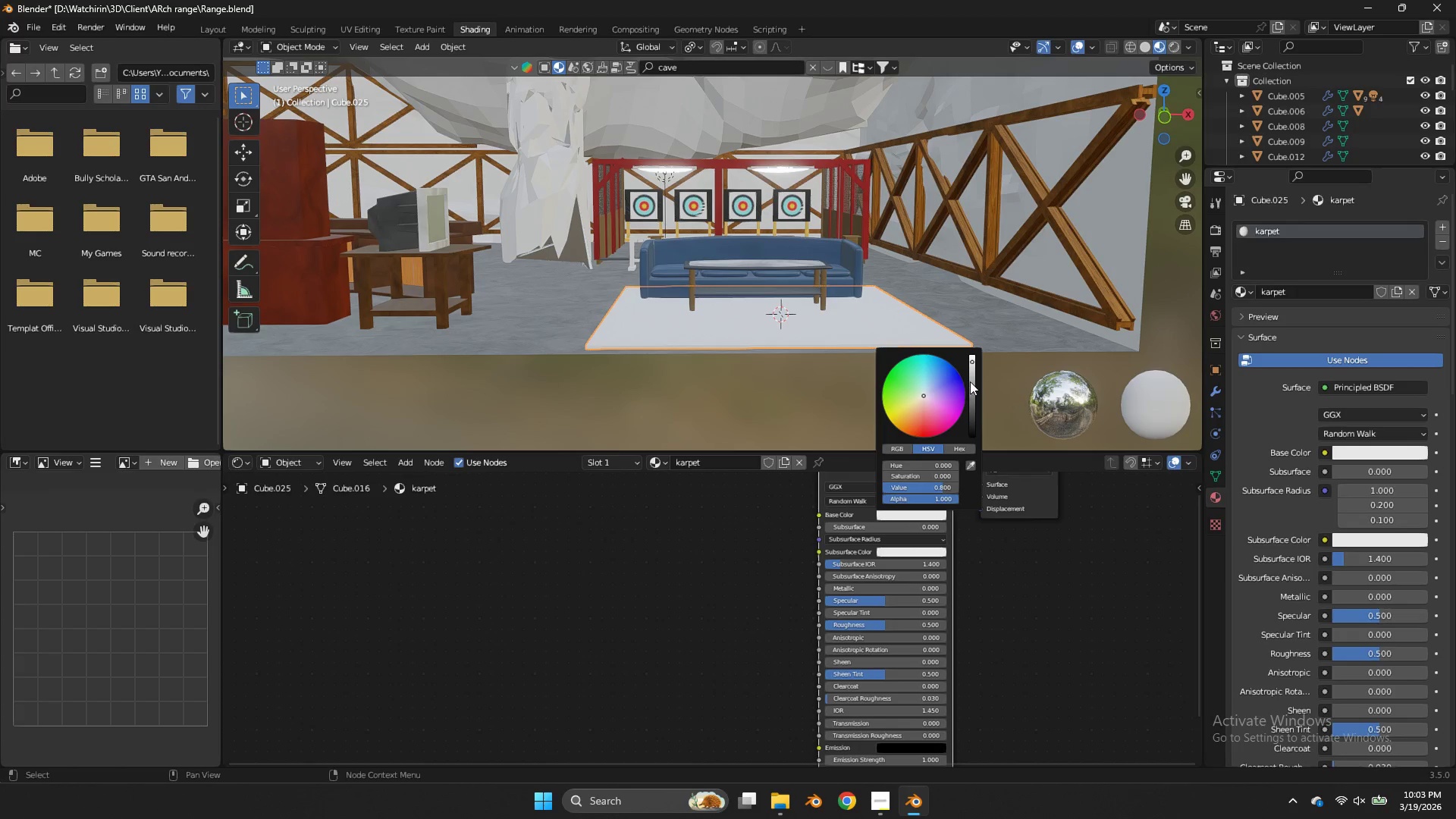 
left_click_drag(start_coordinate=[977, 385], to_coordinate=[981, 403])
 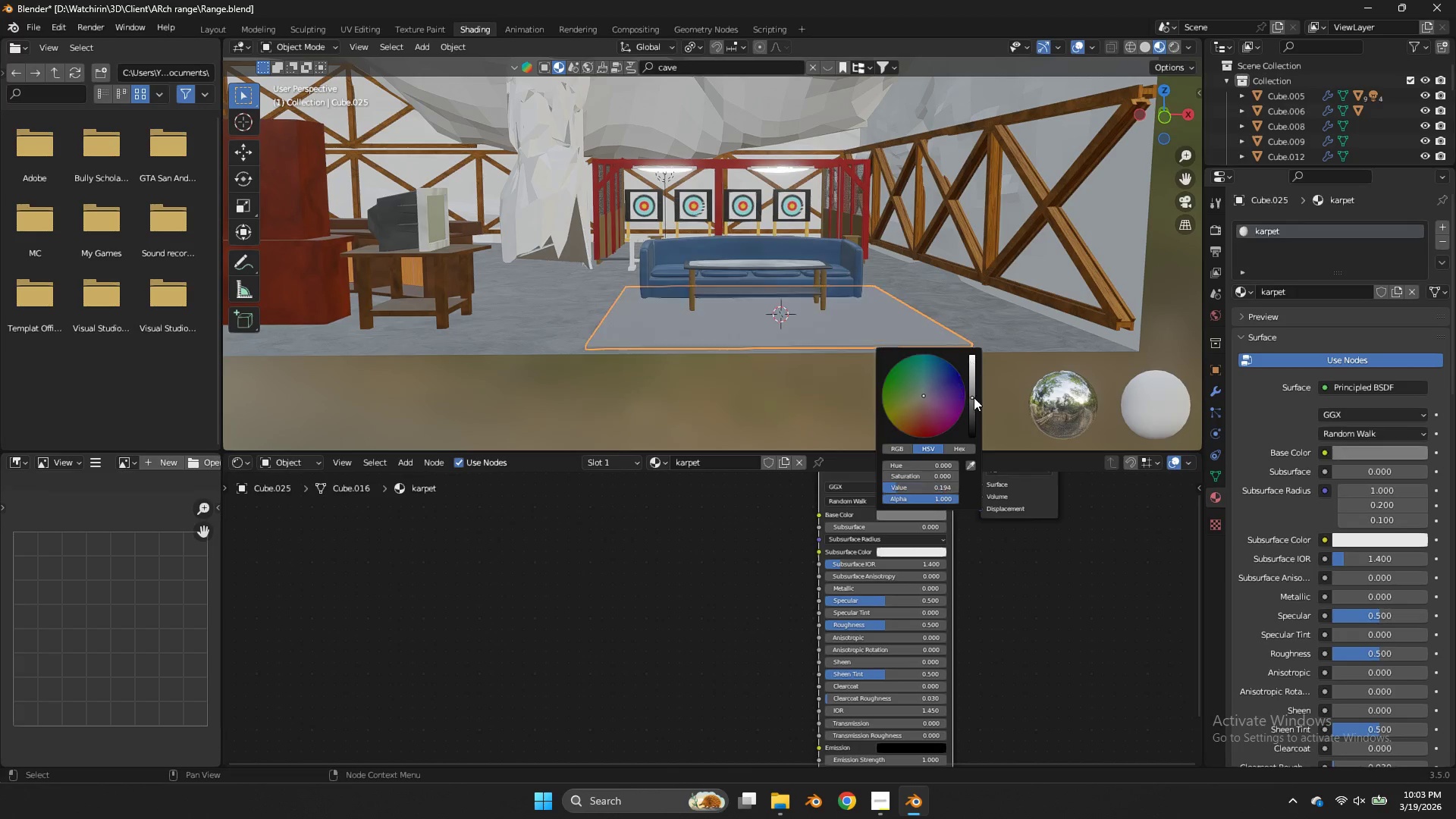 
left_click_drag(start_coordinate=[974, 397], to_coordinate=[613, 411])
 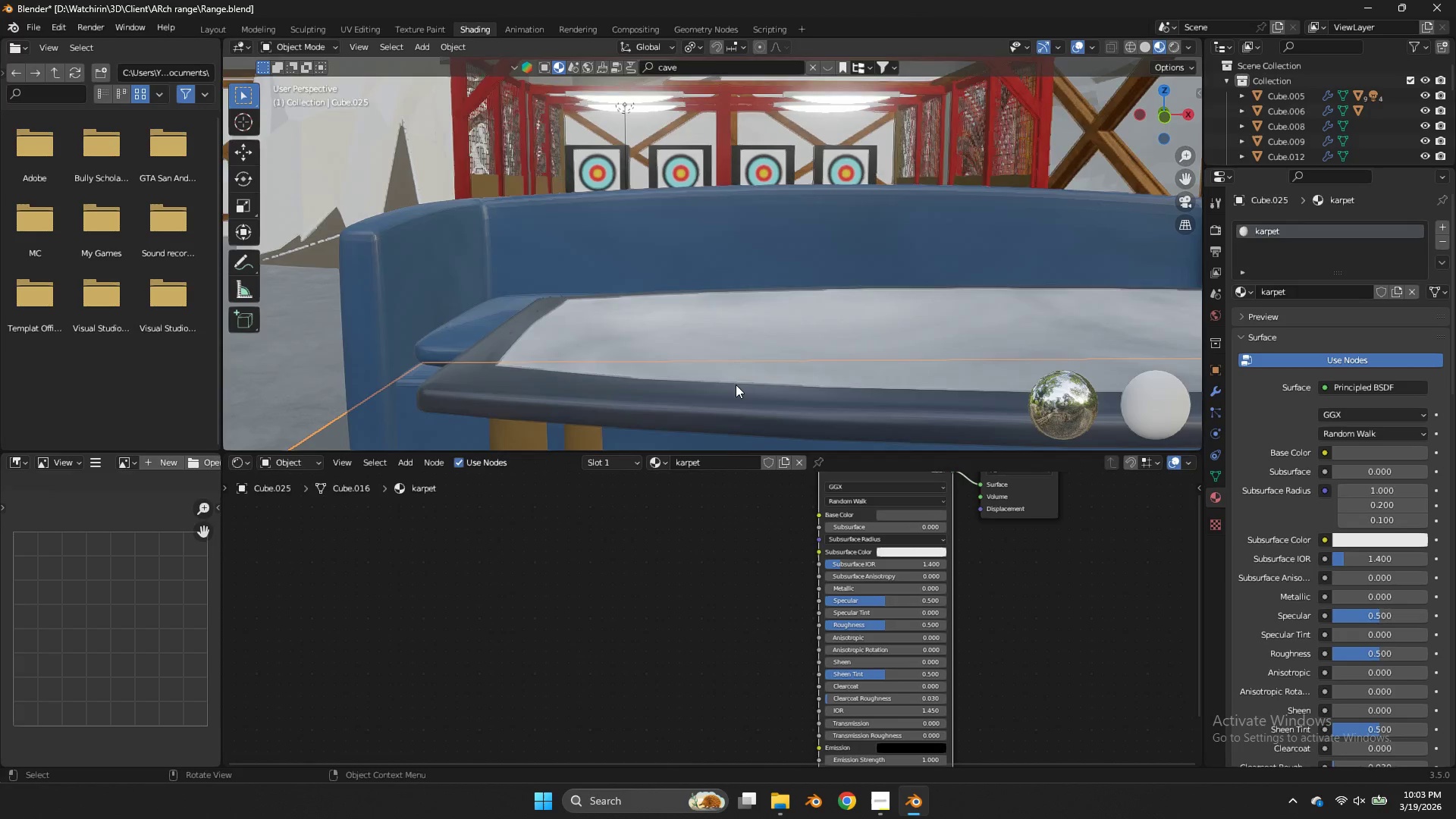 
scroll: coordinate [746, 393], scroll_direction: none, amount: 0.0
 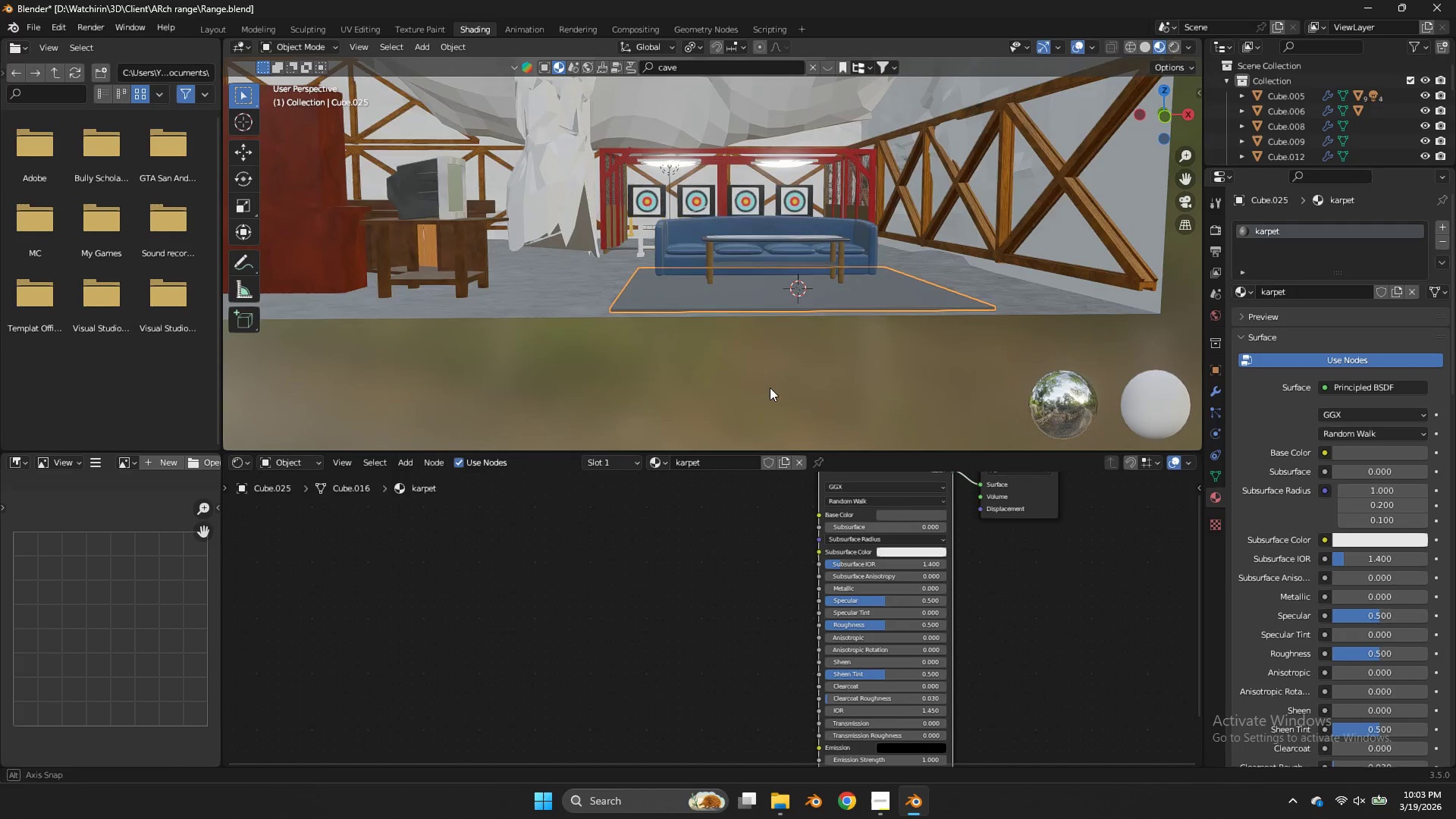 
scroll: coordinate [774, 391], scroll_direction: up, amount: 1.0
 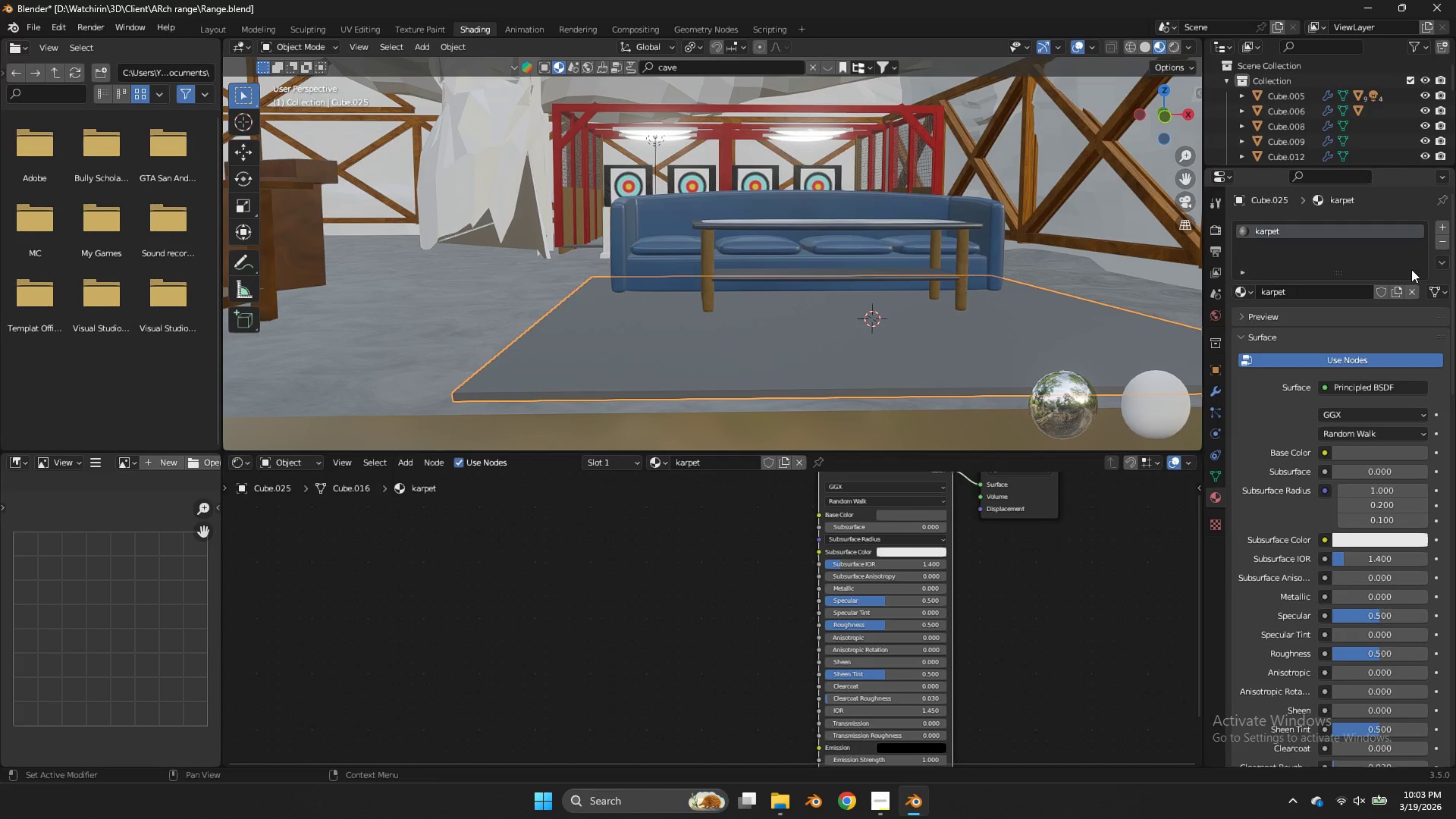 
left_click([1440, 231])
 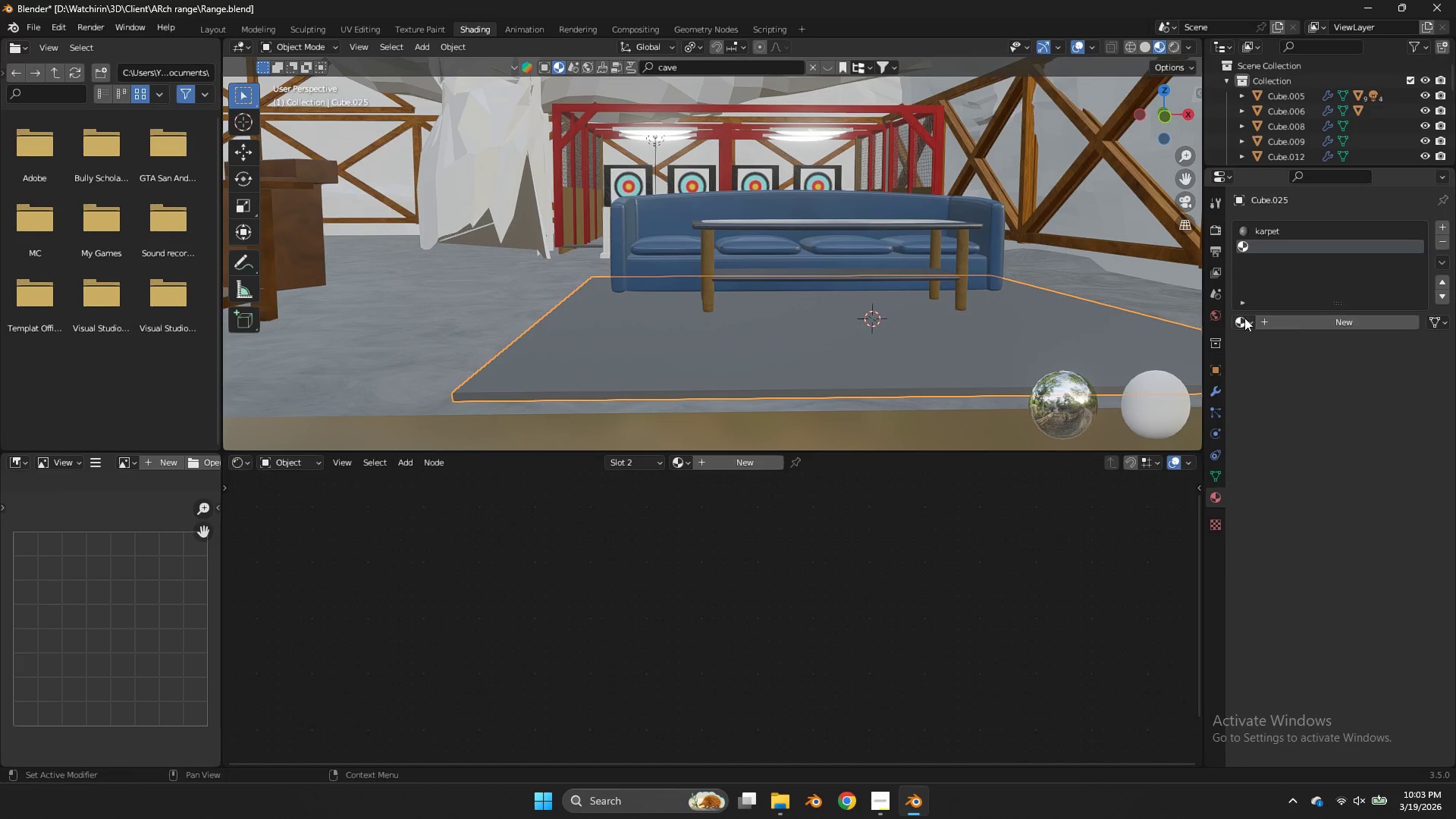 
left_click([1241, 318])
 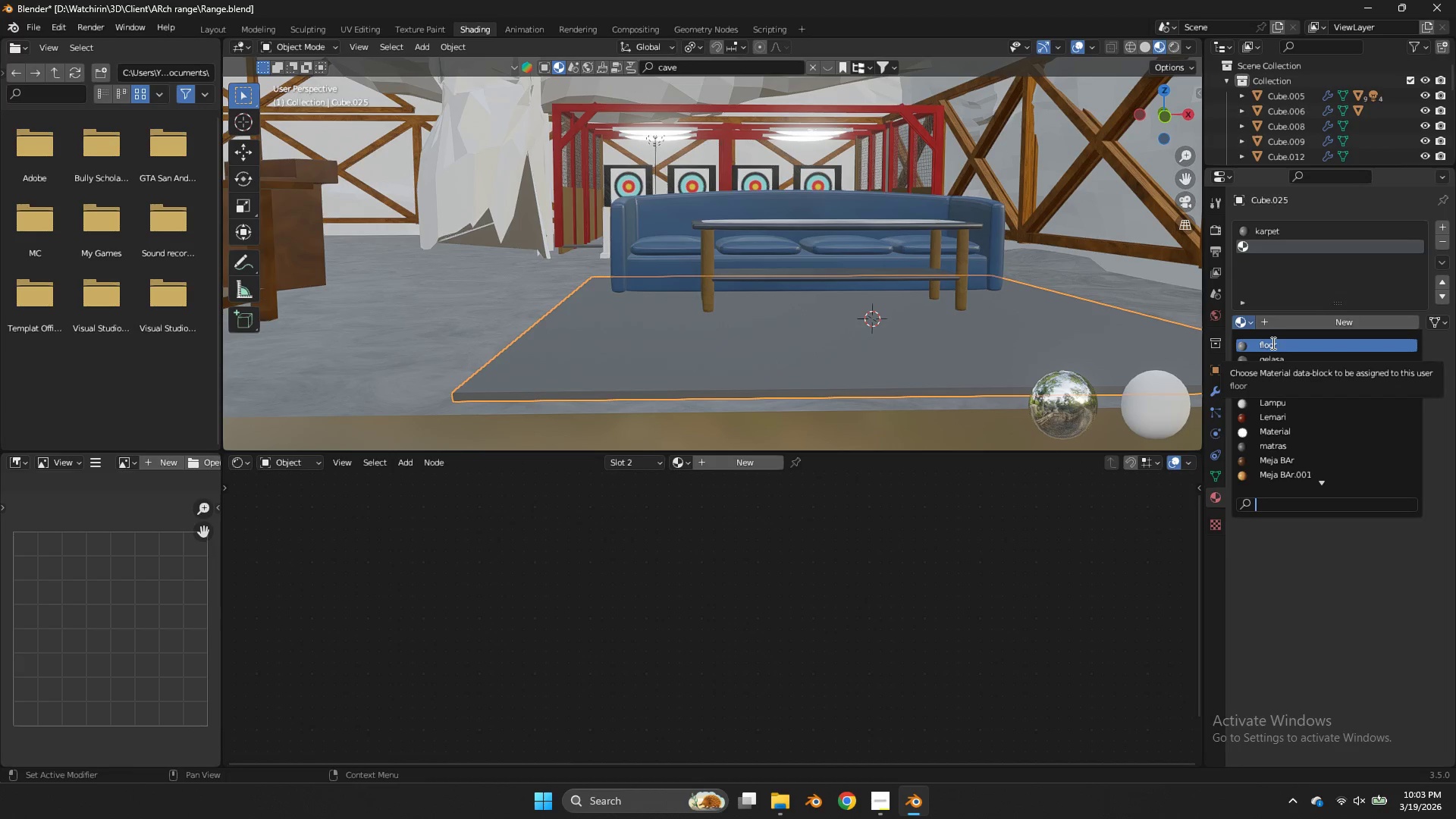 
type(karpe)
 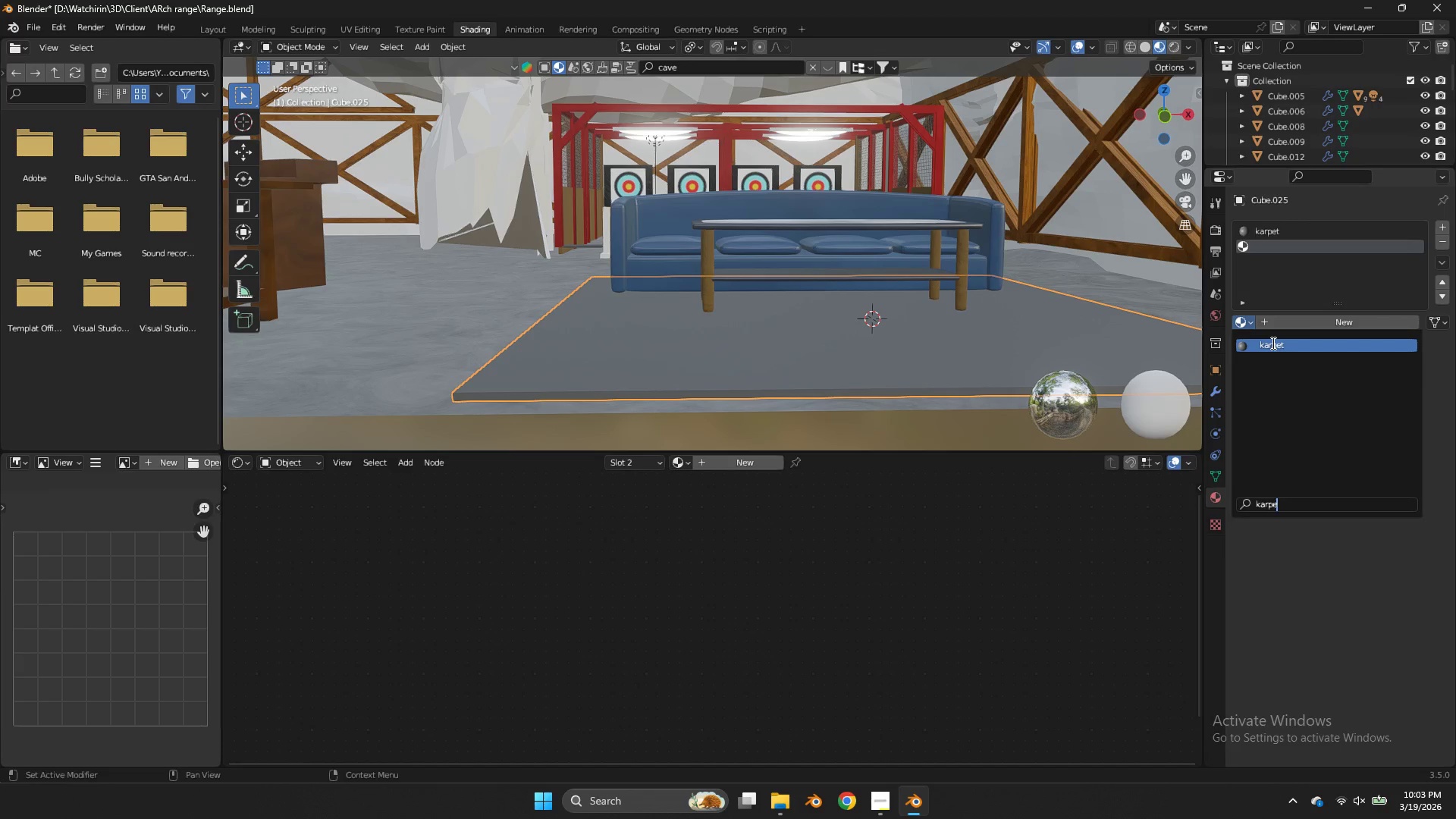 
left_click([1272, 343])
 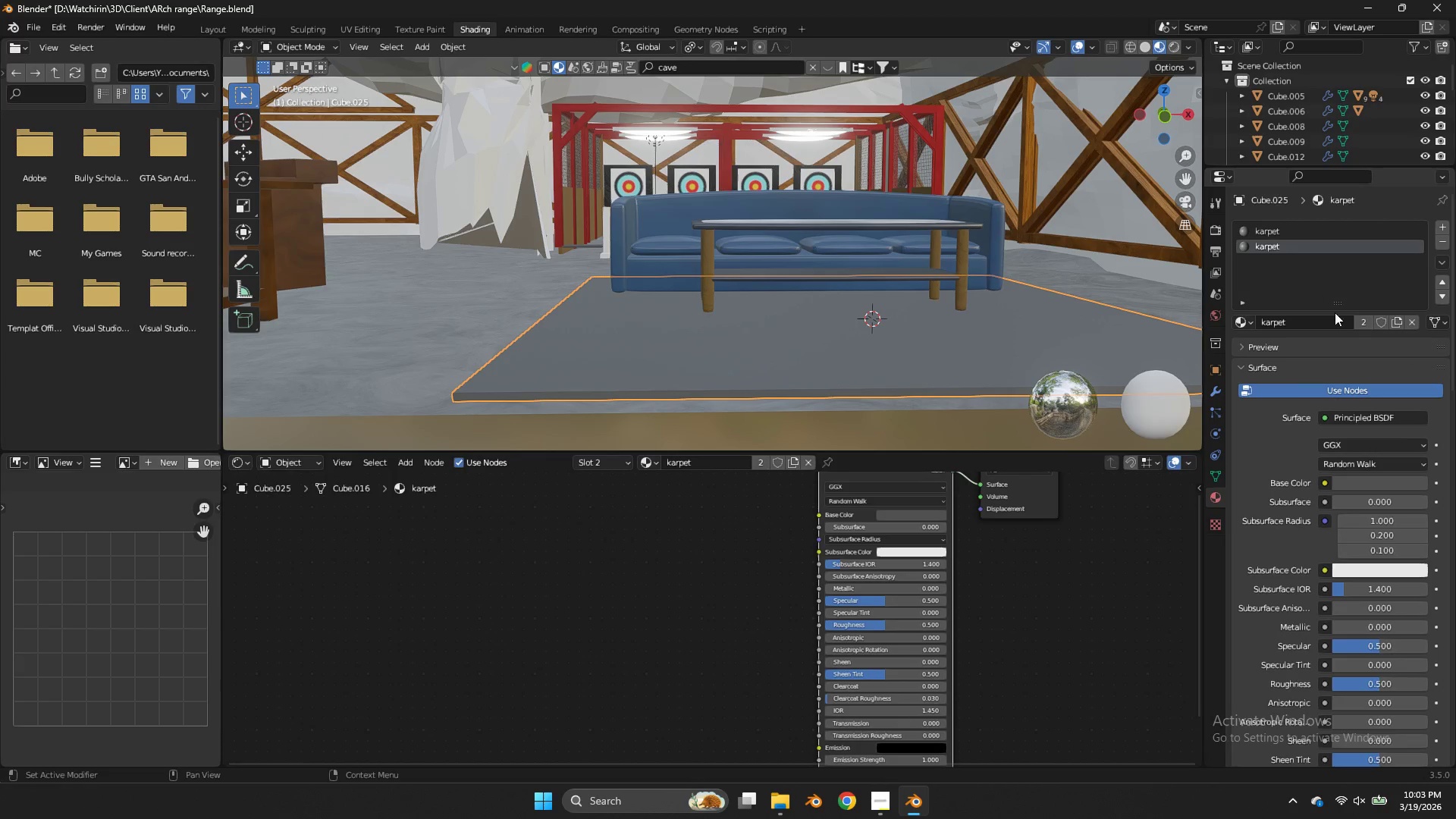 
left_click([1396, 323])
 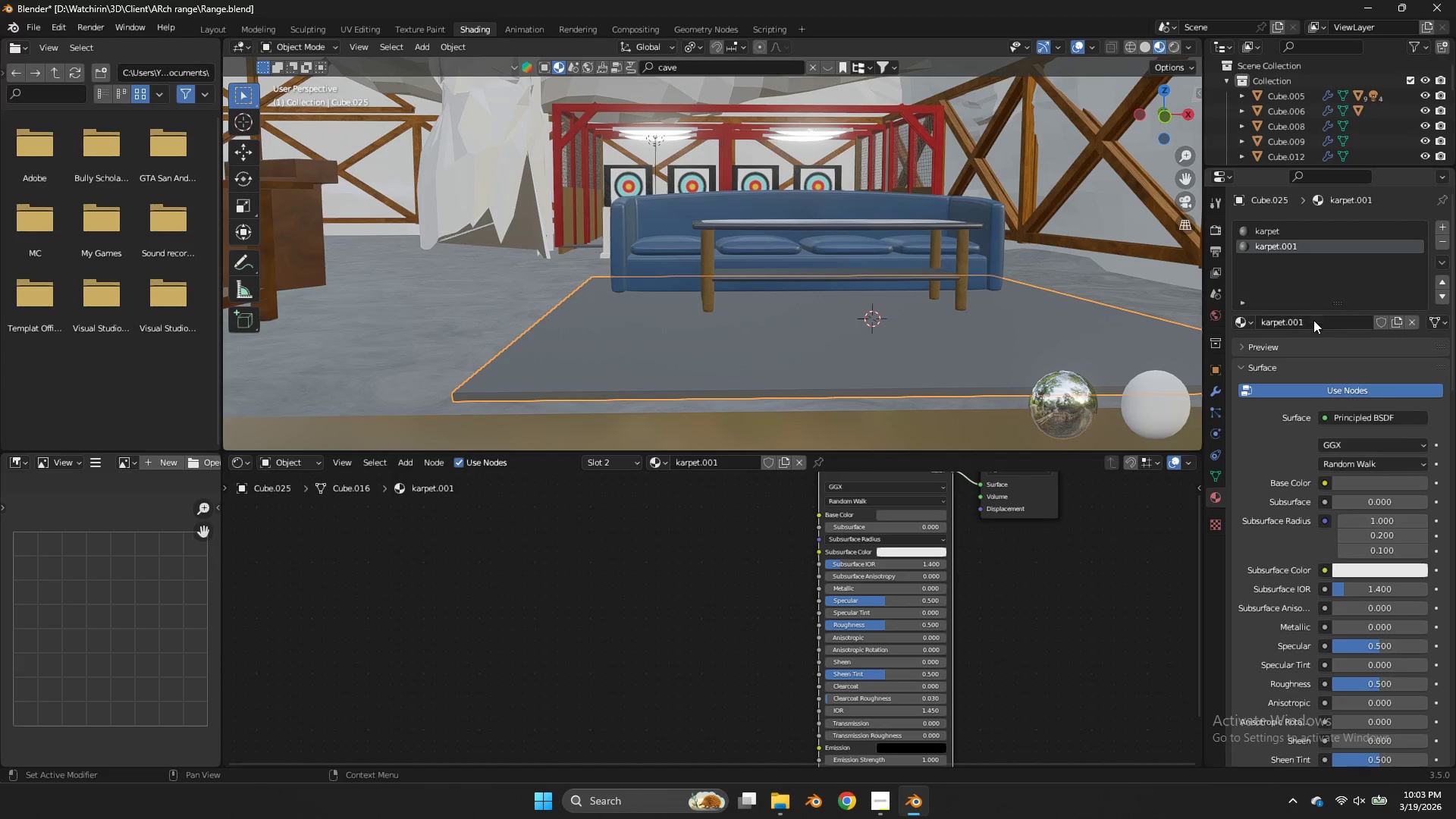 
left_click([1314, 323])
 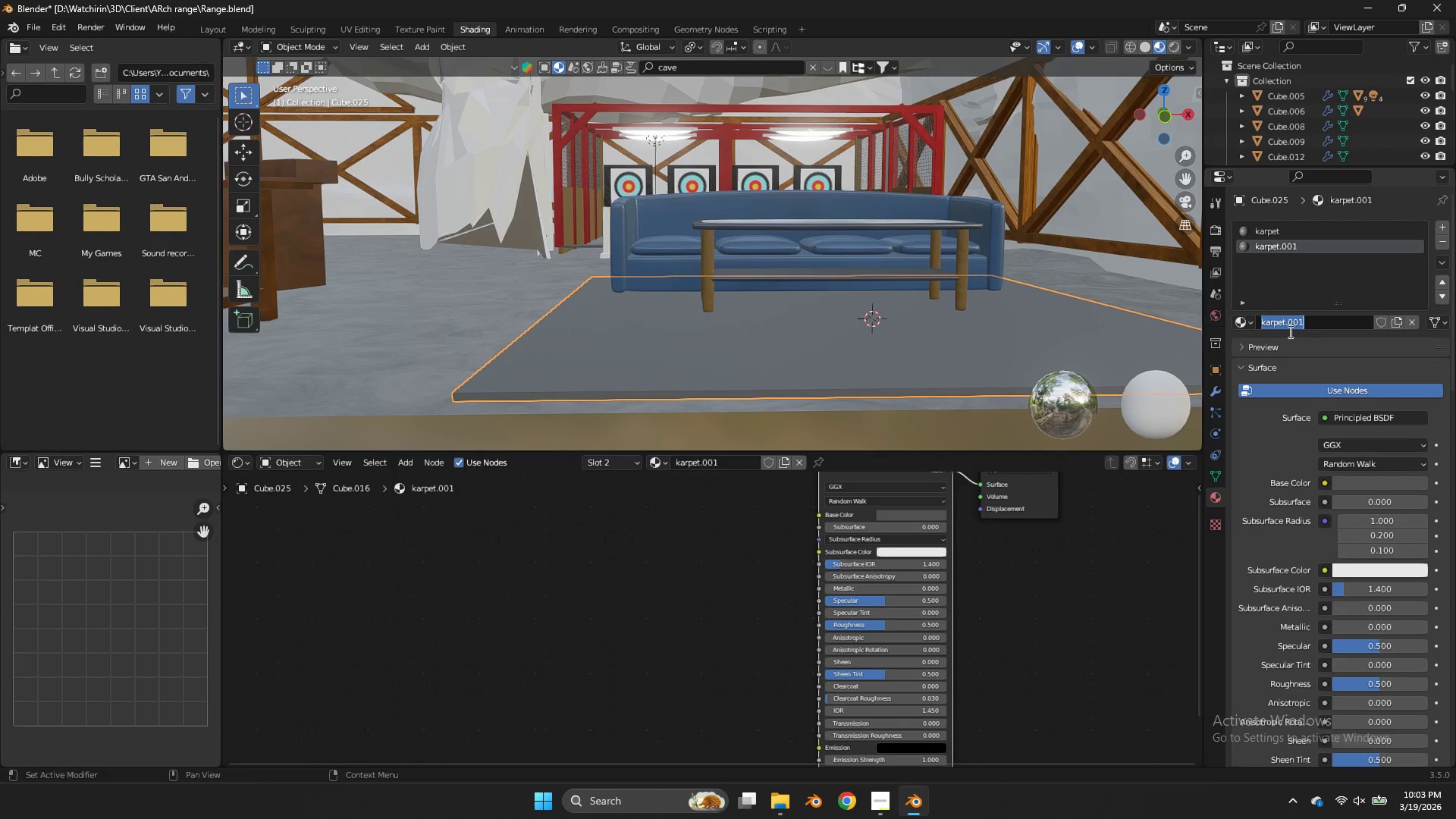 
left_click([862, 297])
 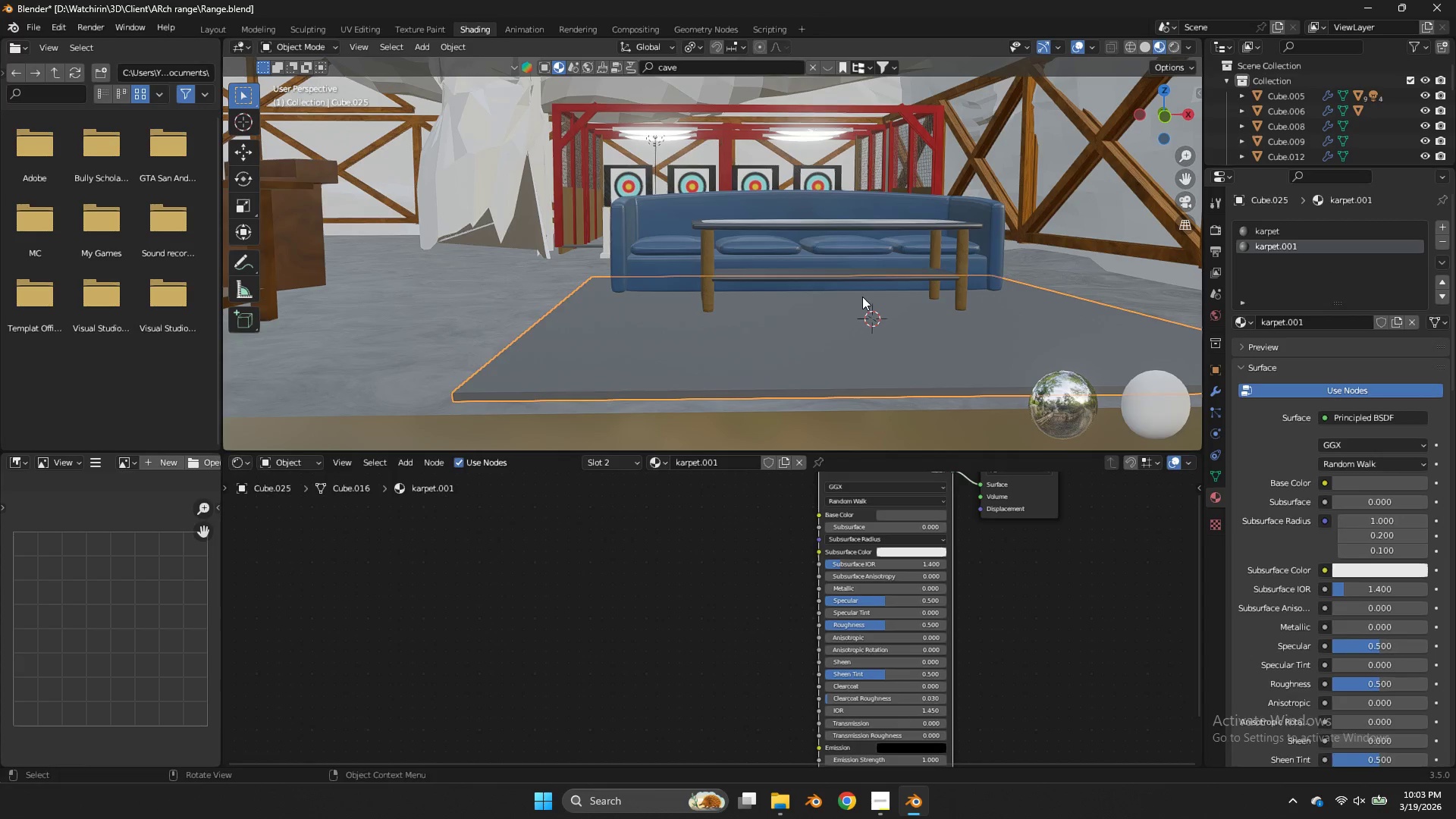 
key(Tab)
 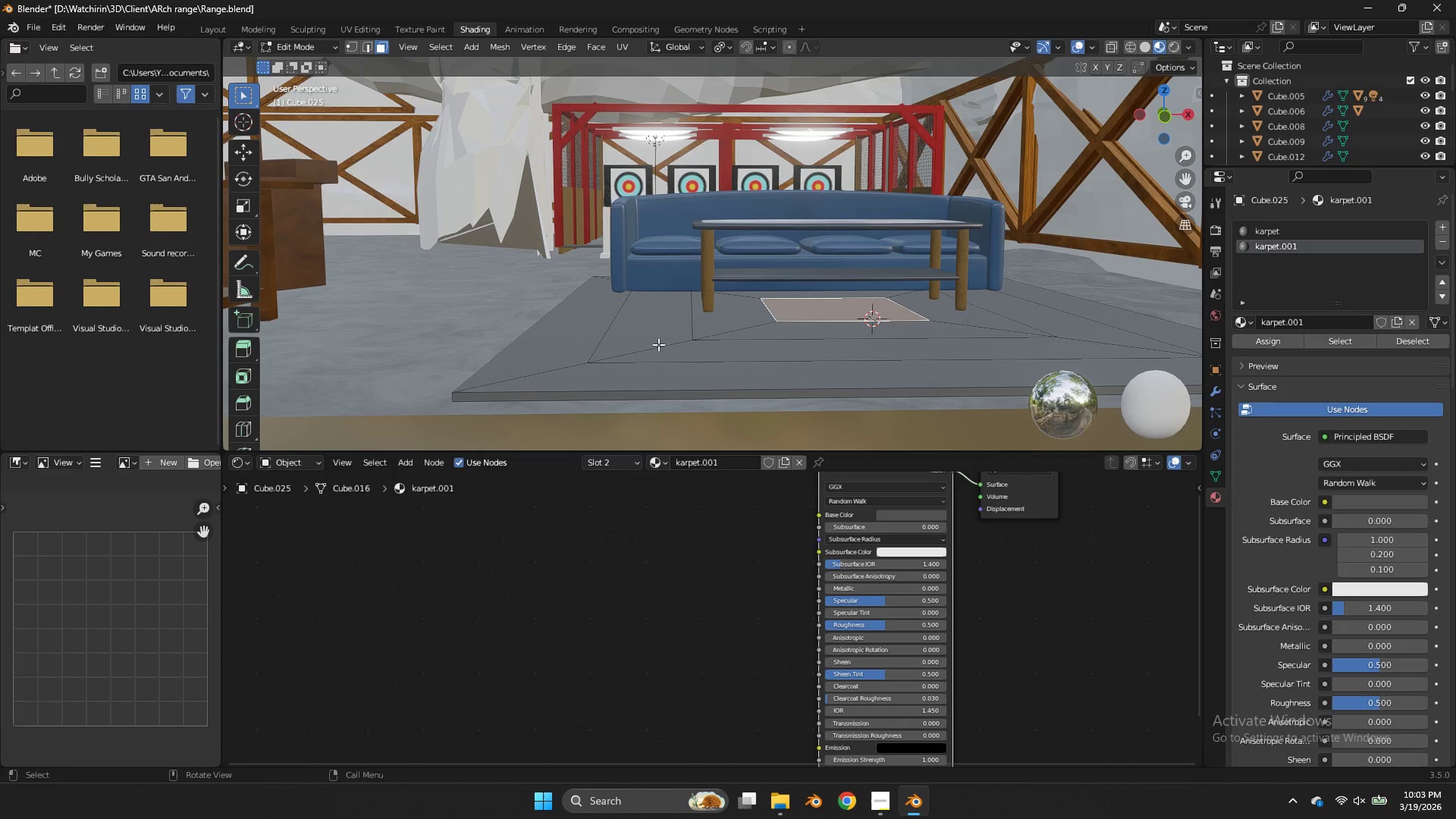 
hold_key(key=AltLeft, duration=0.61)
left_click([658, 344])
 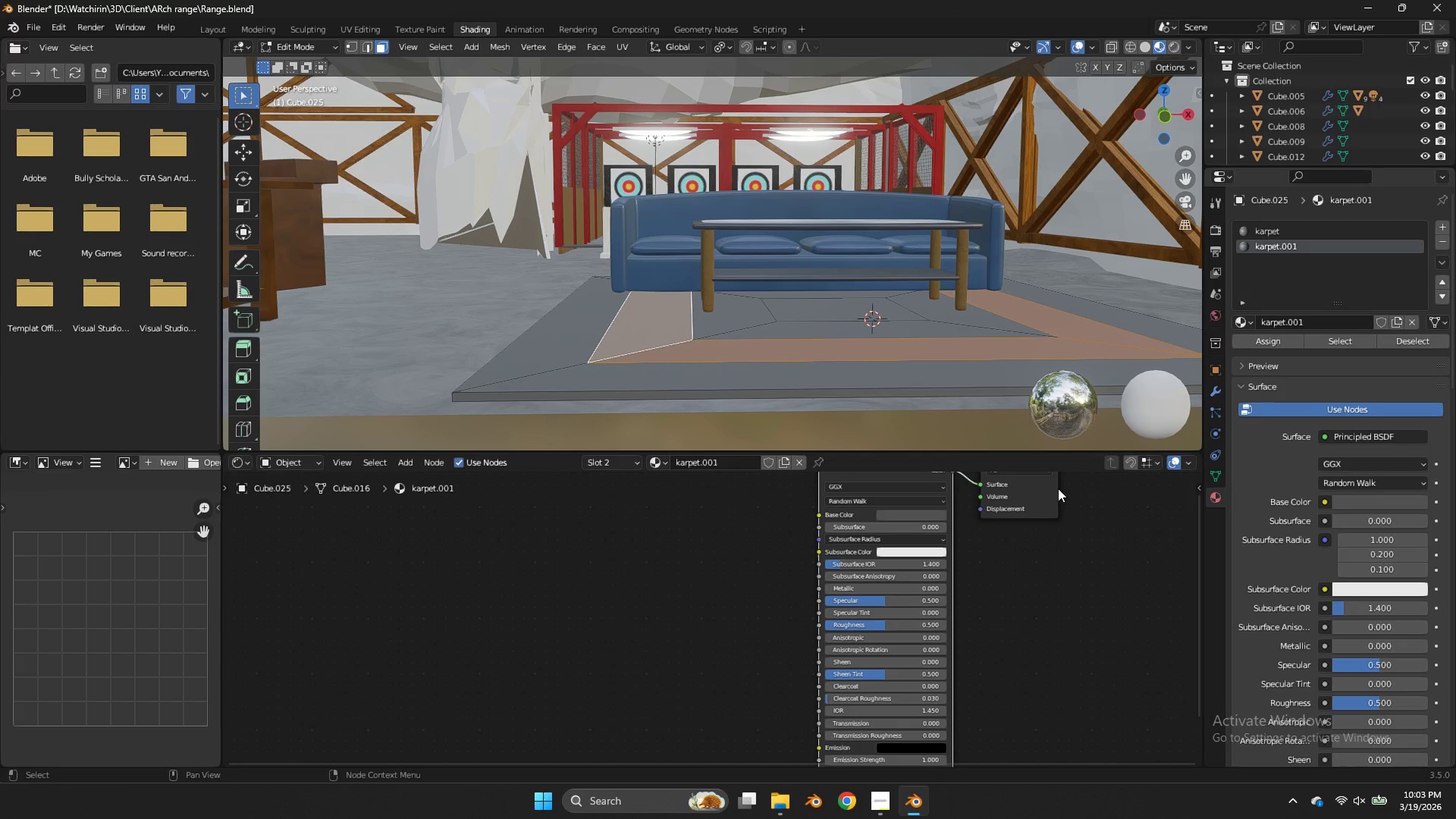 
left_click([937, 516])
 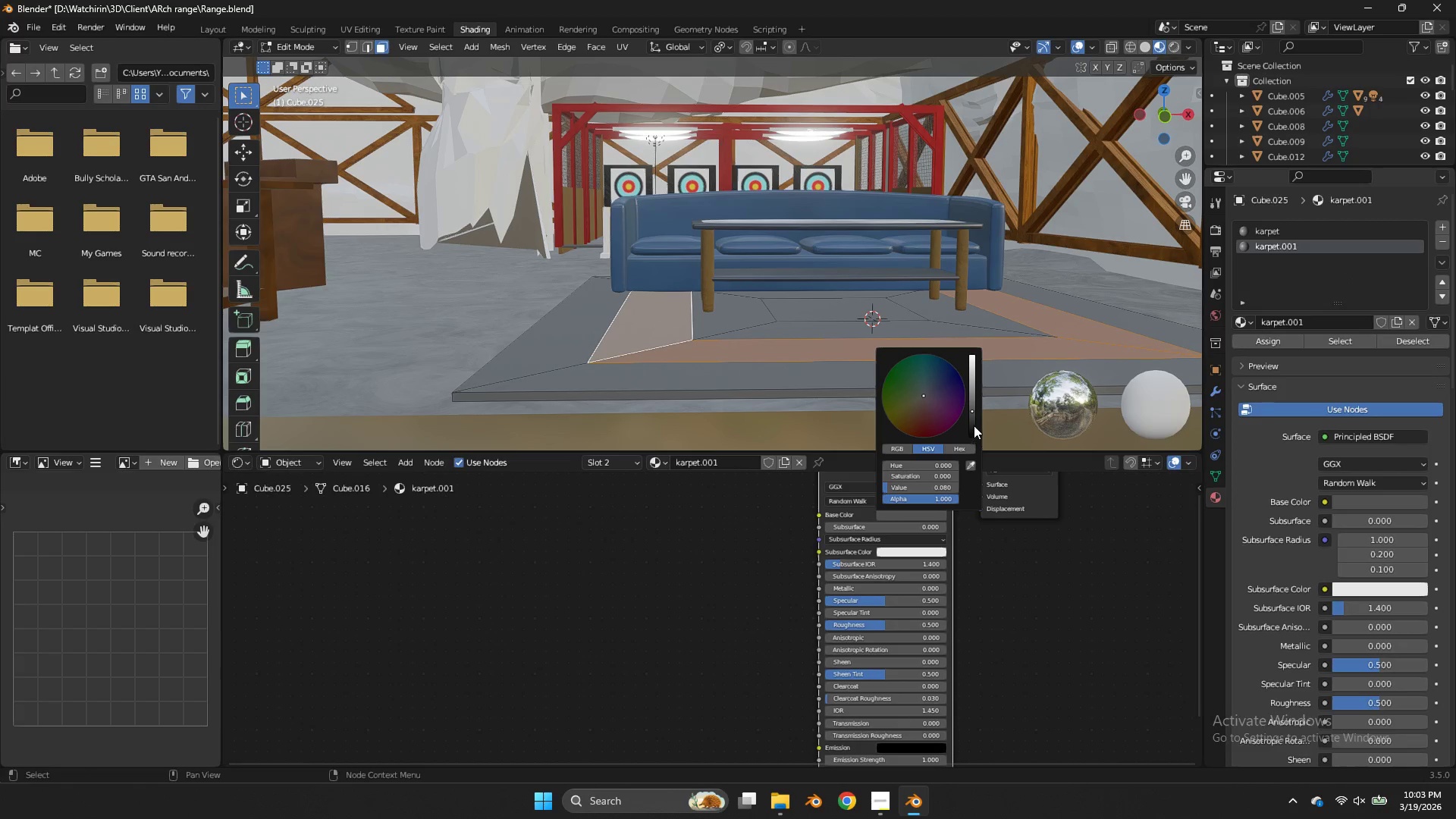 
left_click_drag(start_coordinate=[974, 425], to_coordinate=[610, 427])
 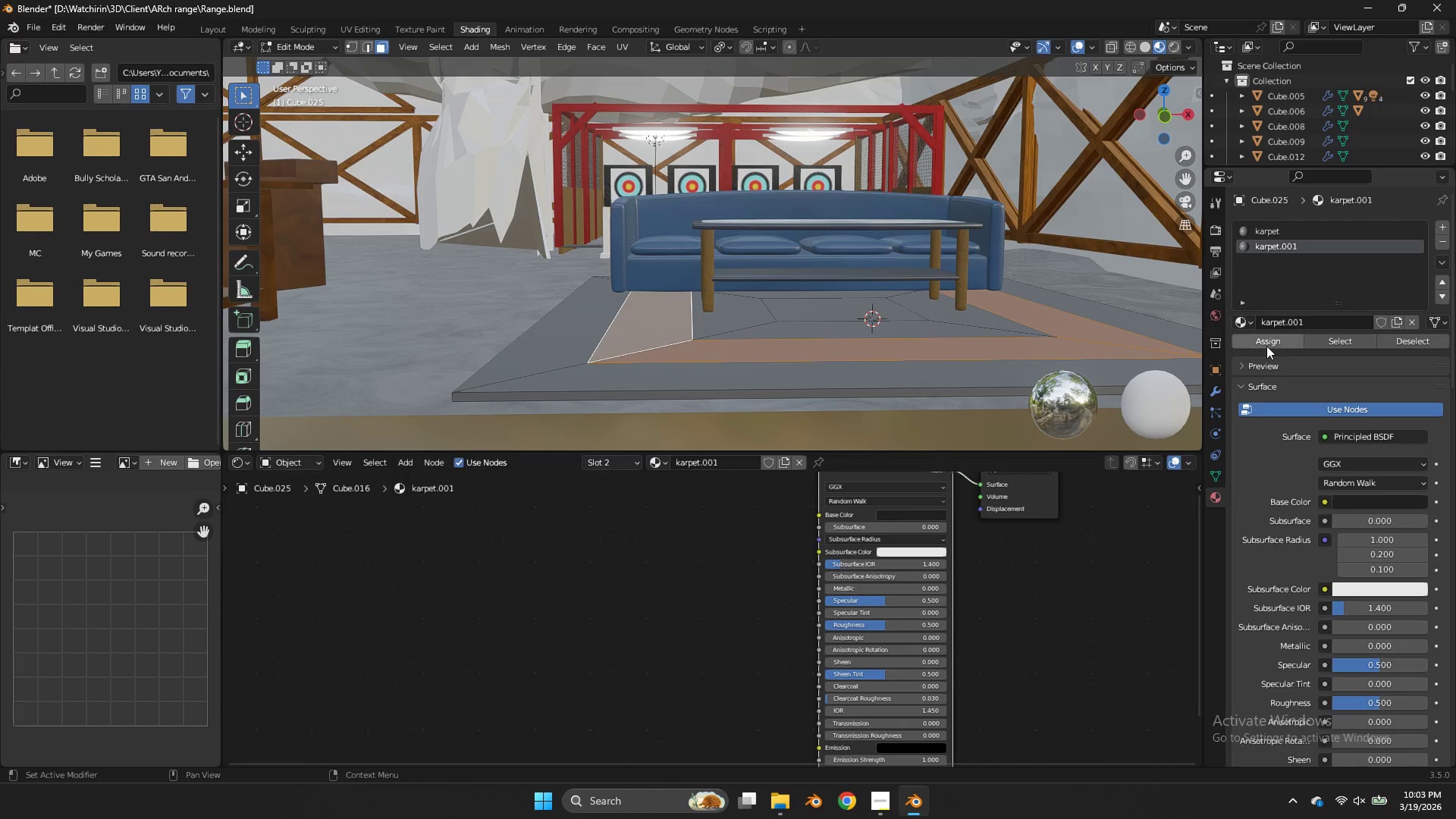 
left_click([1266, 346])
 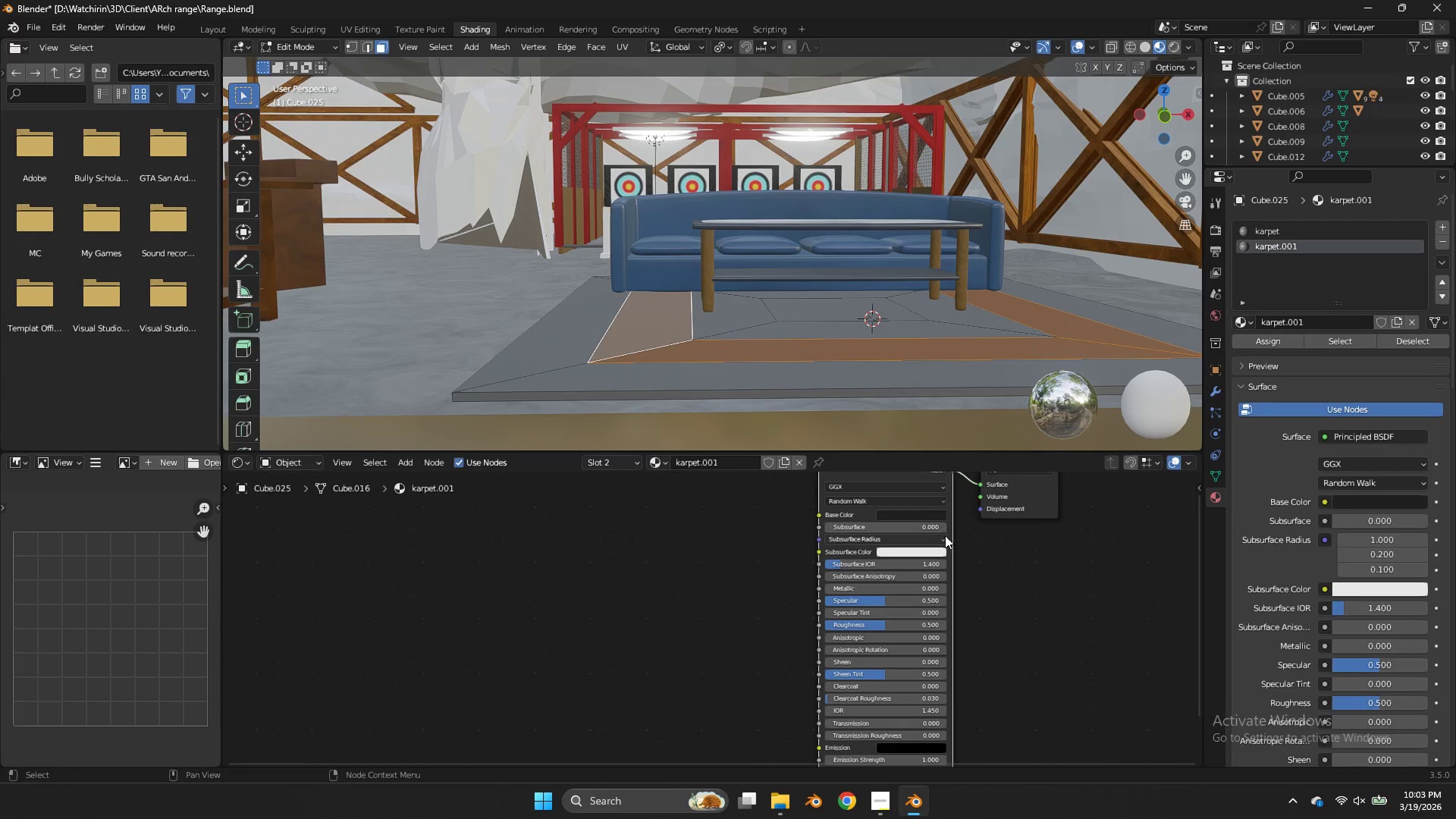 
left_click([1009, 571])
 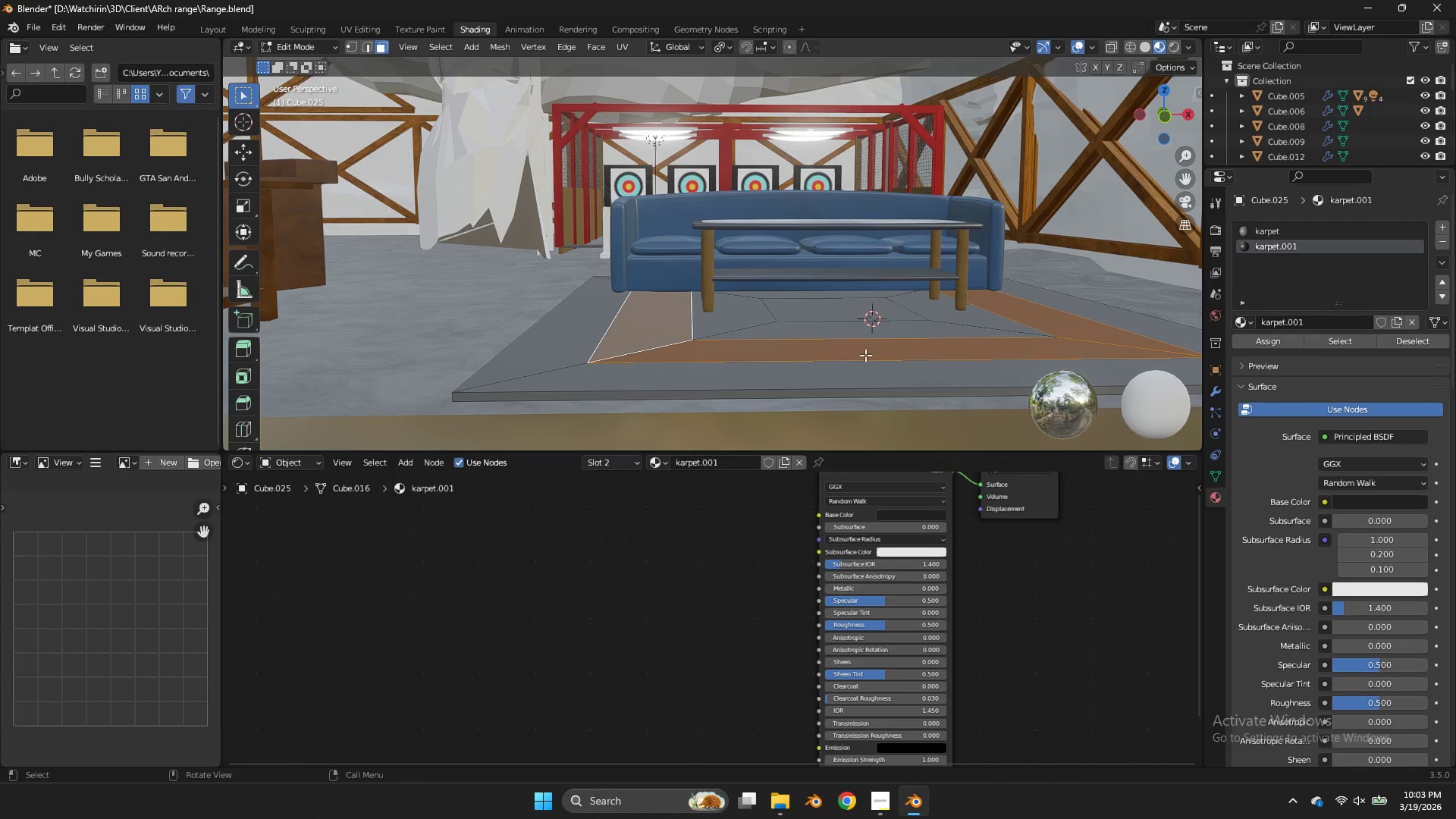 
left_click([868, 338])
 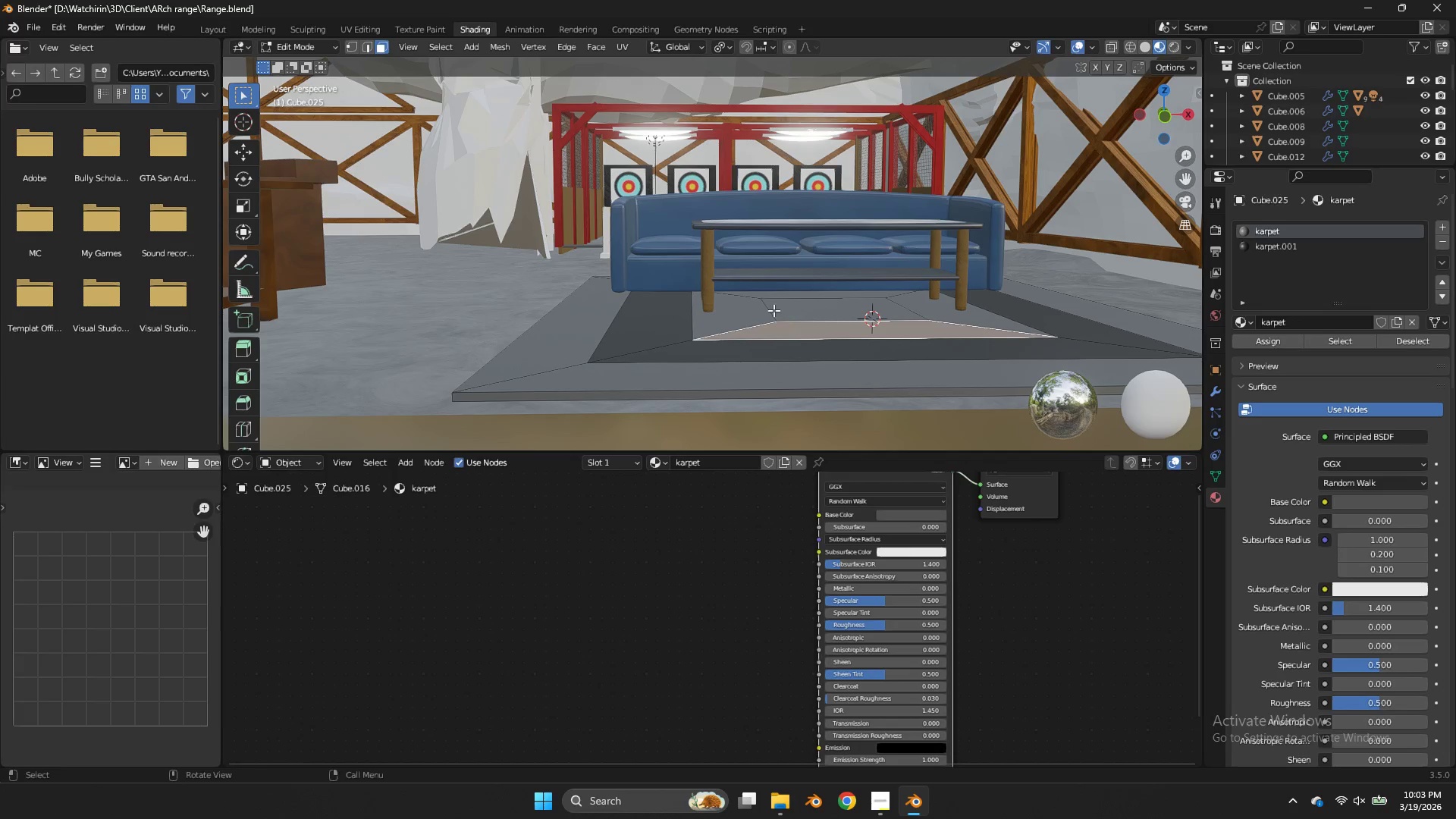 
hold_key(key=AltLeft, duration=0.69)
left_click([760, 316])
 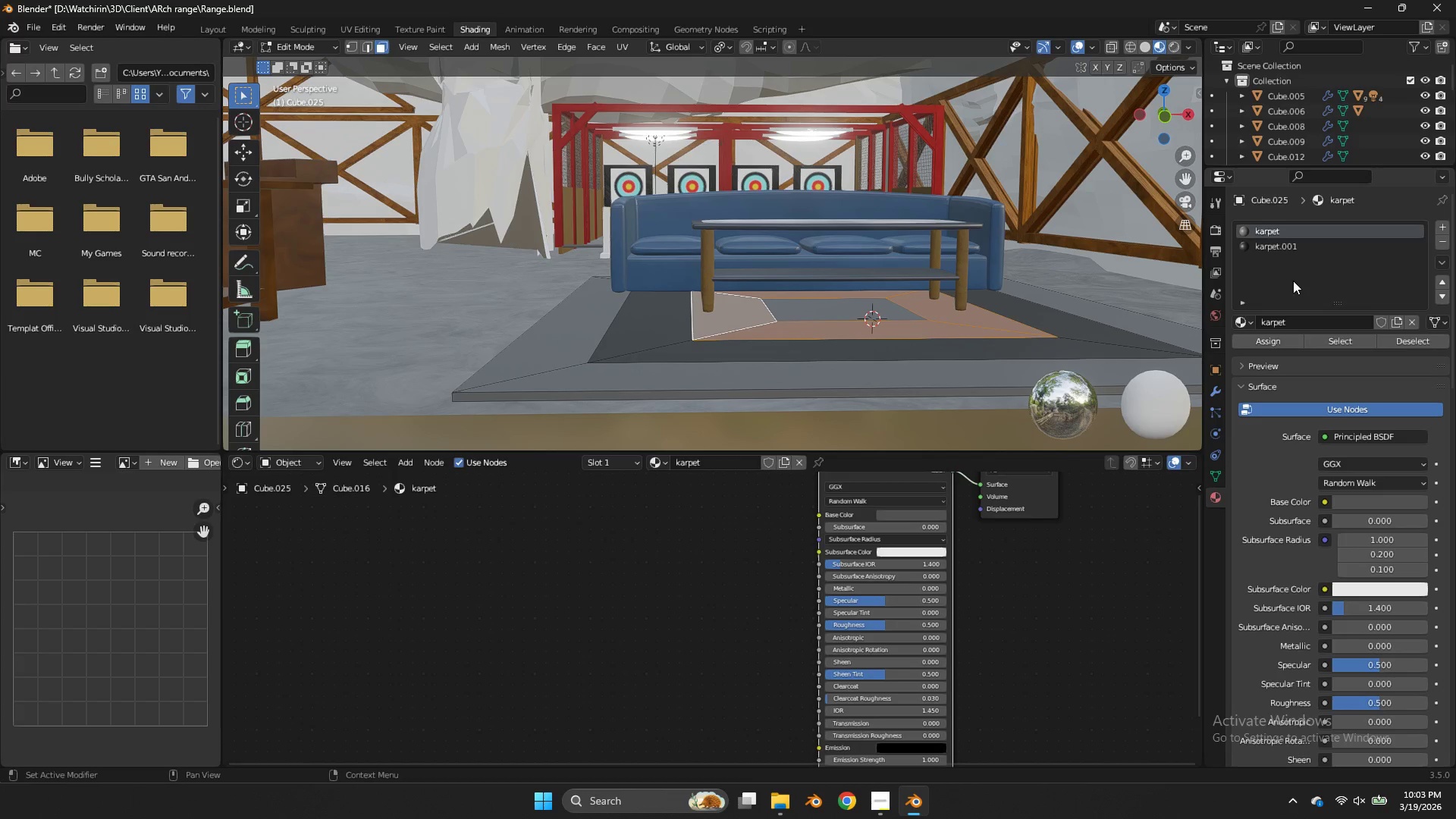 
left_click([1291, 248])
 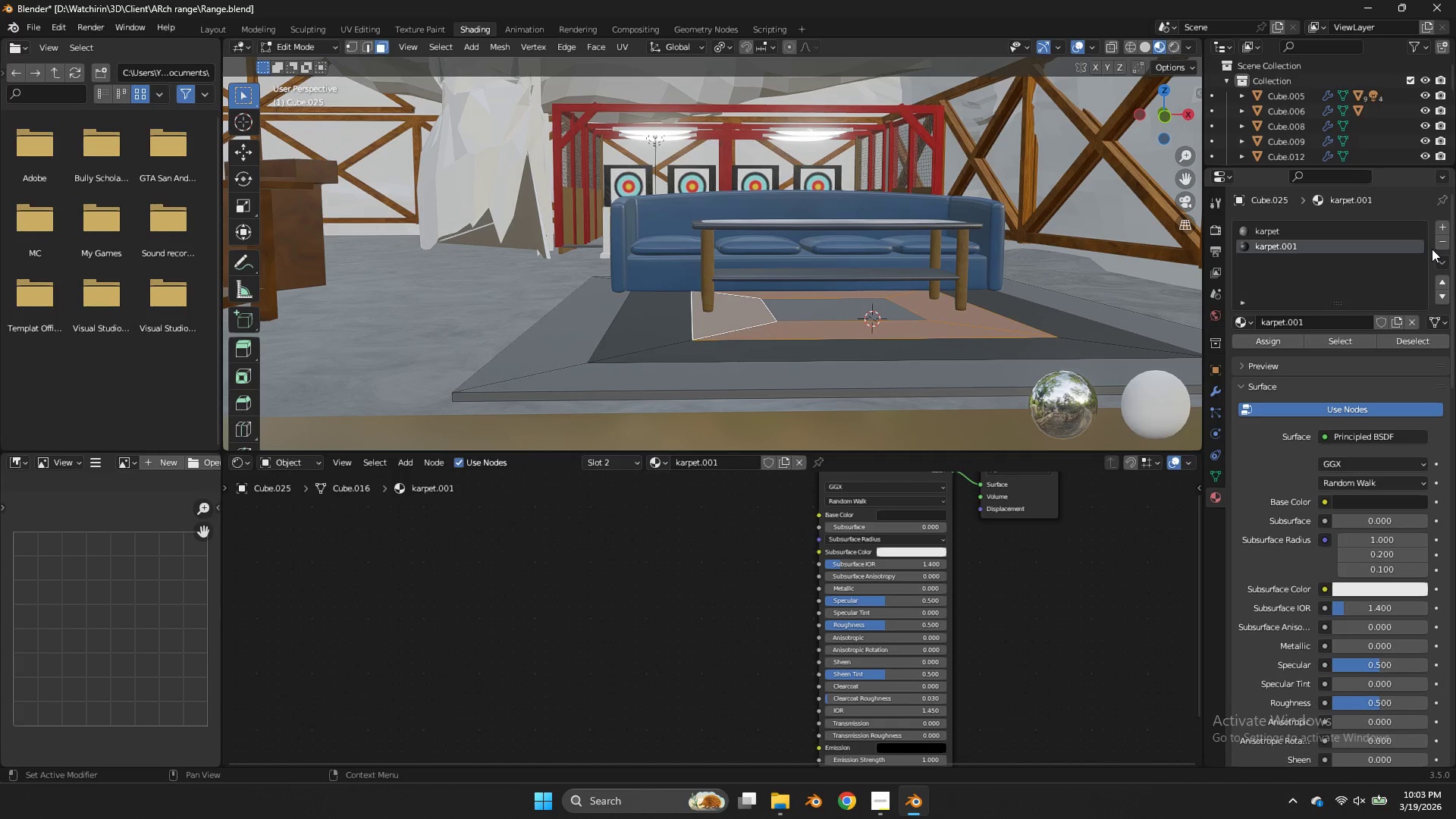 
double_click([1445, 229])
 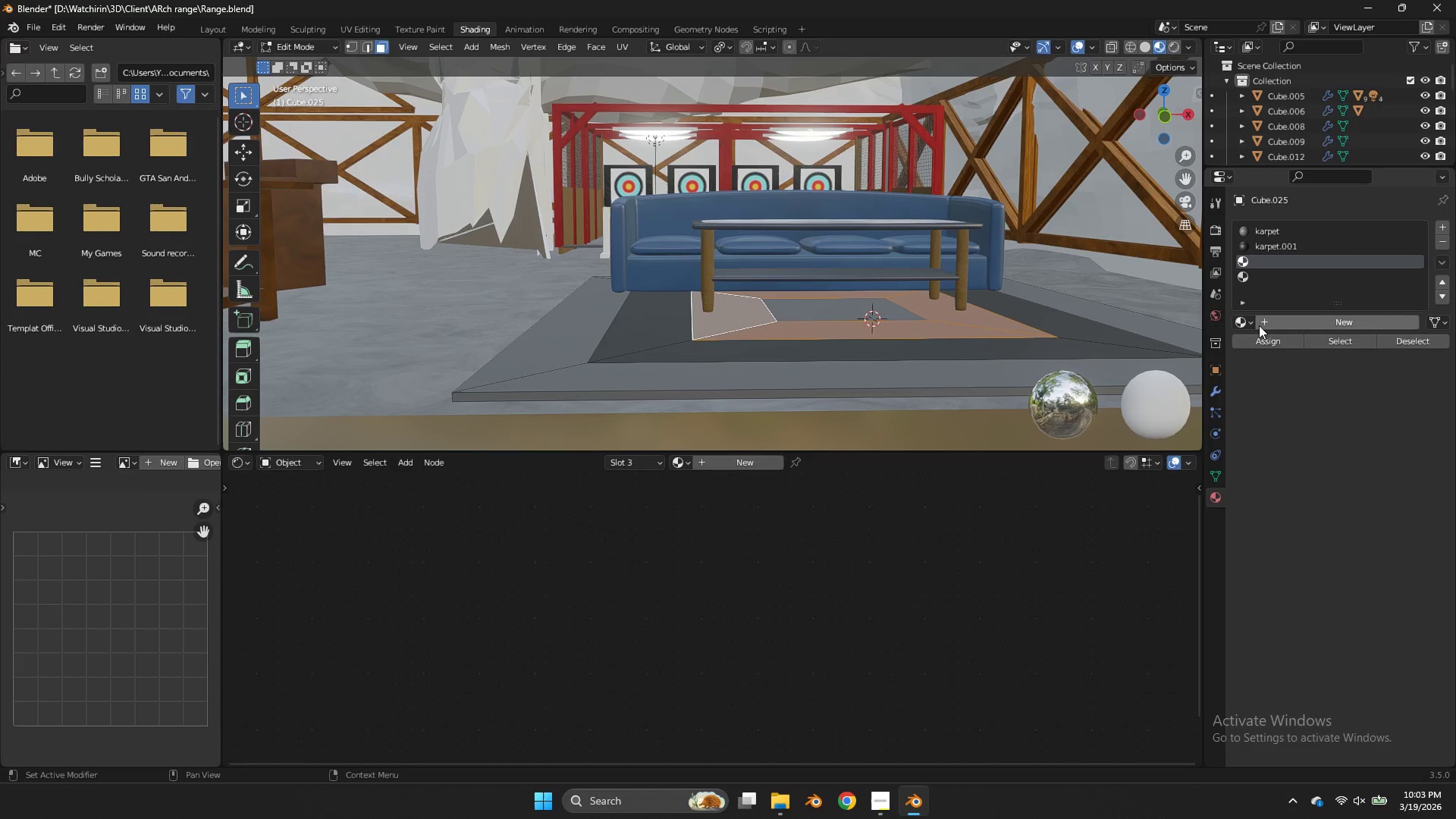 
left_click([1247, 326])
 